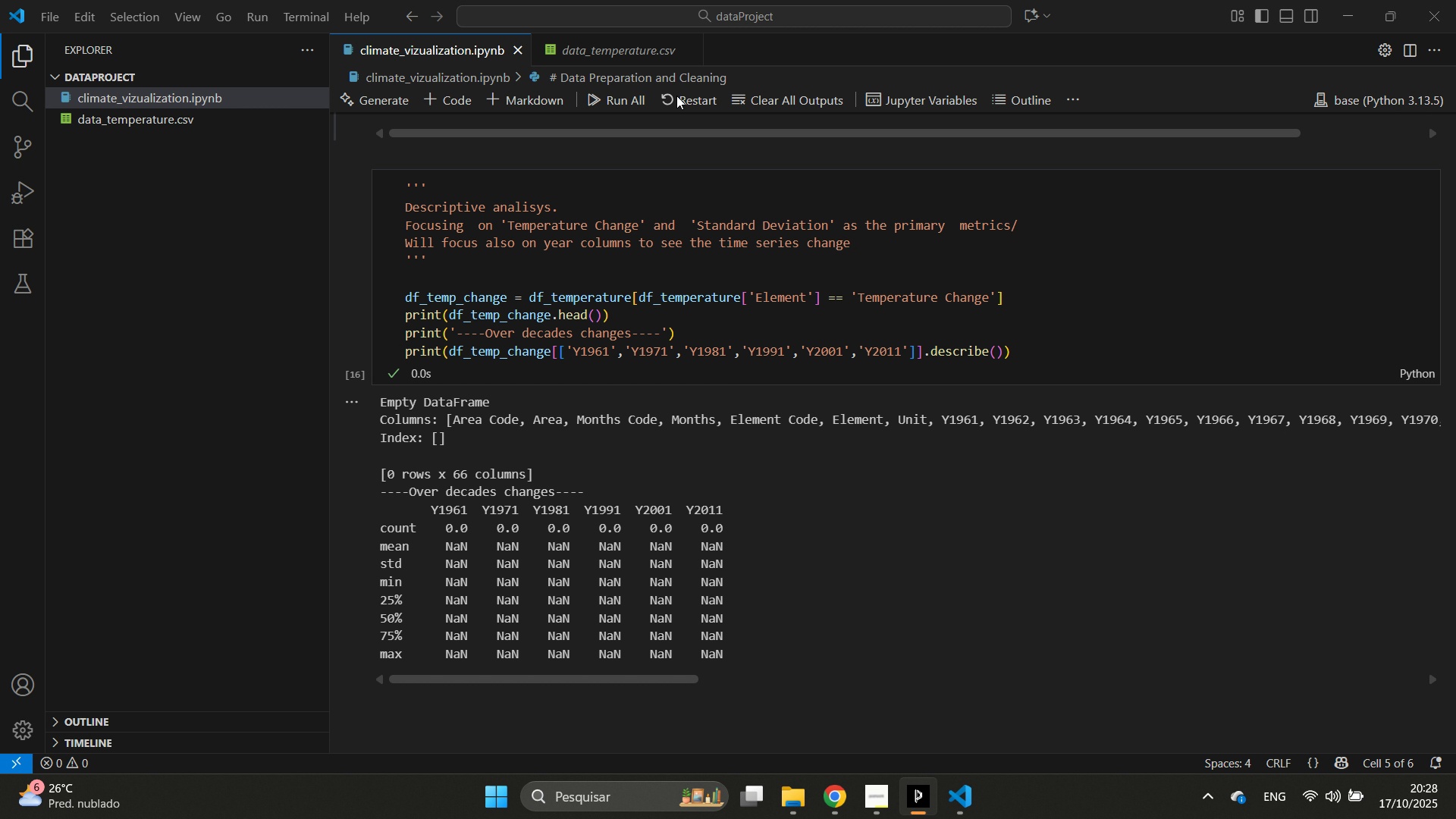 
scroll: coordinate [1156, 460], scroll_direction: down, amount: 42.0
 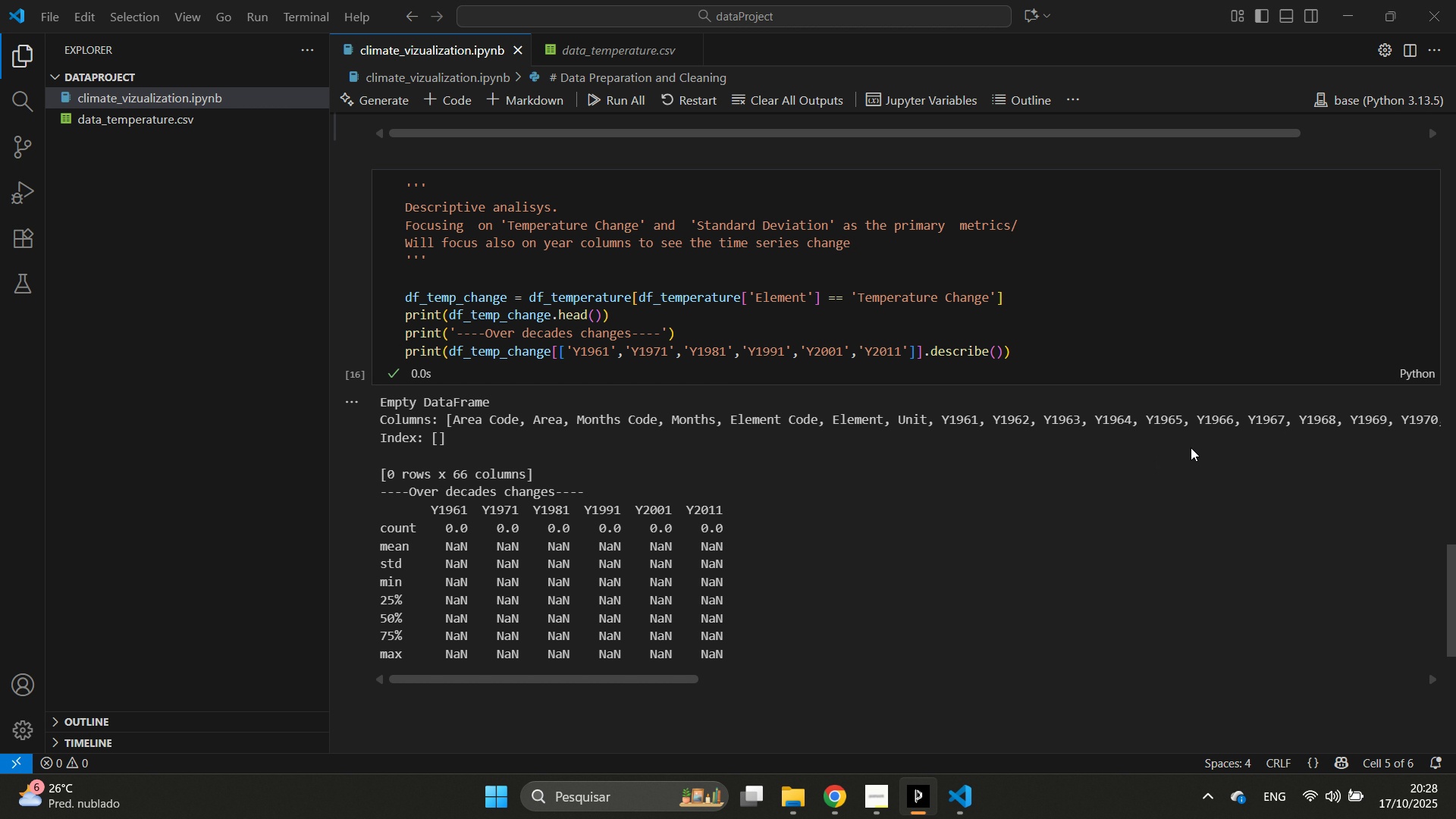 
scroll: coordinate [1165, 463], scroll_direction: up, amount: 20.0
 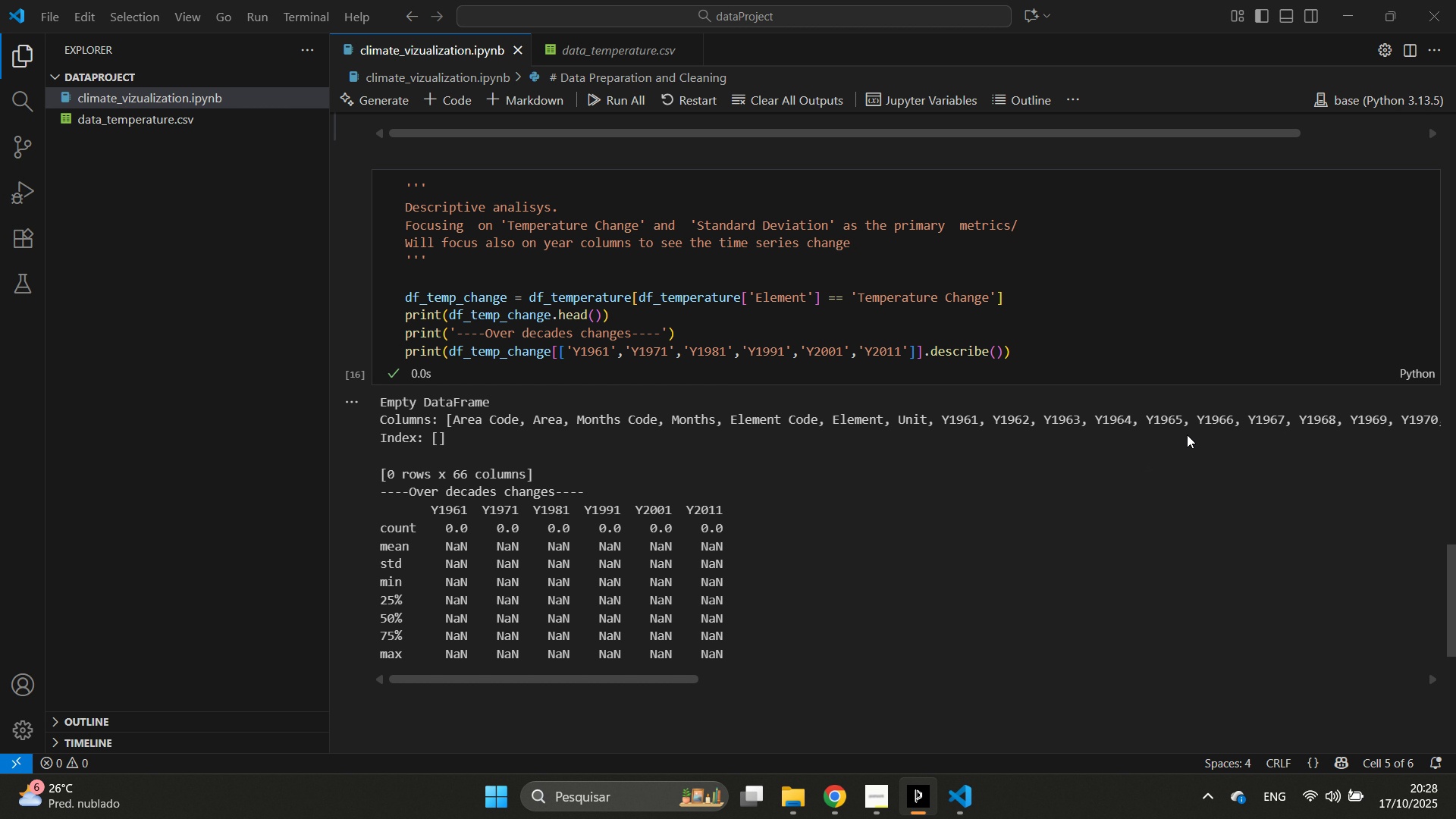 
wait(8.04)
 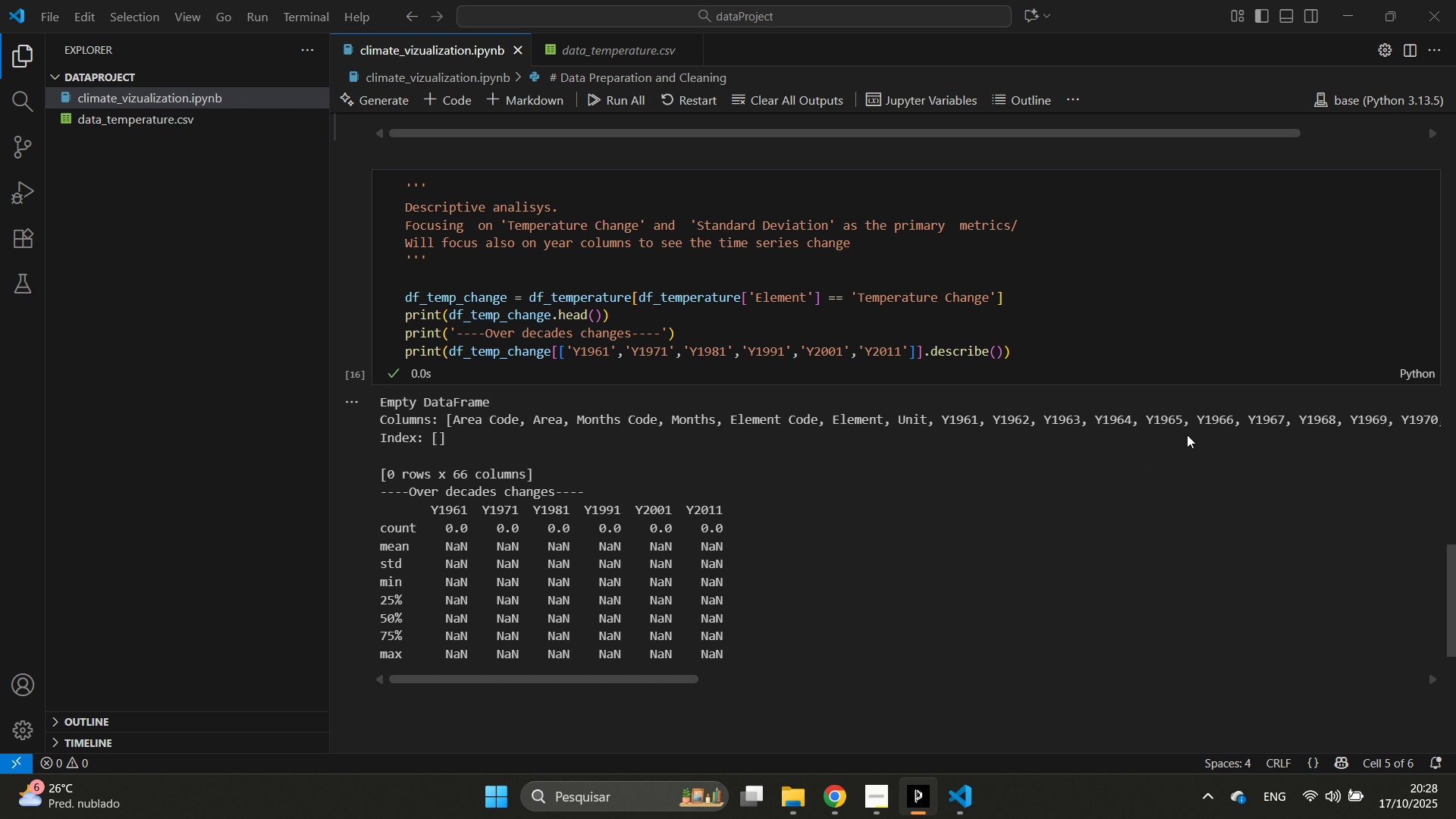 
scroll: coordinate [569, 320], scroll_direction: up, amount: 3.0
 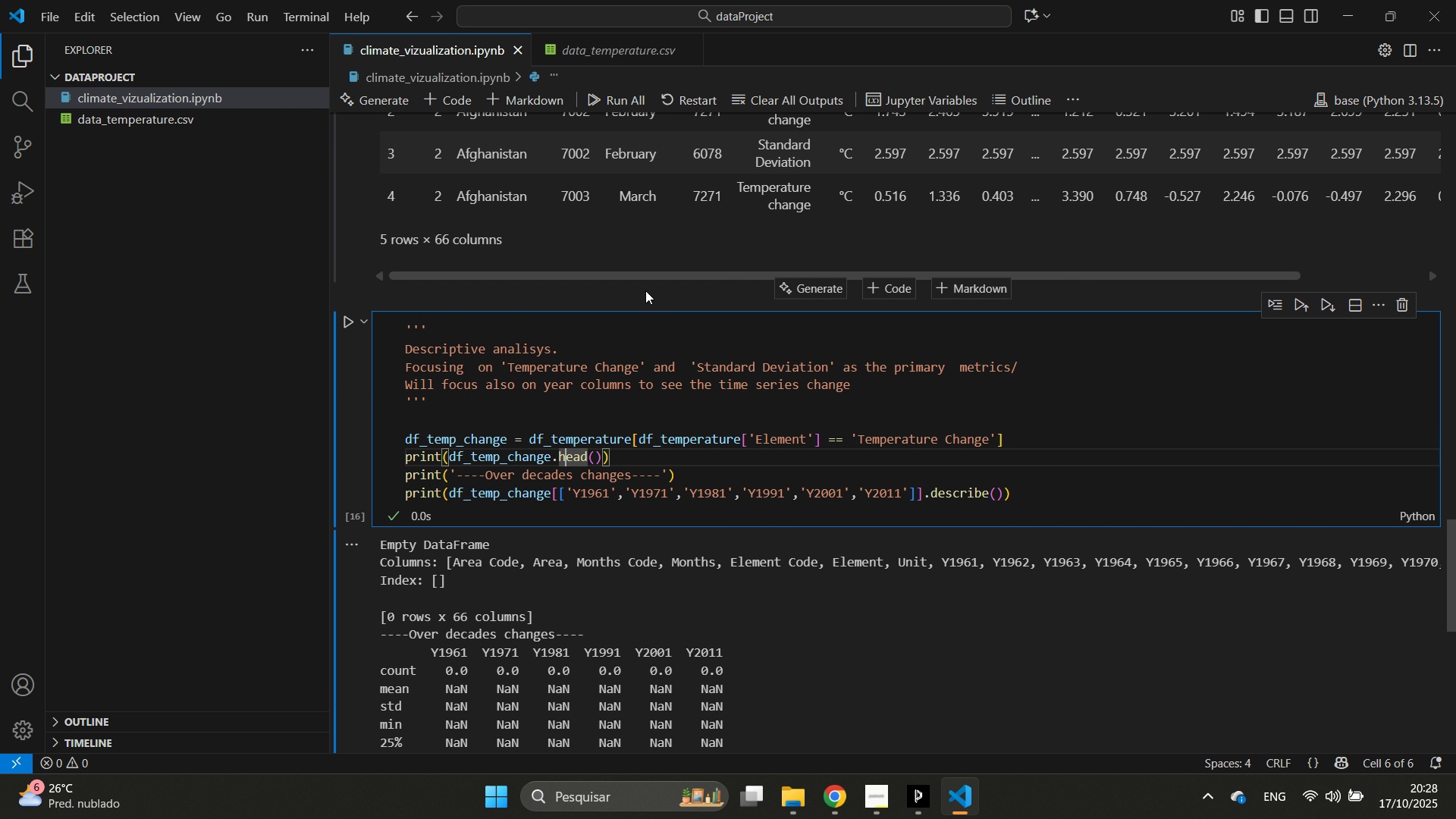 
left_click([645, 290])
 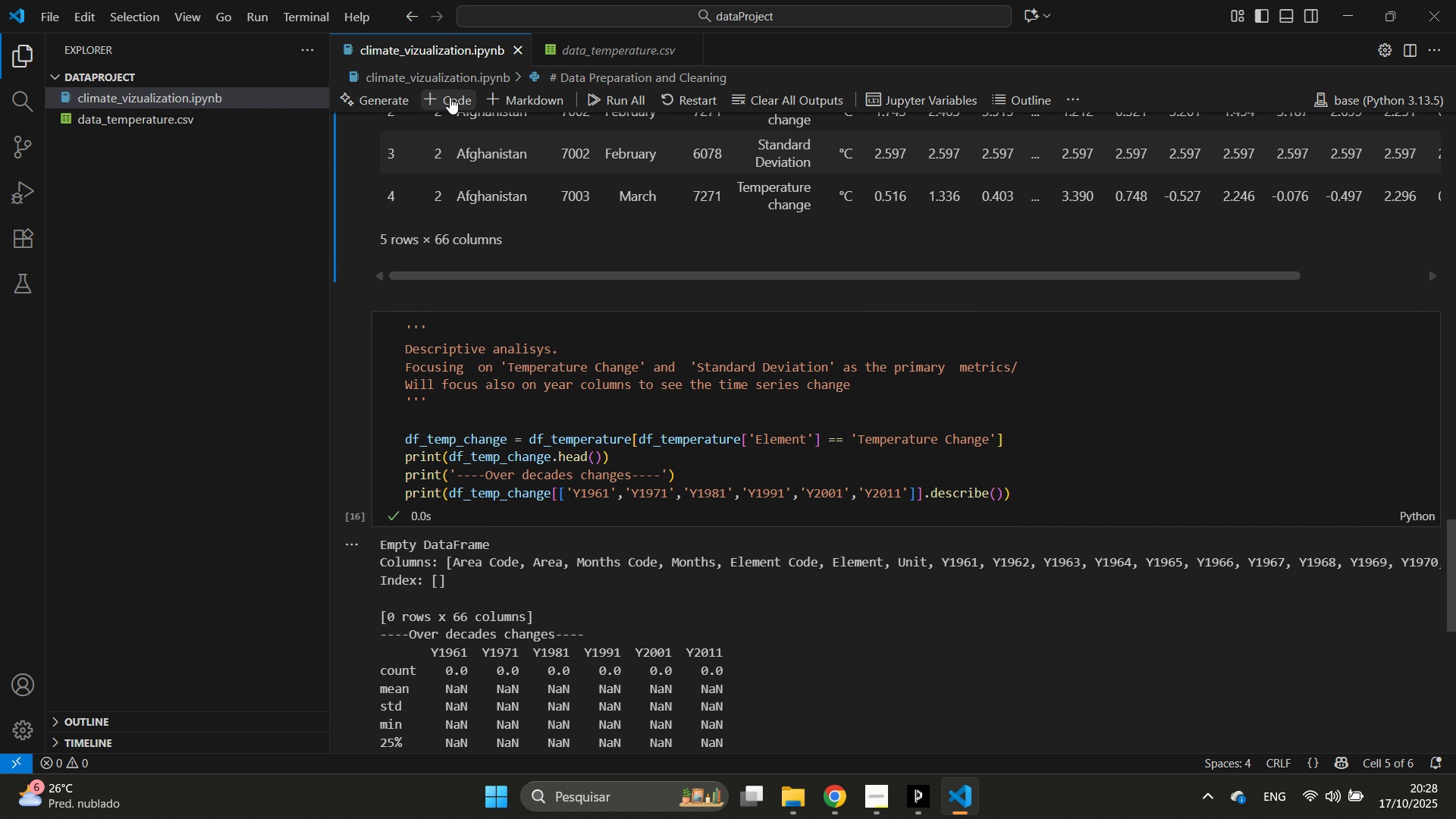 
left_click([450, 93])
 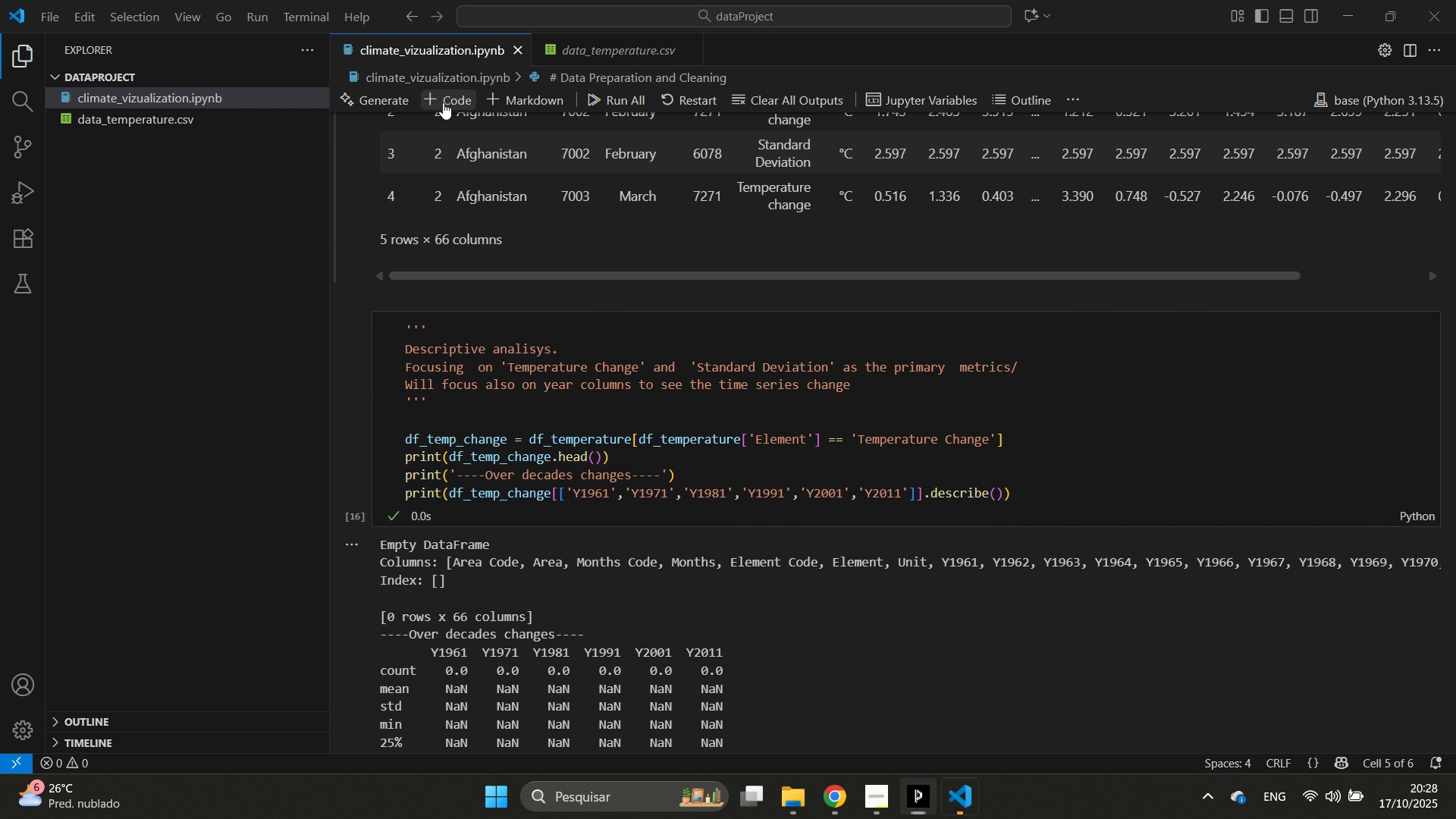 
left_click([443, 102])
 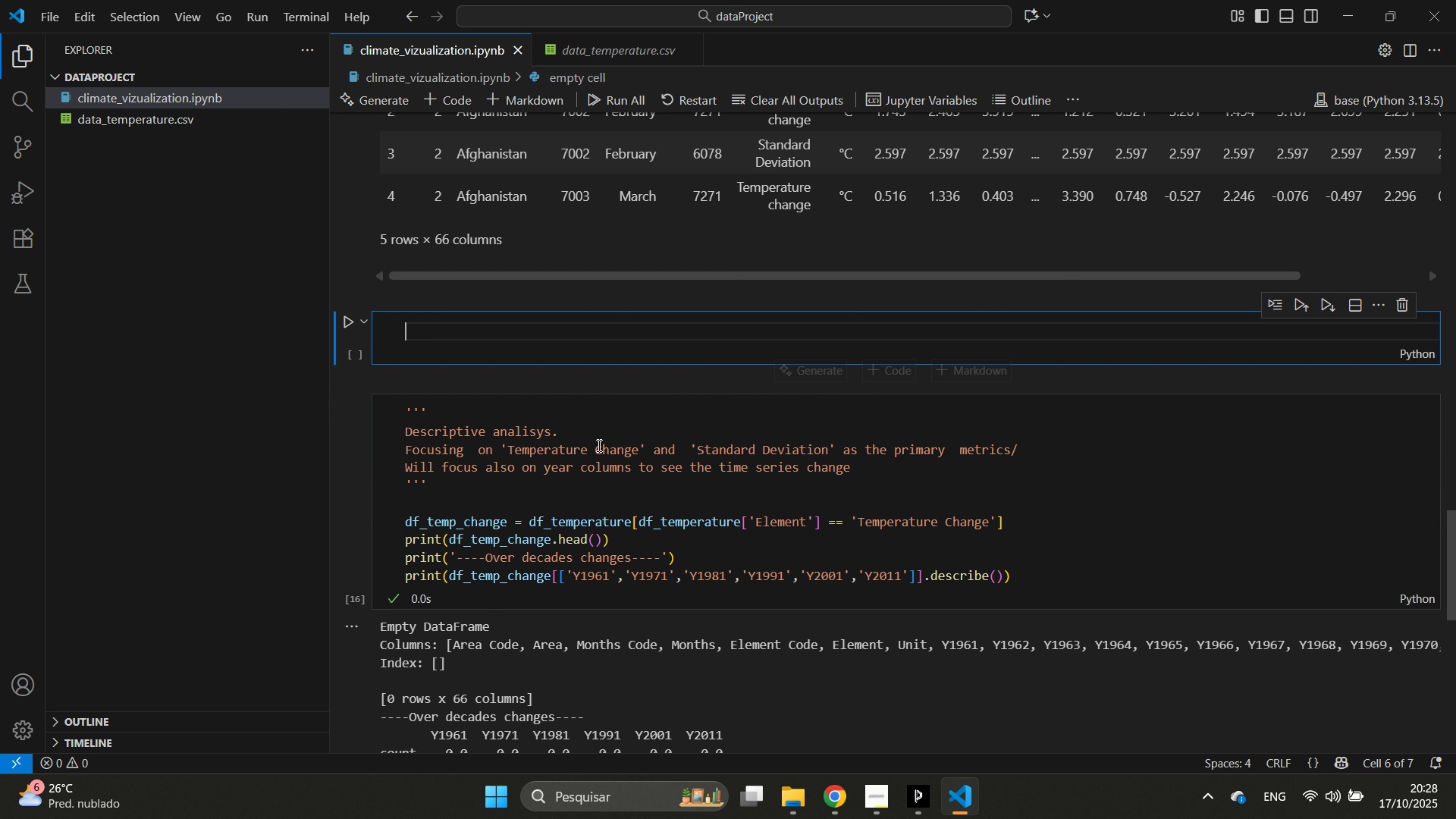 
double_click([572, 526])
 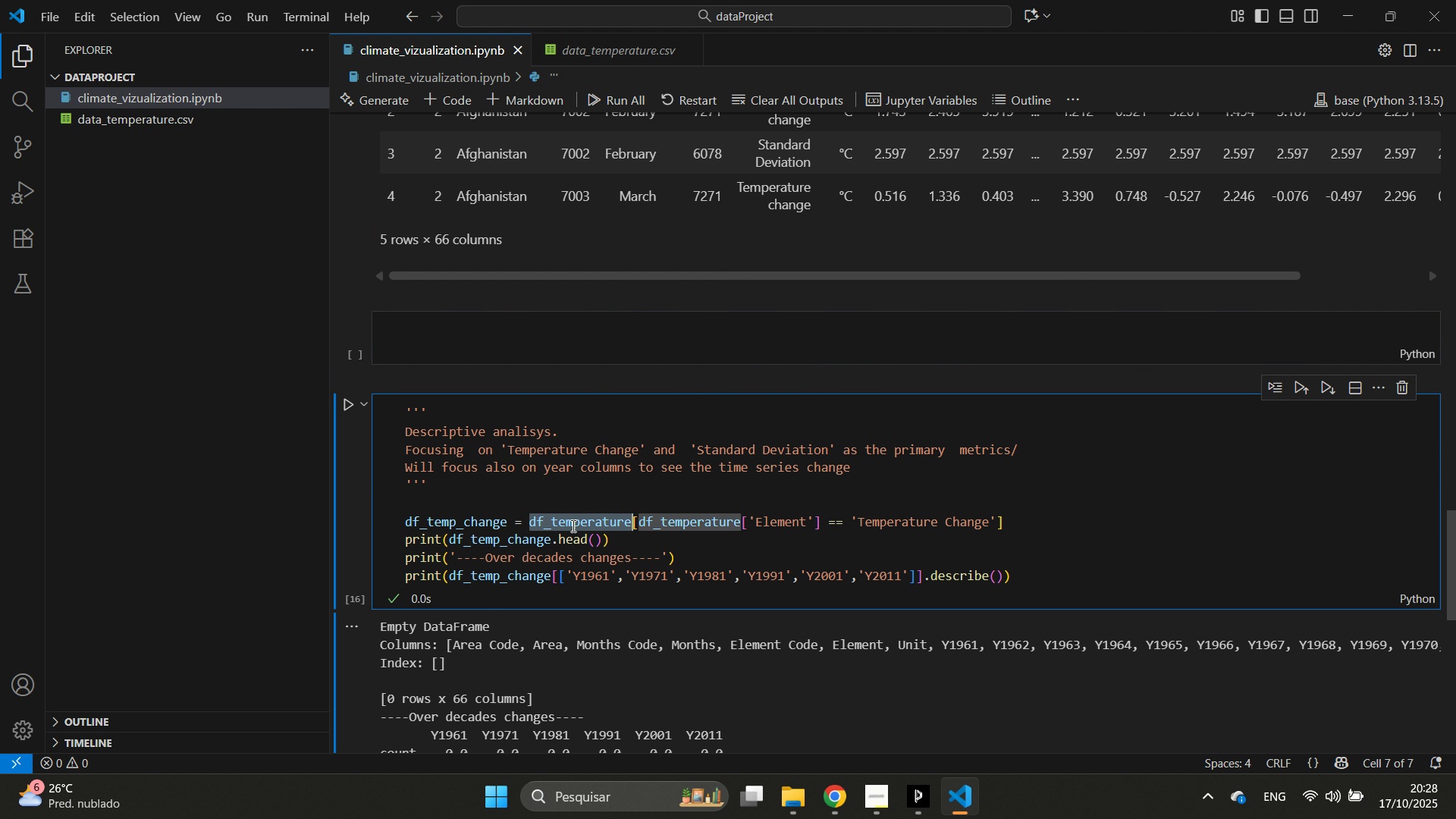 
triple_click([572, 526])
 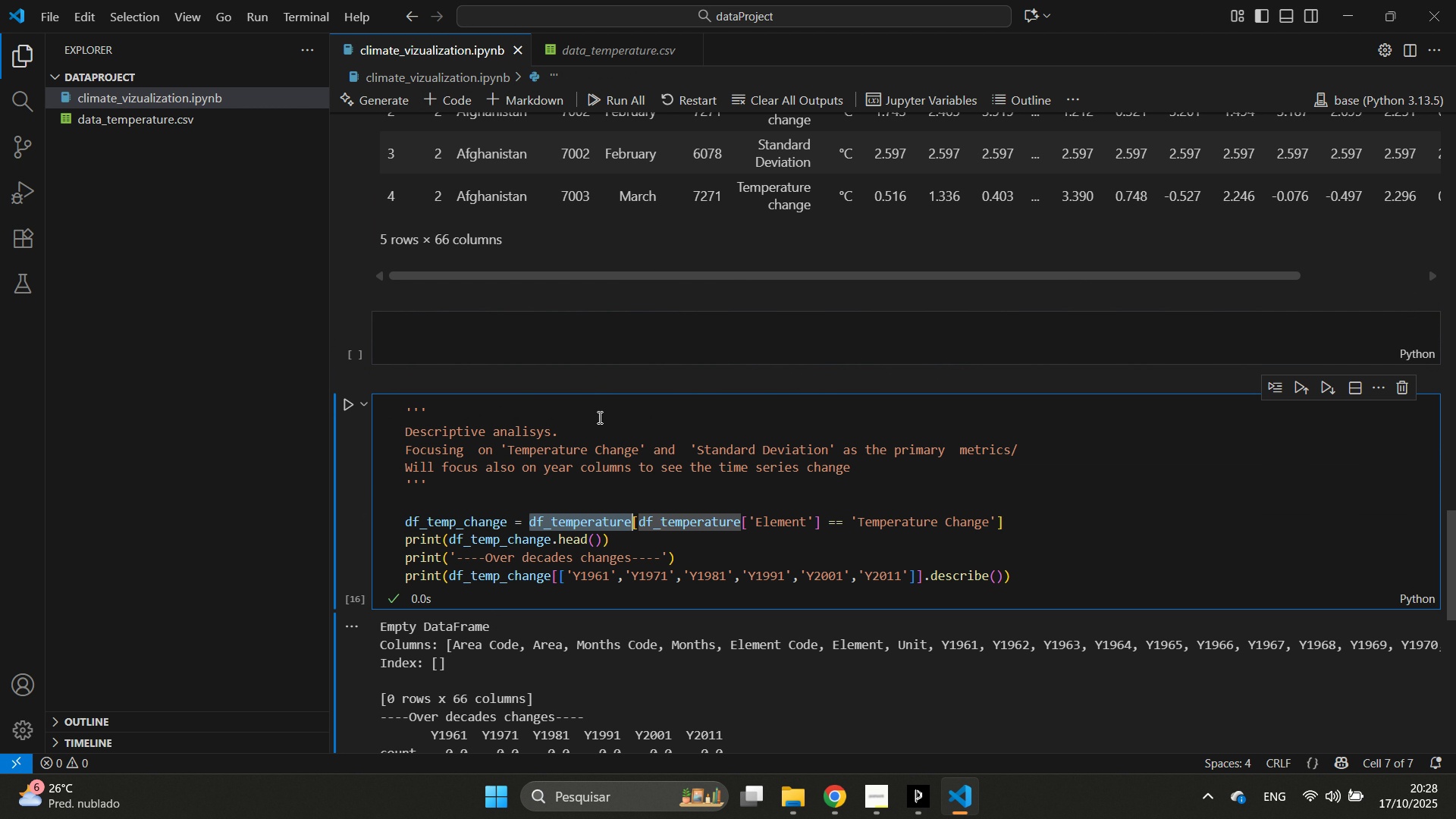 
key(Control+C)
 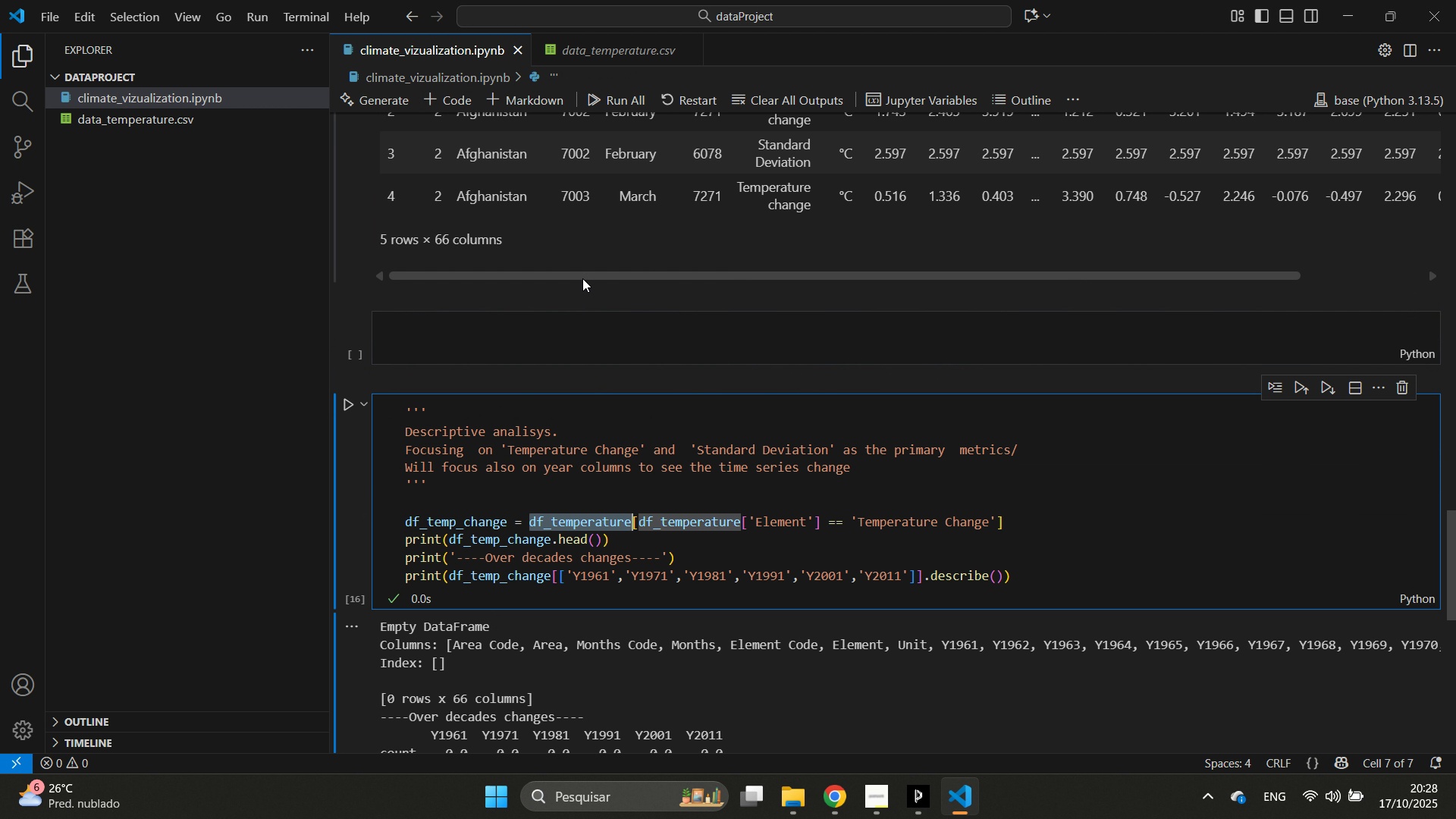 
key(Control+C)
 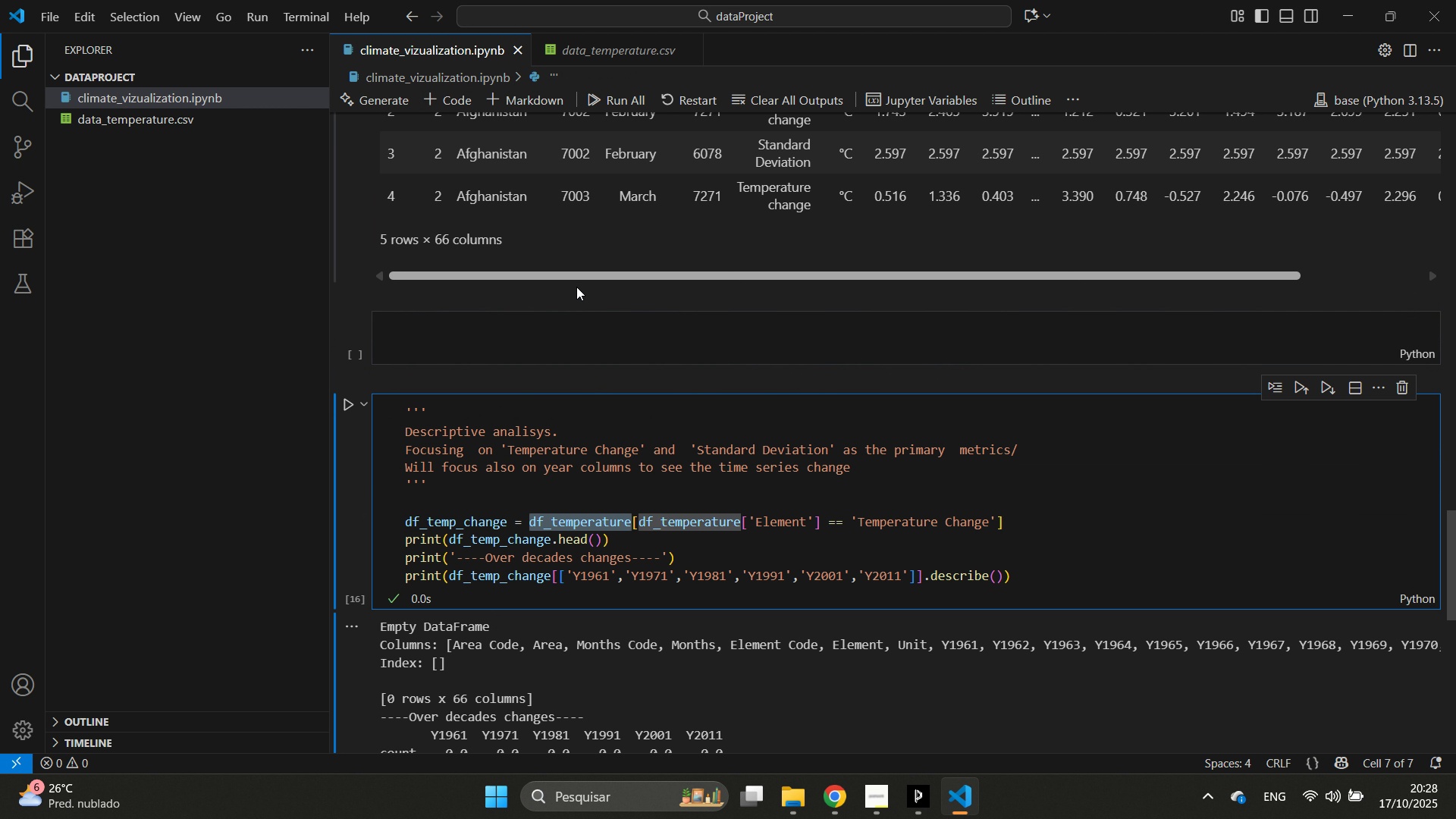 
key(Control+C)
 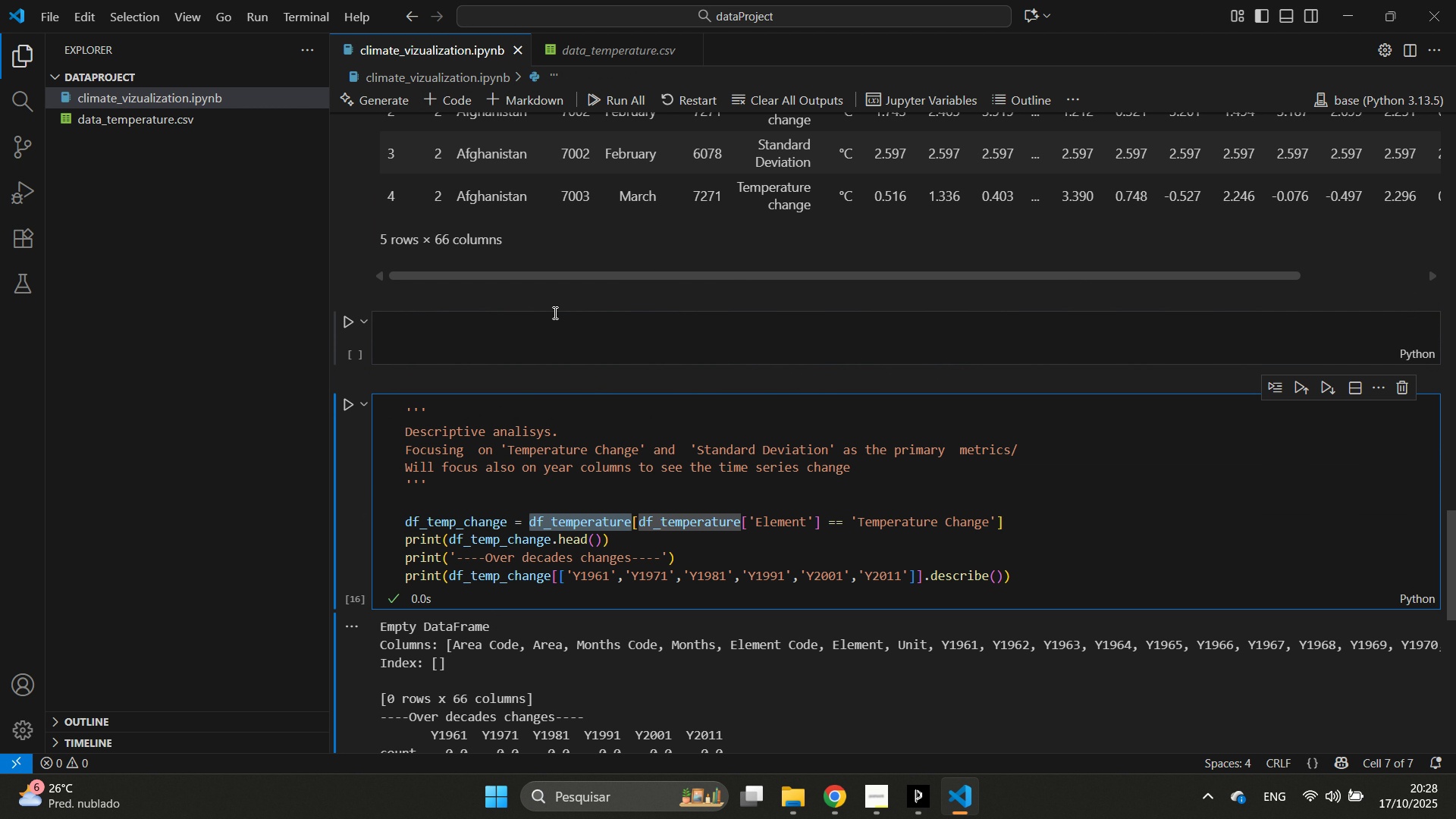 
key(Control+C)
 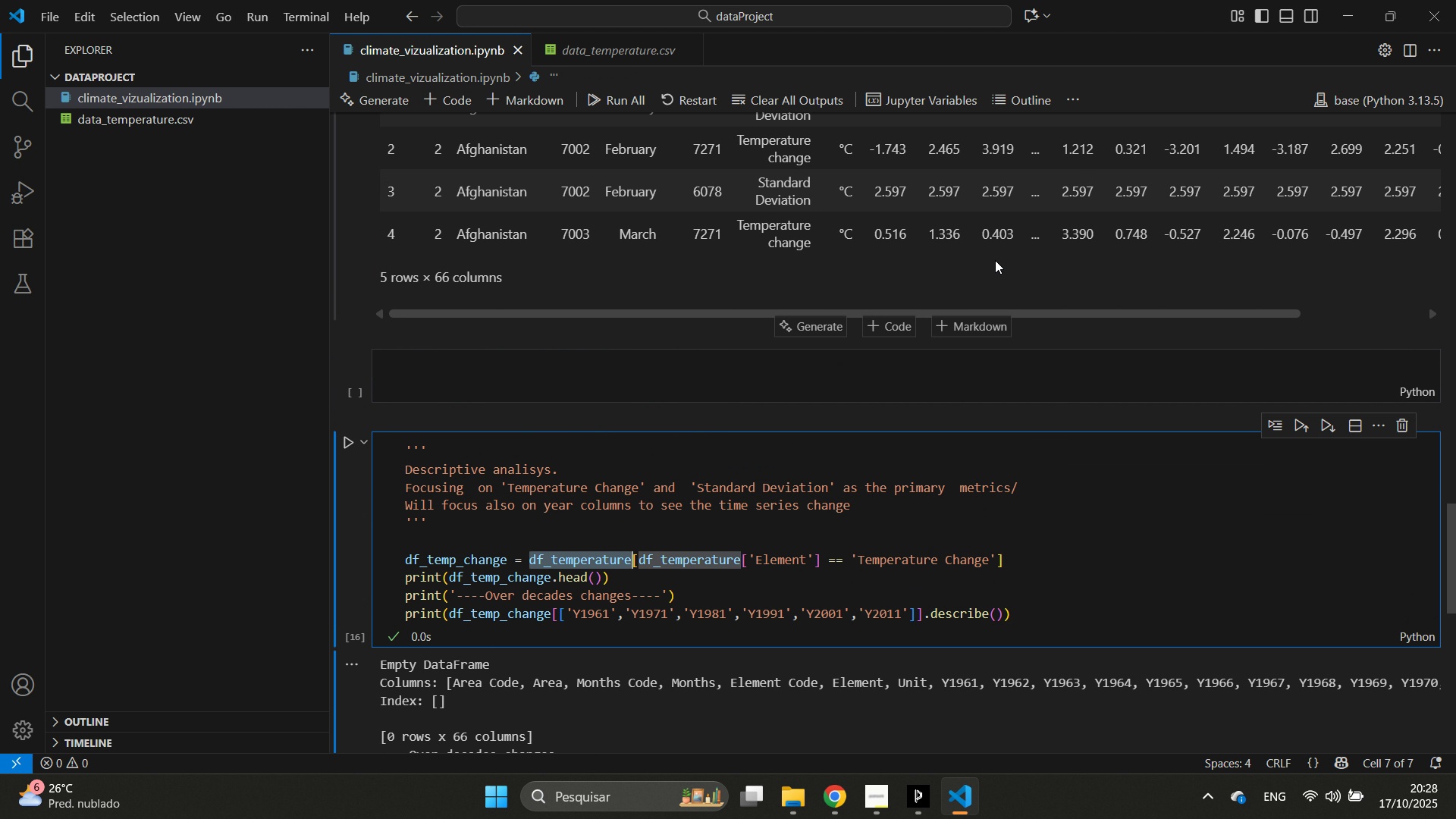 
scroll: coordinate [995, 260], scroll_direction: up, amount: 5.0
 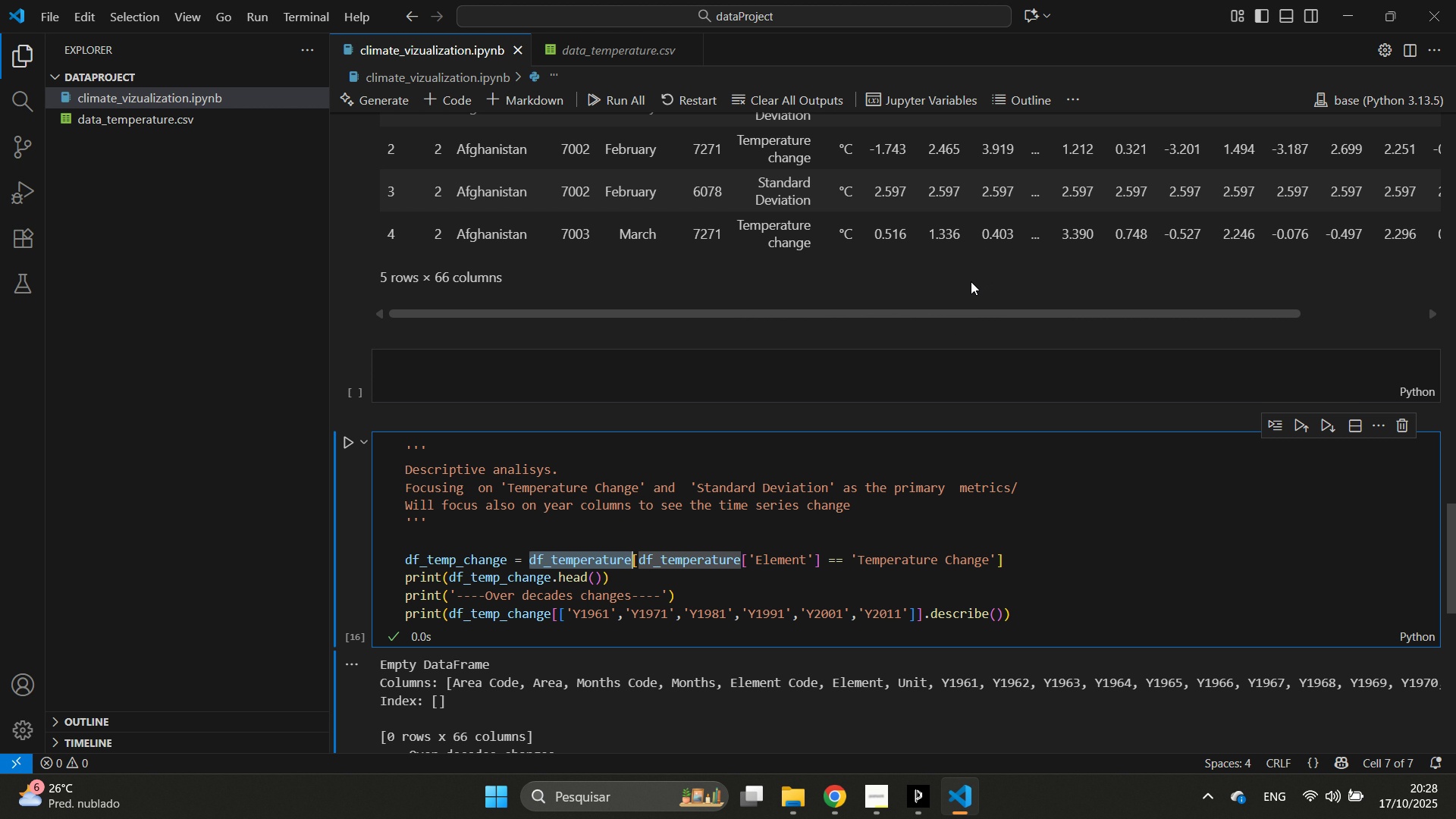 
scroll: coordinate [971, 281], scroll_direction: down, amount: 4.0
 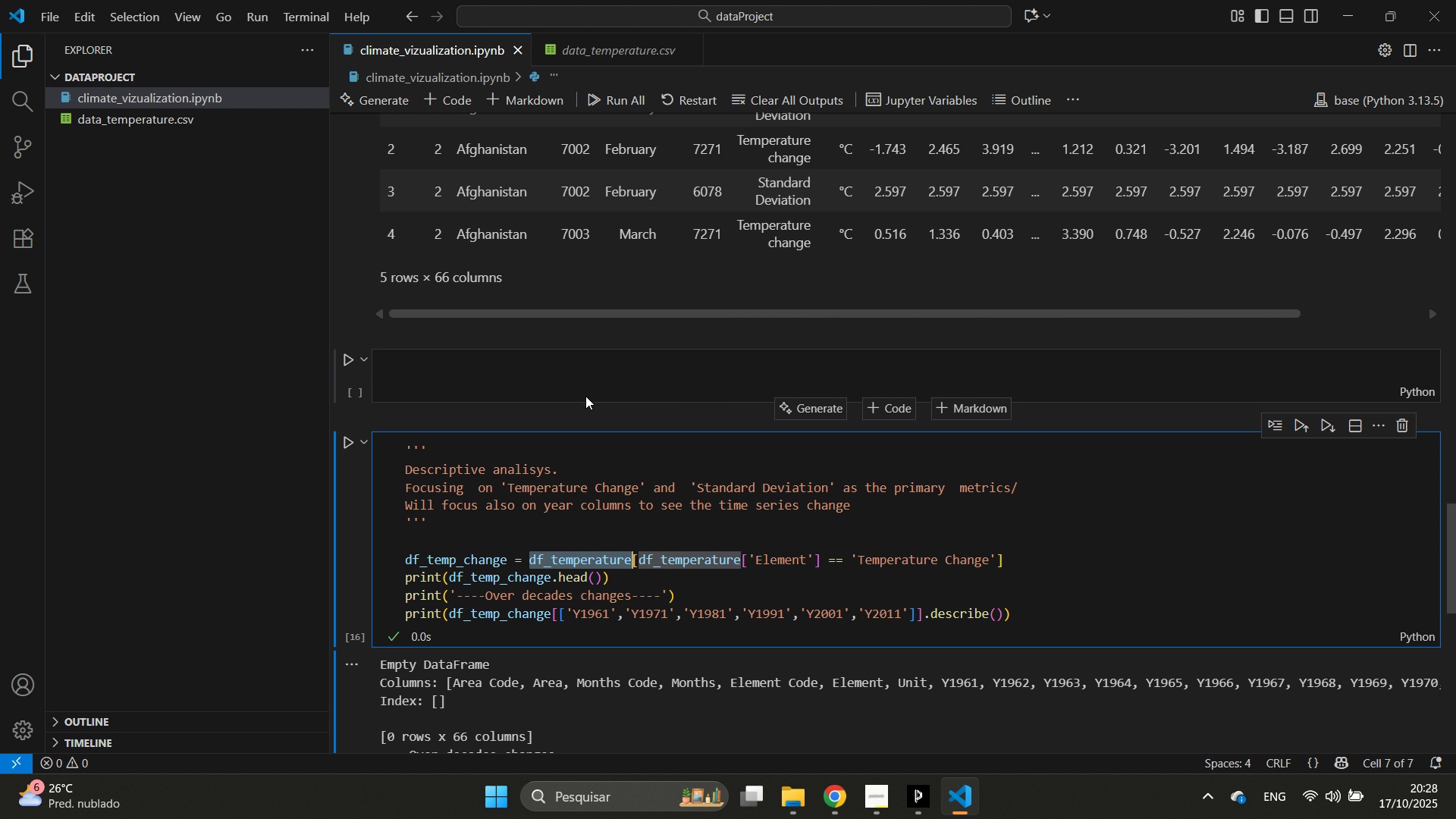 
left_click([585, 396])
 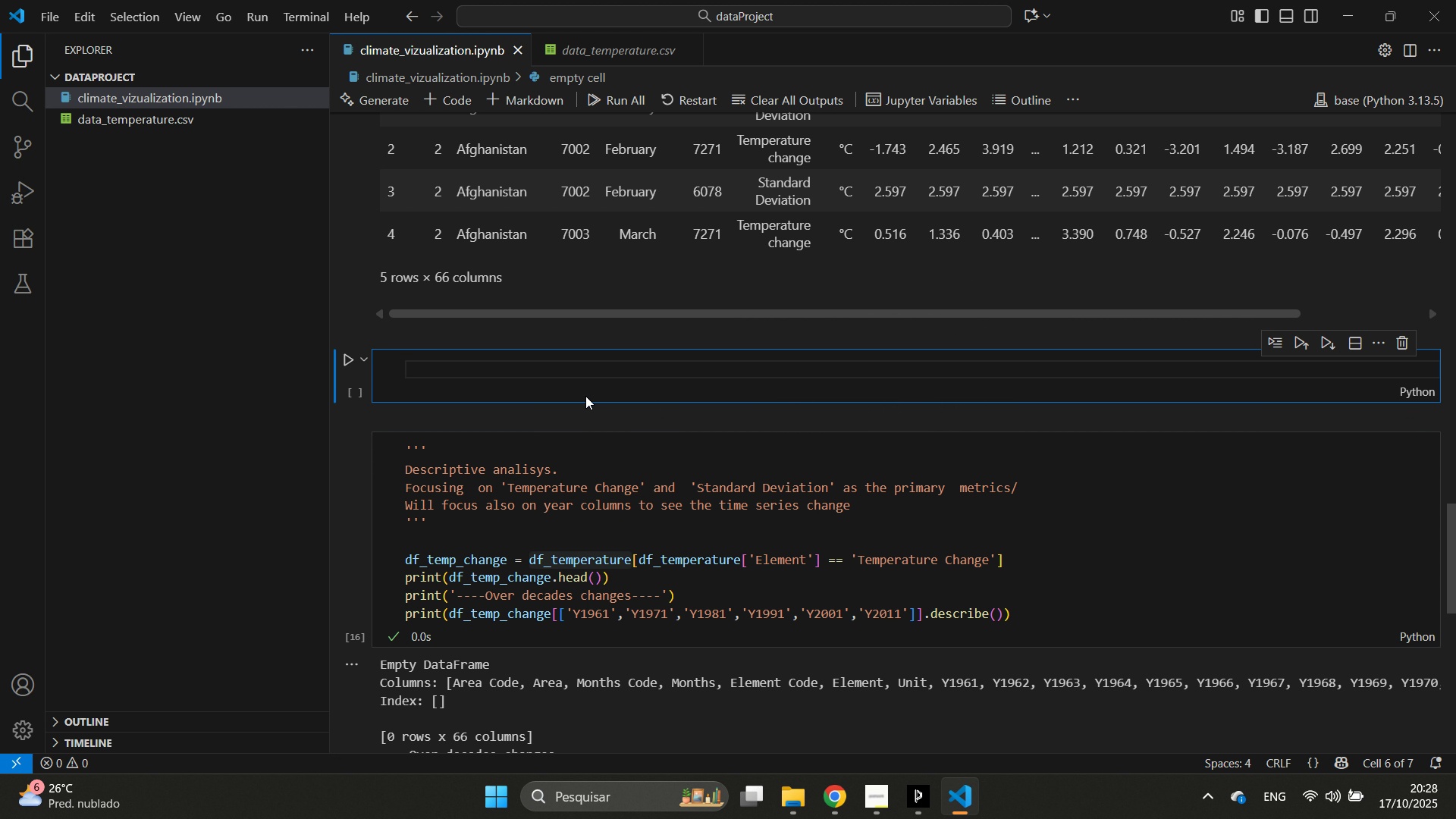 
key(Control+V)
 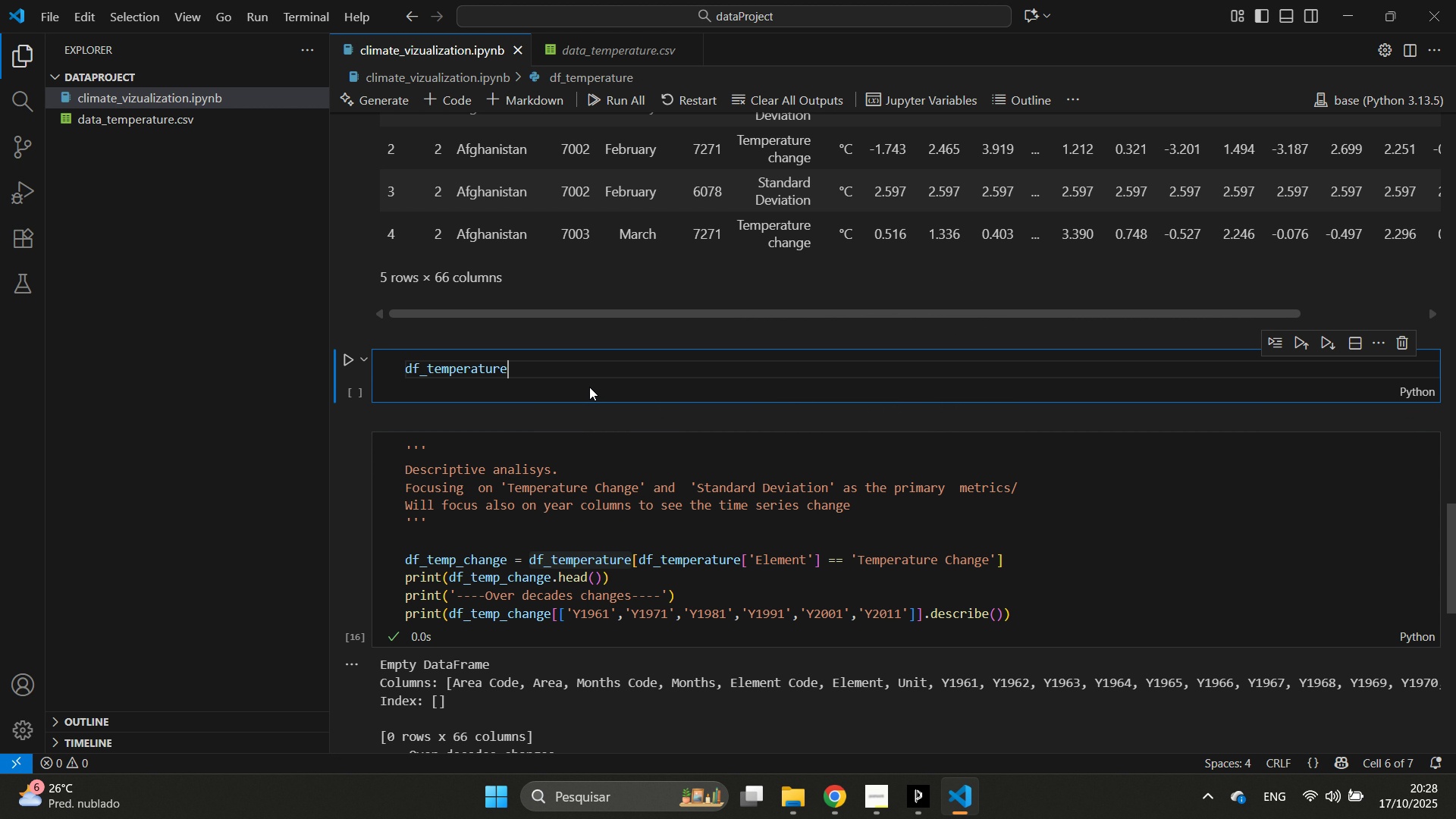 
type(.e)
key(Backspace)
type(Eelment.unique)
 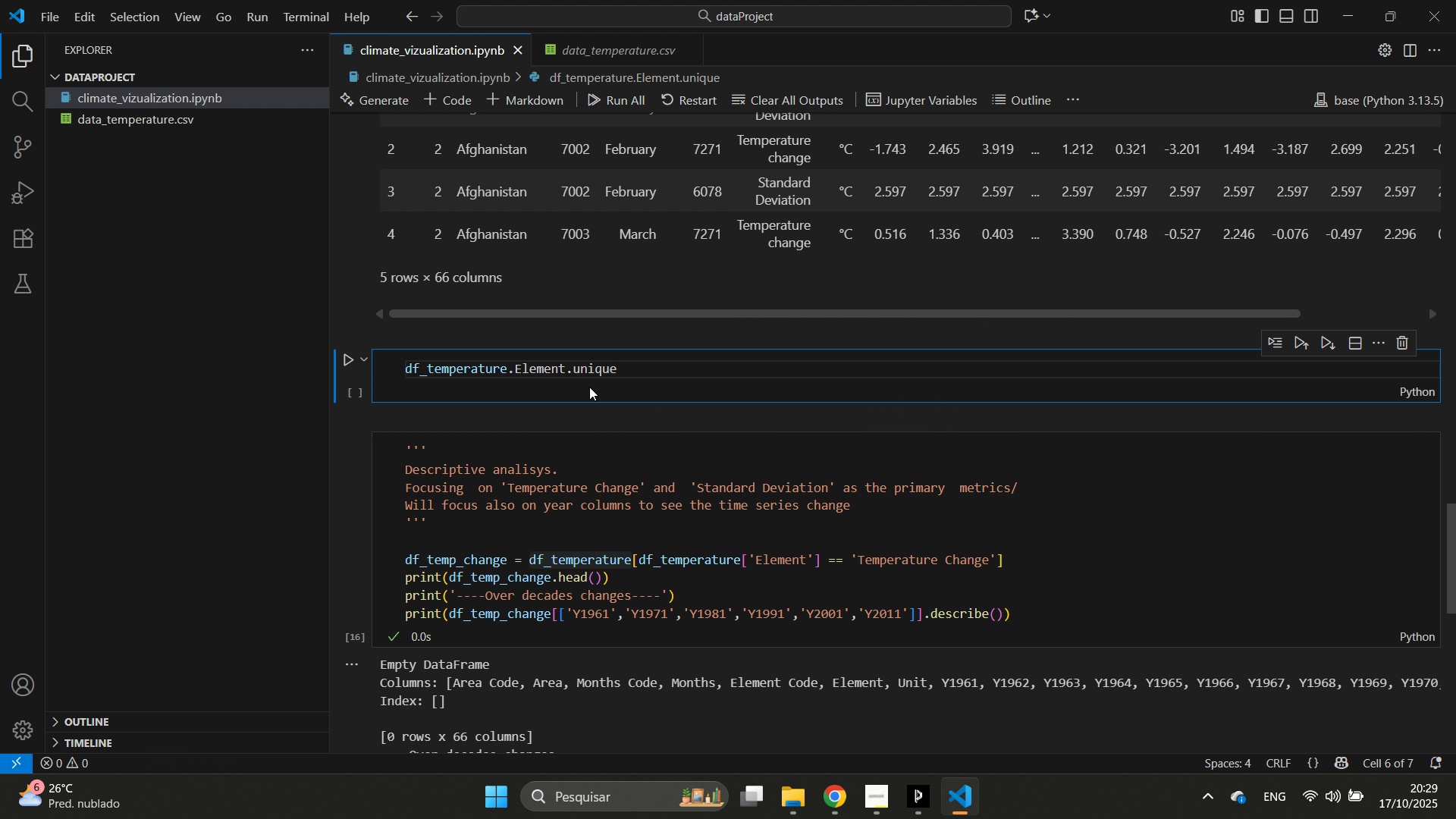 
key(Control+Enter)
 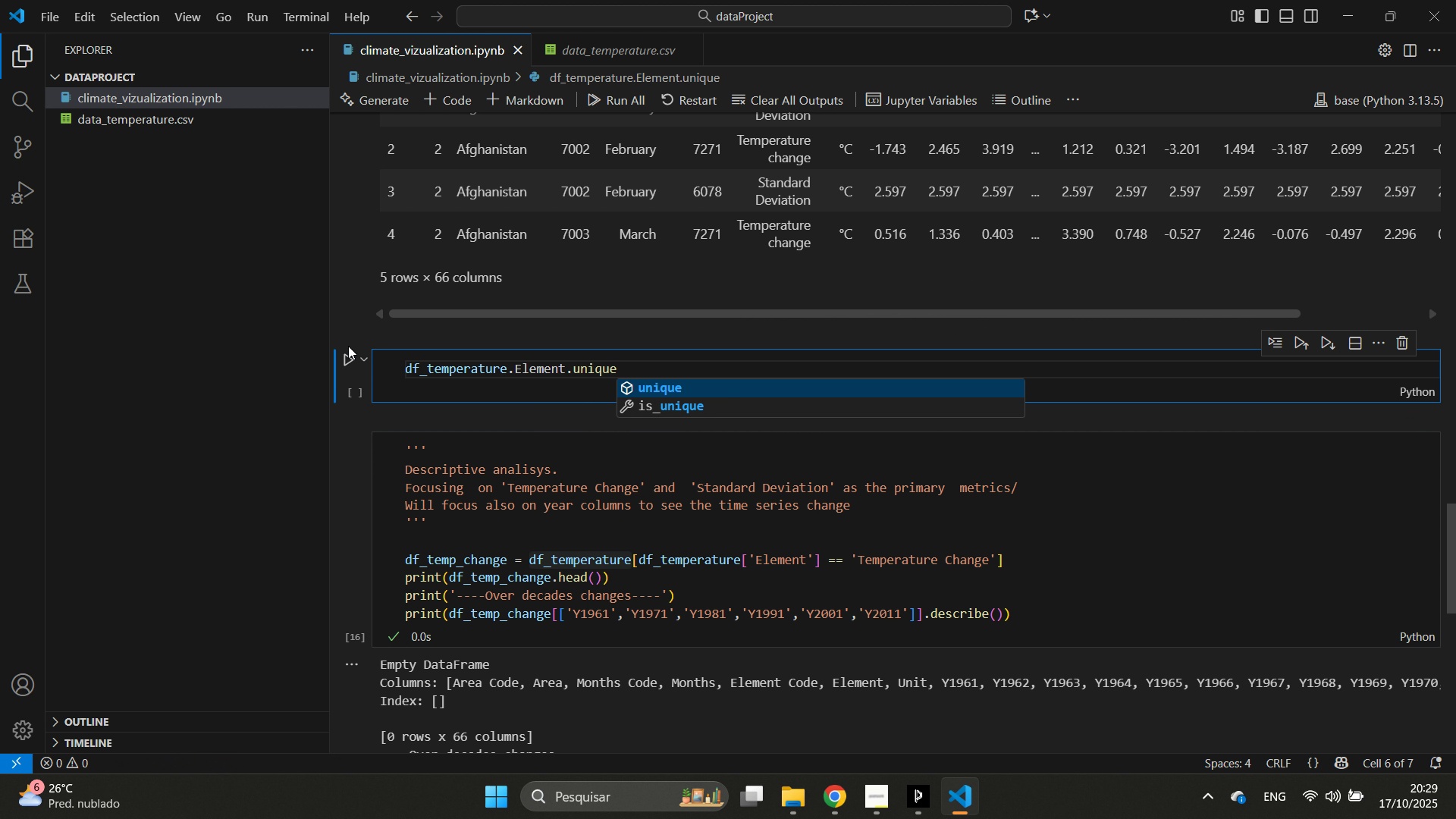 
left_click([350, 364])
 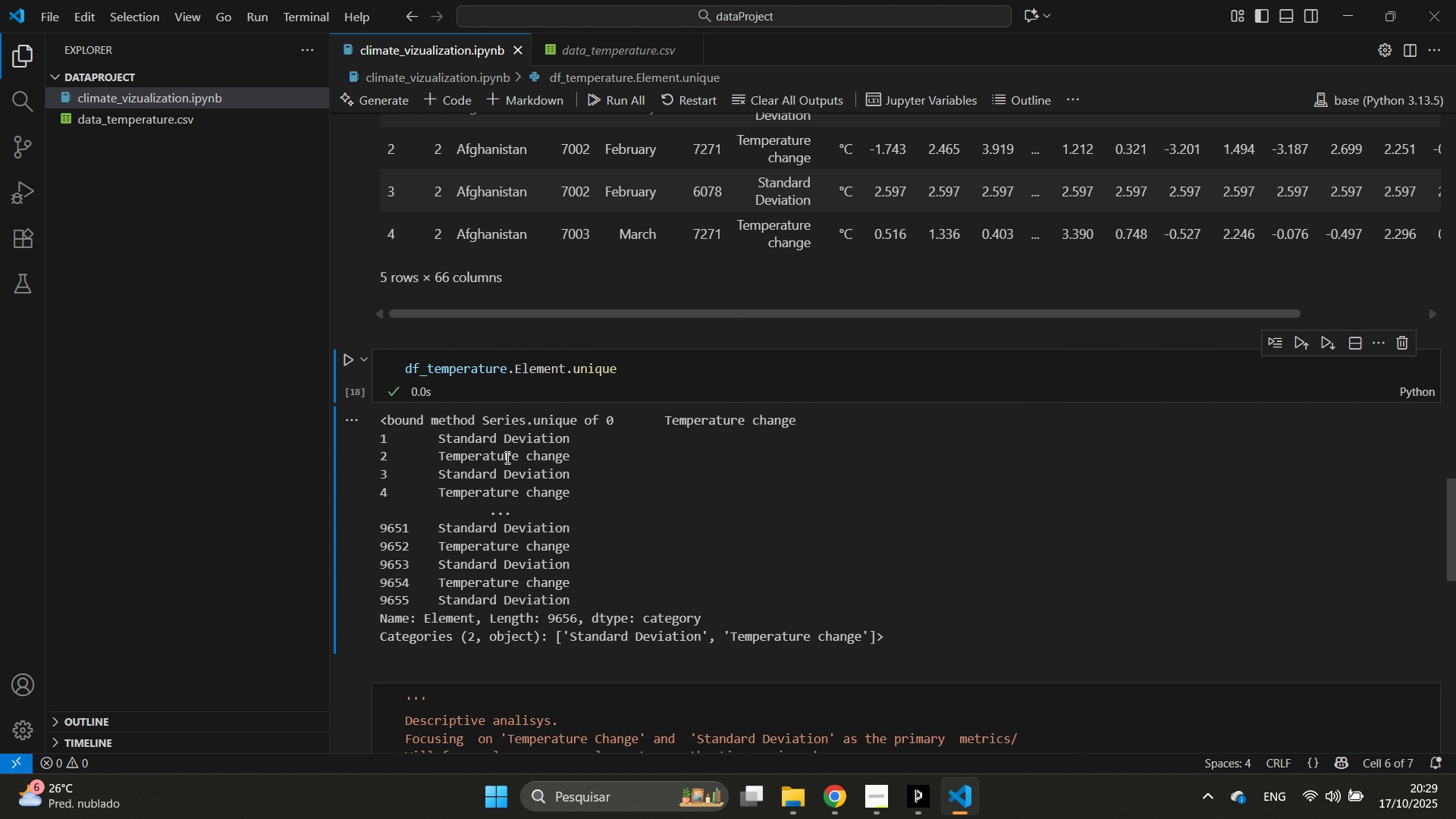 
scroll: coordinate [506, 457], scroll_direction: down, amount: 2.0
 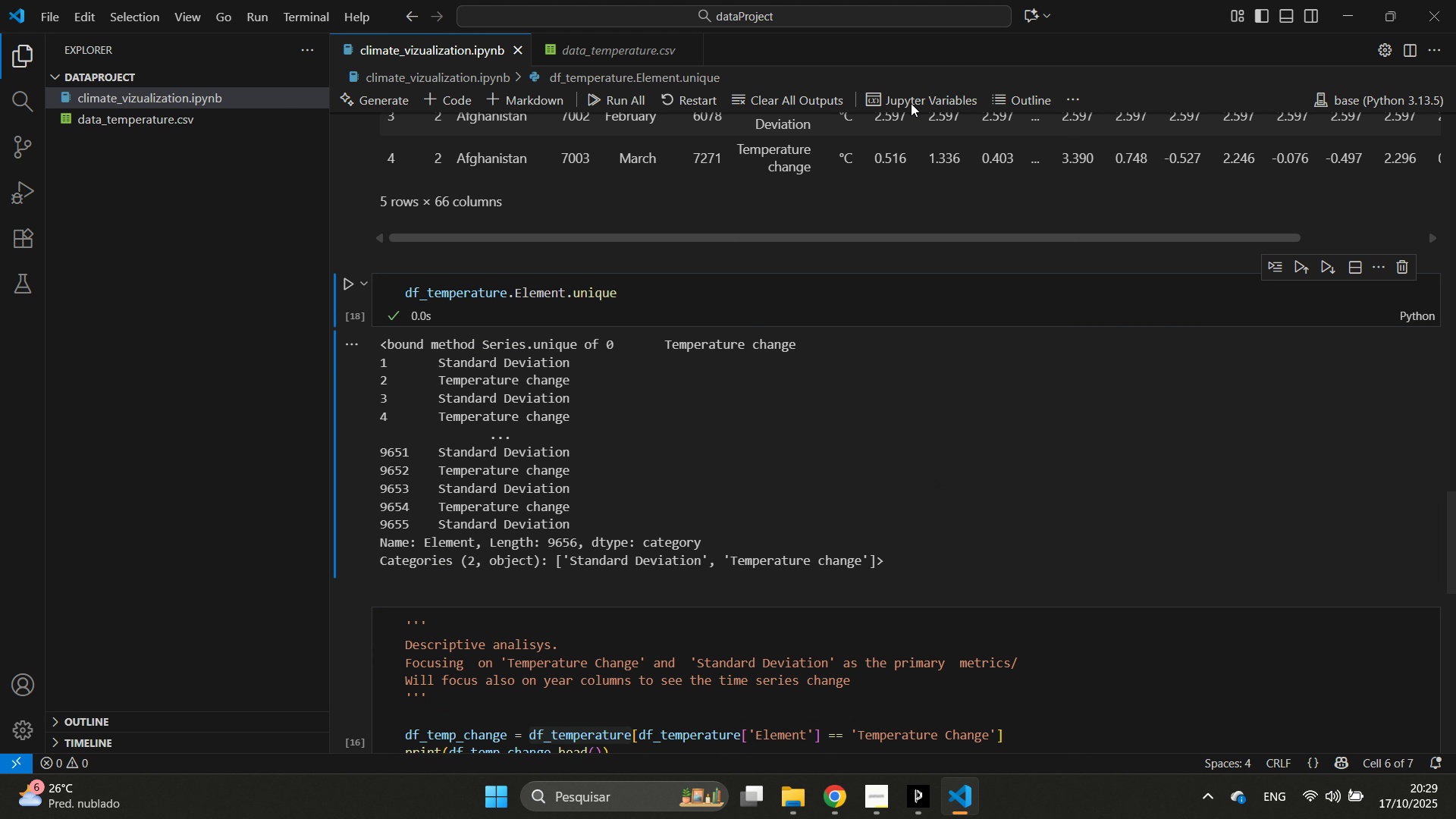 
left_click_drag(start_coordinate=[937, 64], to_coordinate=[1114, 631])
 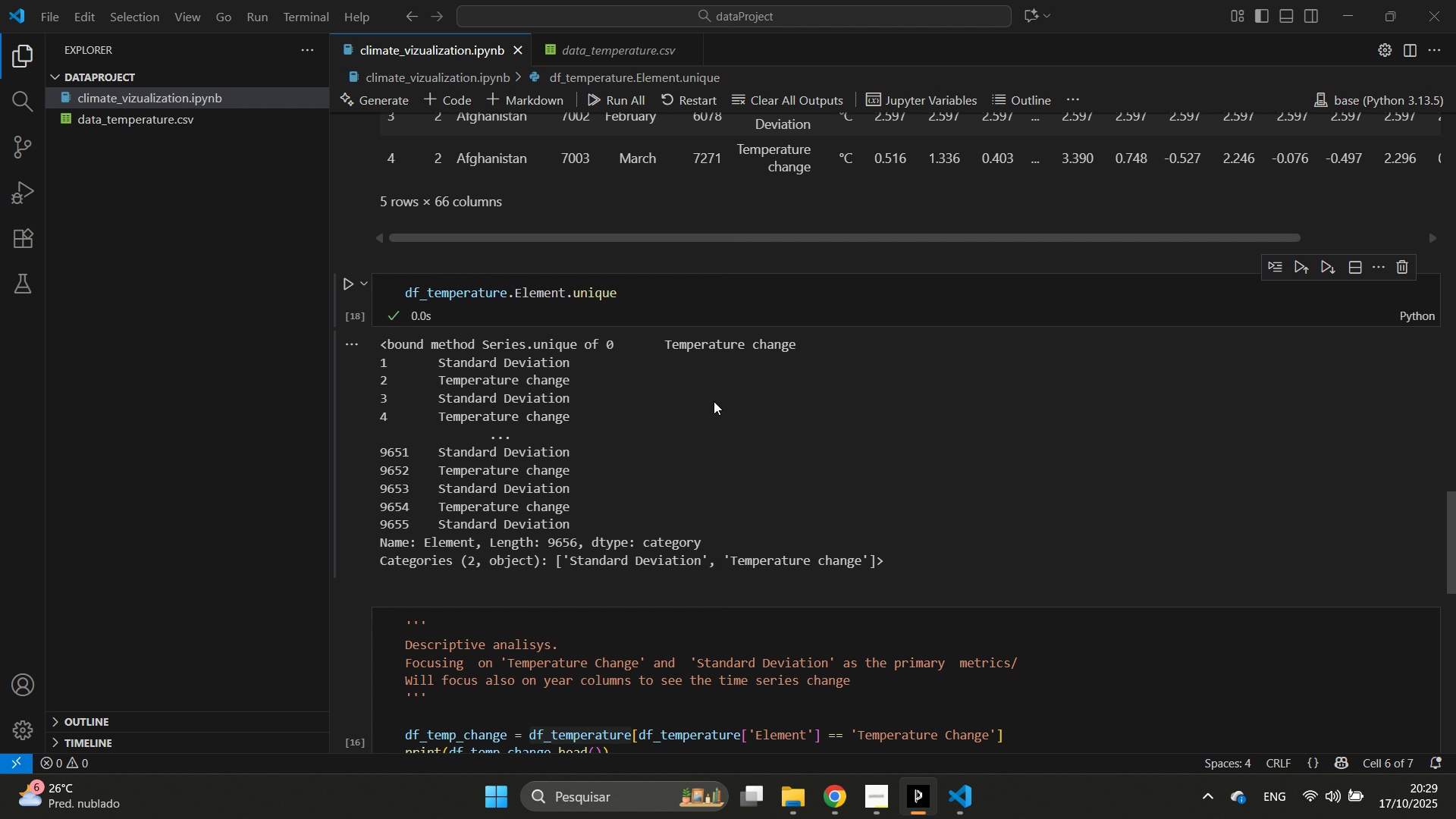 
wait(14.05)
 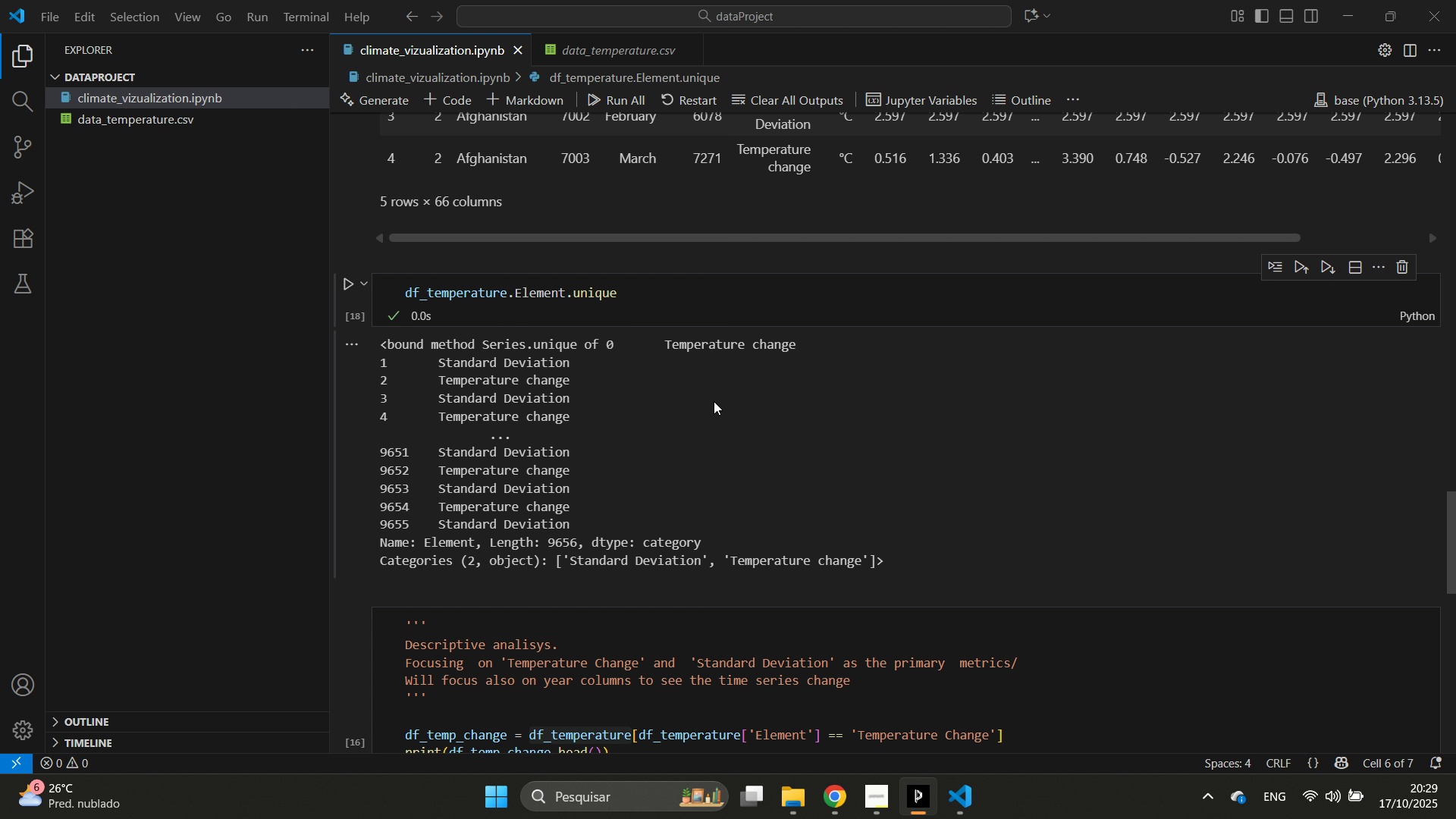 
double_click([579, 41])
 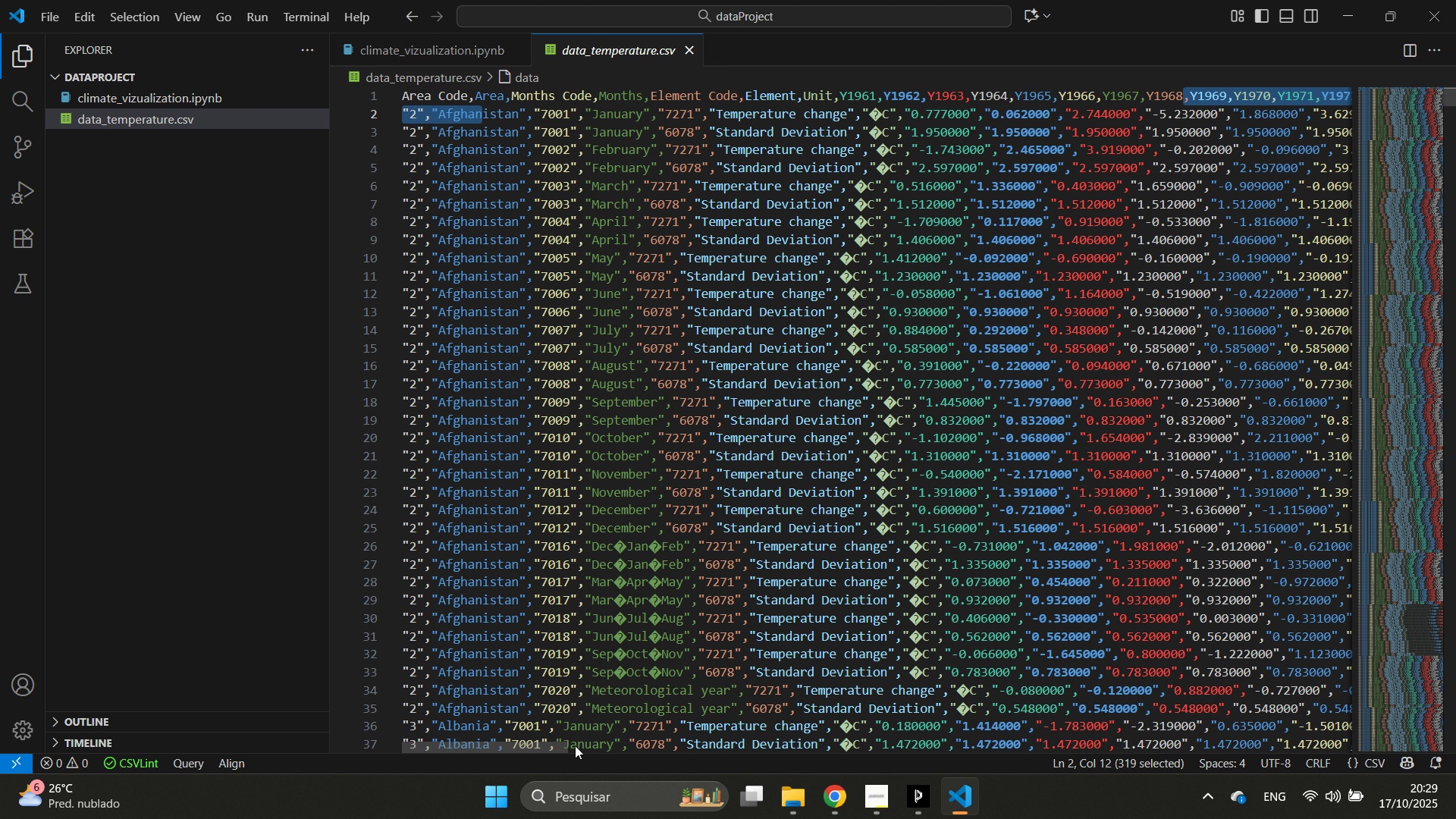 
left_click_drag(start_coordinate=[520, 746], to_coordinate=[538, 744])
 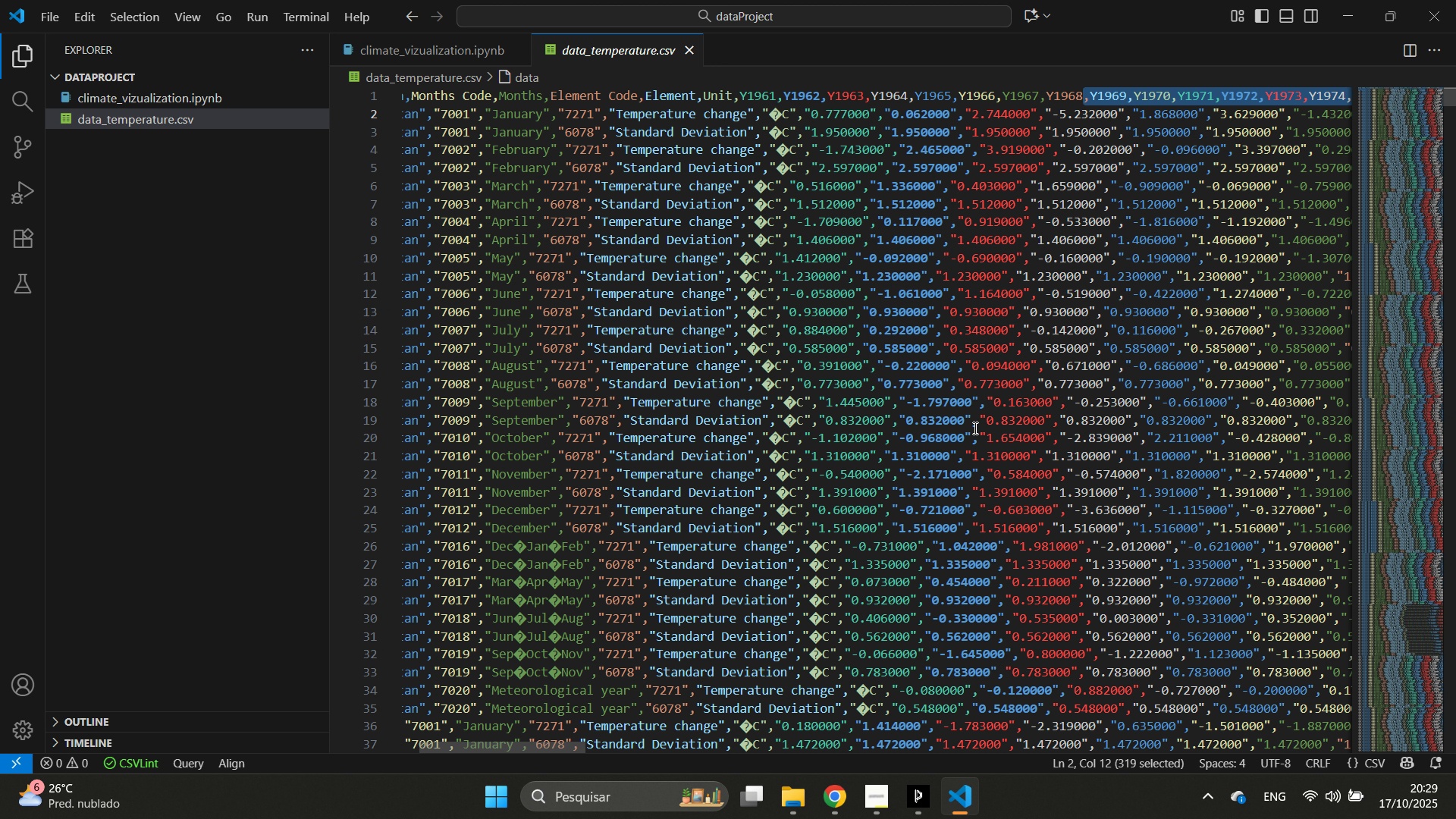 
key(Control+E)
 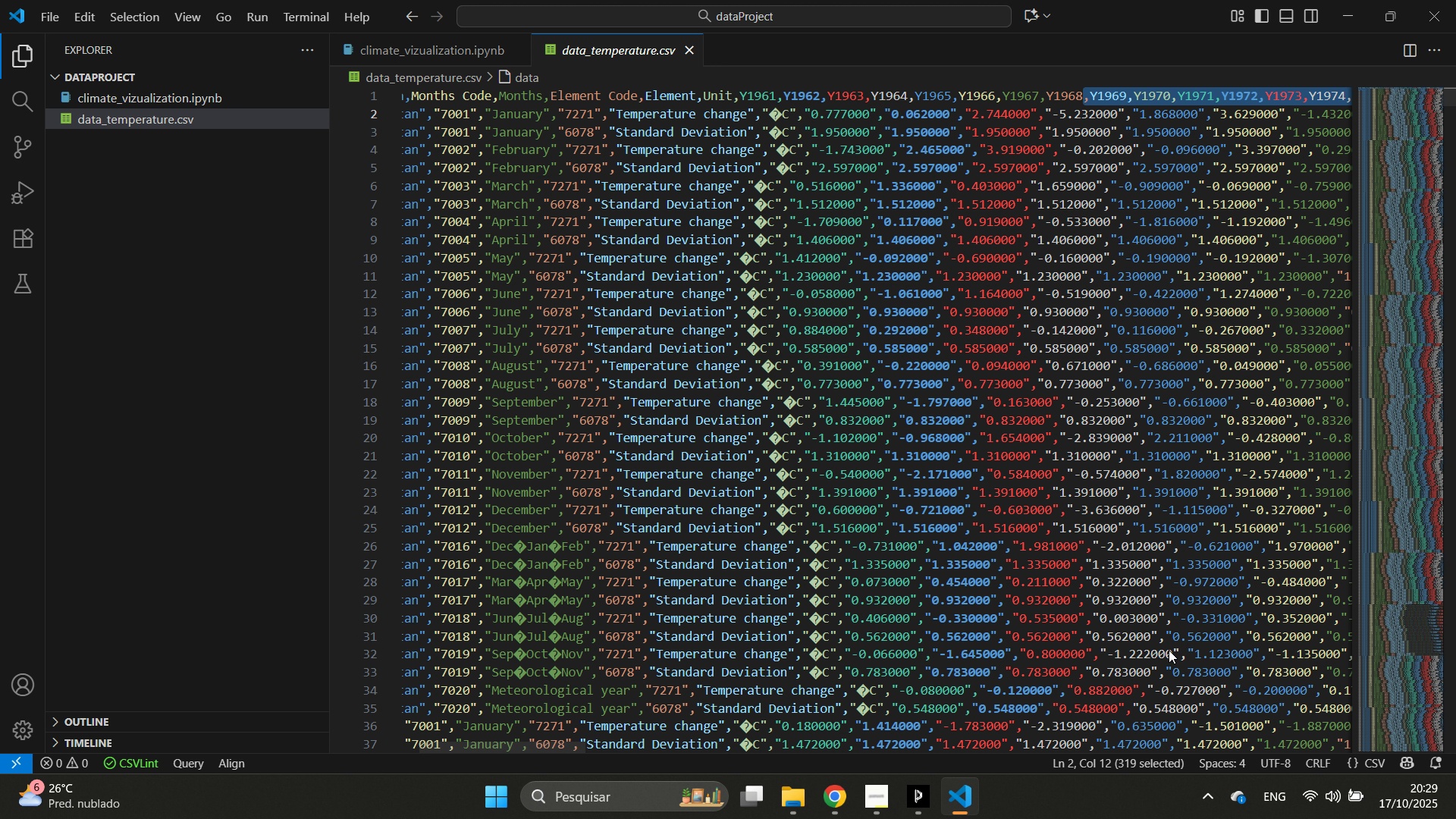 
left_click_drag(start_coordinate=[1169, 644], to_coordinate=[1142, 106])
 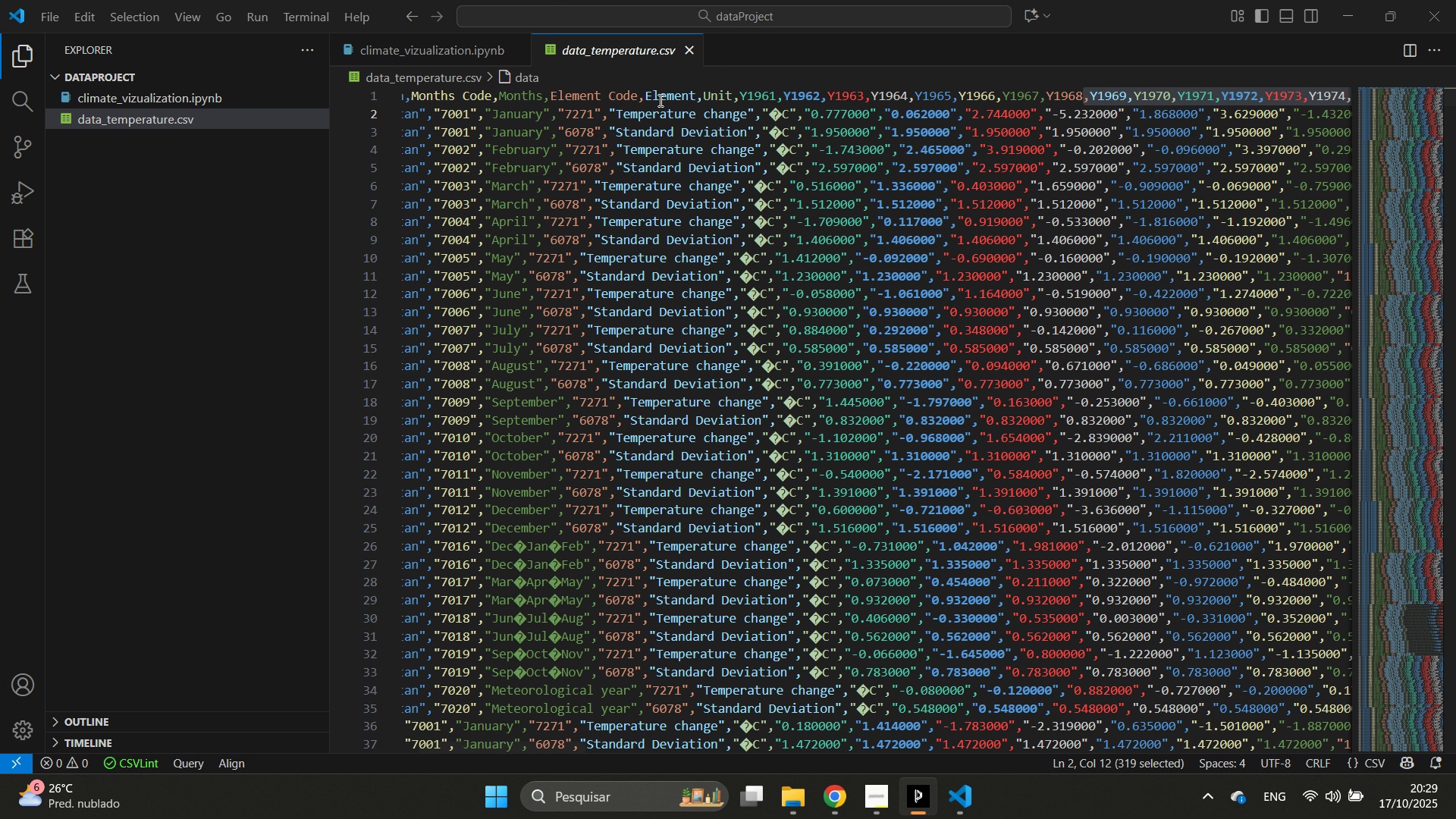 
left_click([648, 82])
 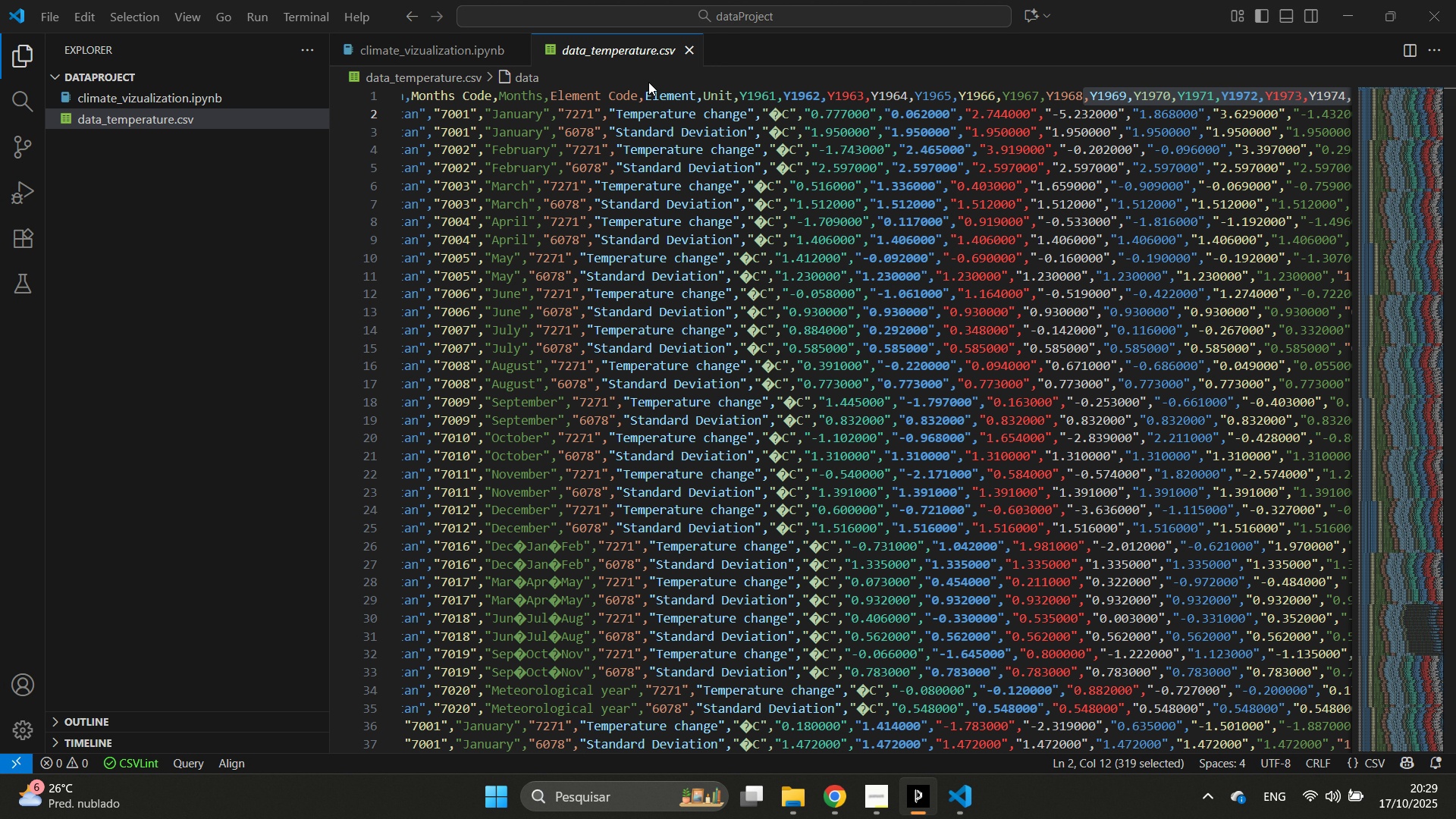 
type(see  whatt)
key(Backspace)
type(  )
 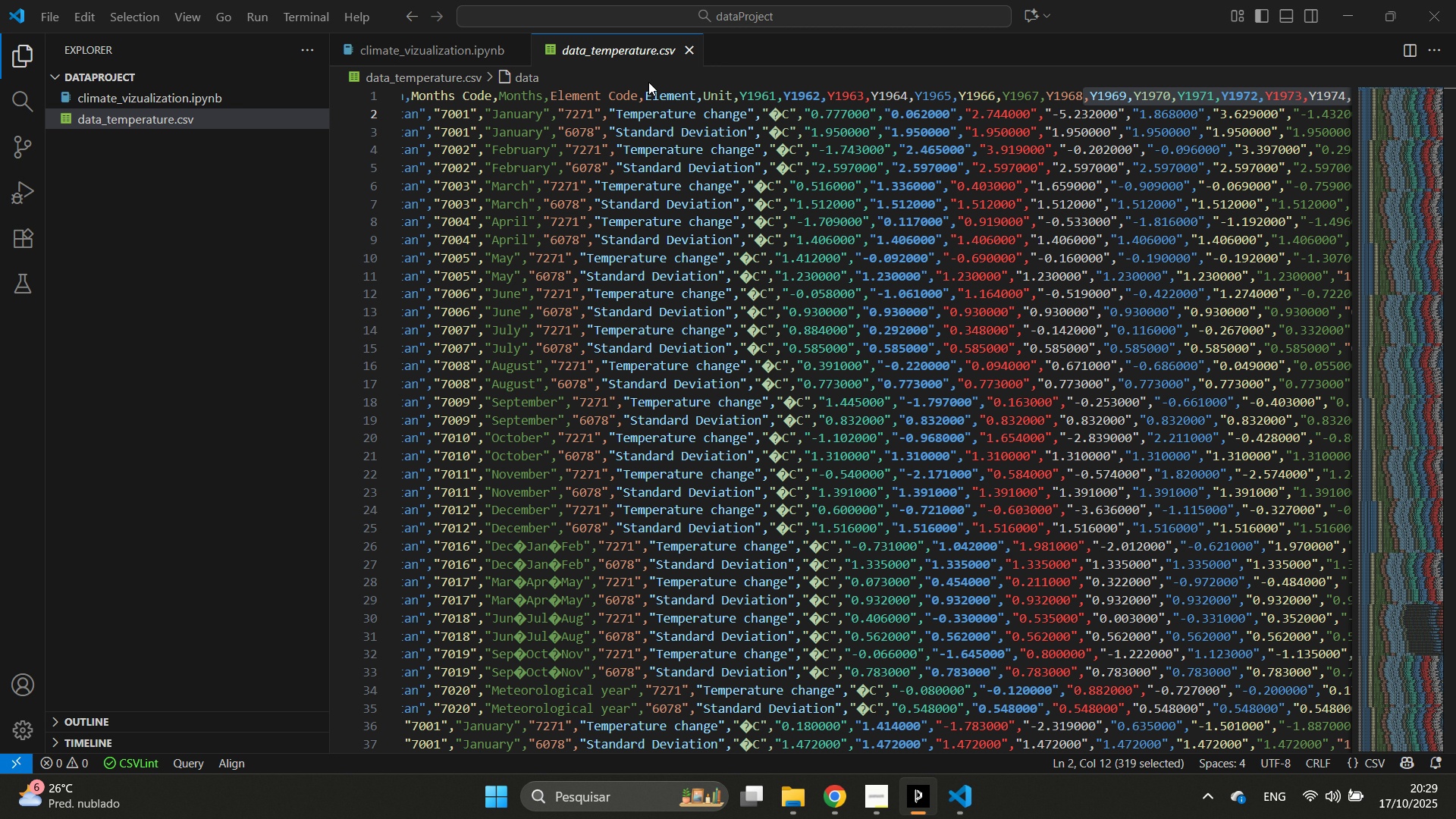 
wait(10.05)
 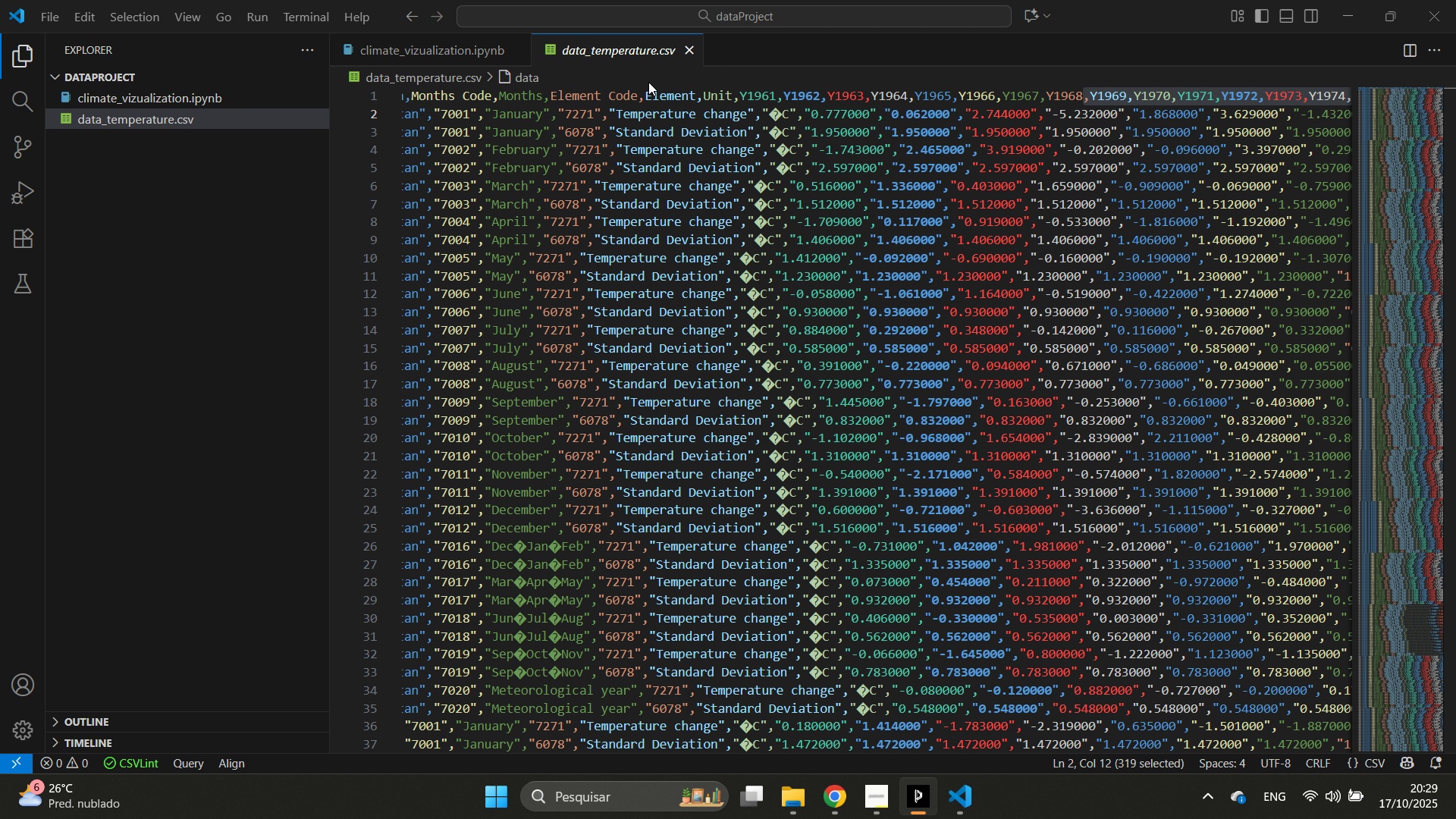 
type( the elen)
key(Backspace)
type(mentc)
key(Backspace)
type( com)
key(Backspace)
type(lumn is )
key(Backspace)
type(? fis)
key(Backspace)
type(x it or exclude that part of code)
 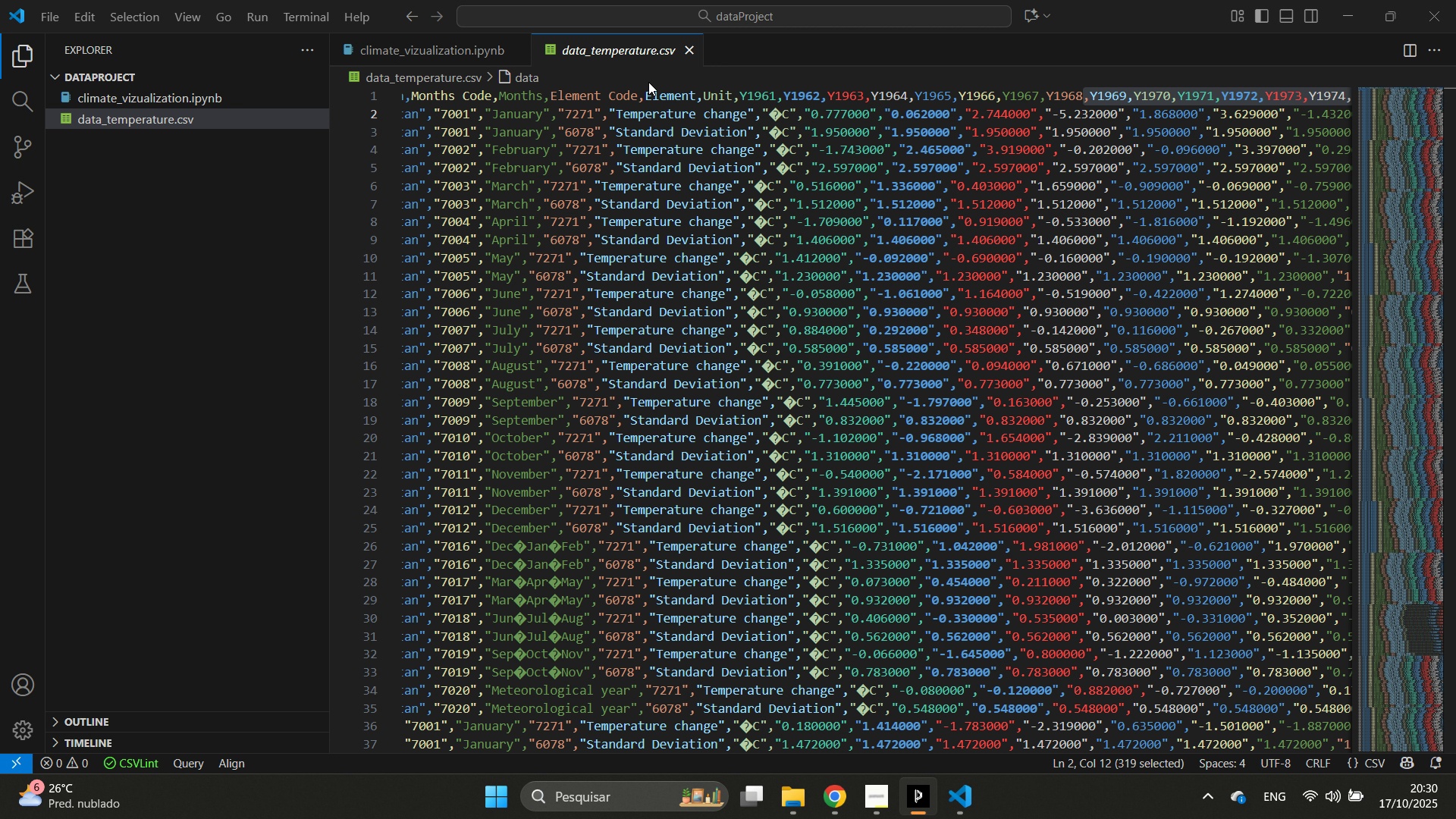 
 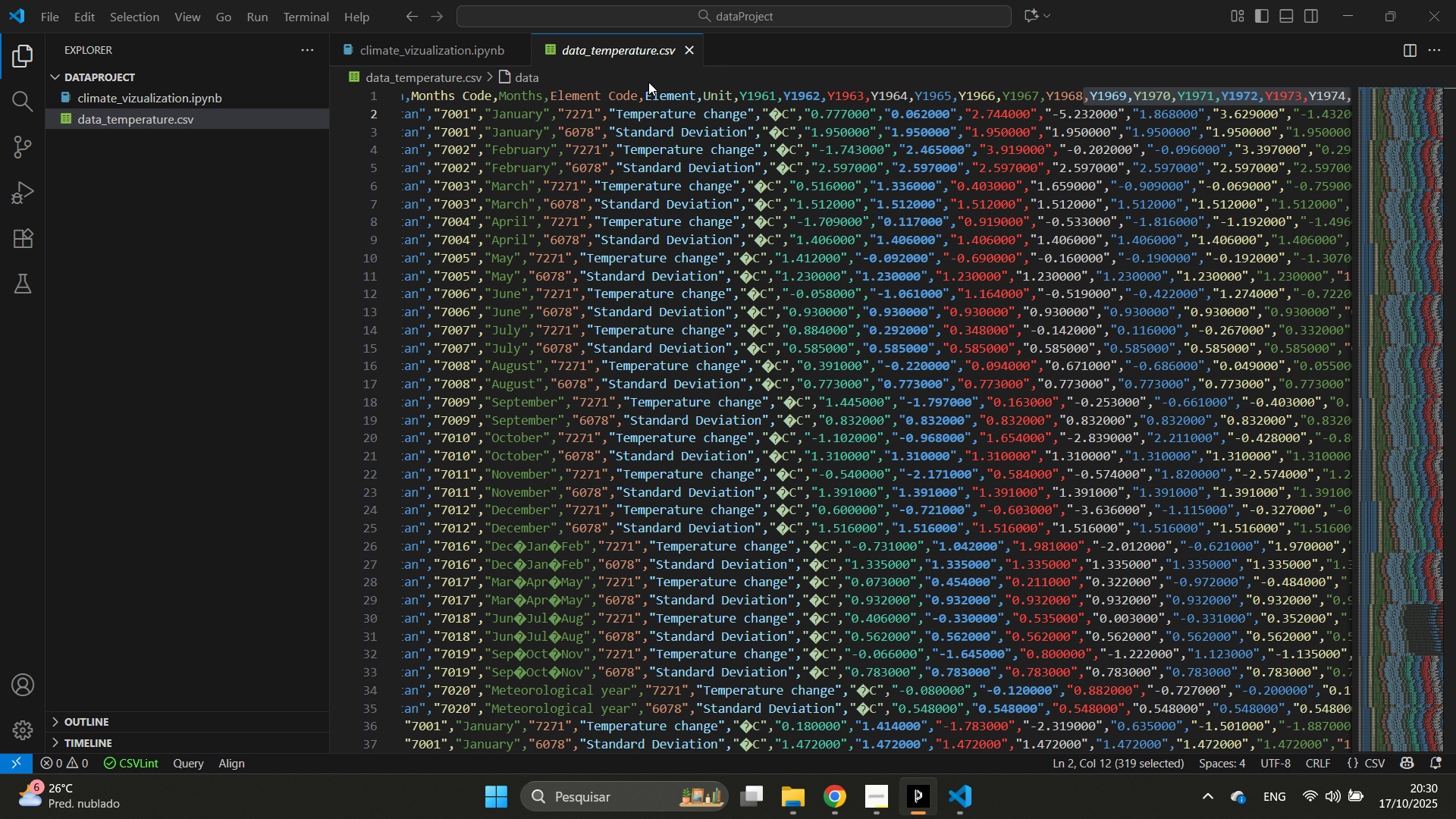 
key(Enter)
 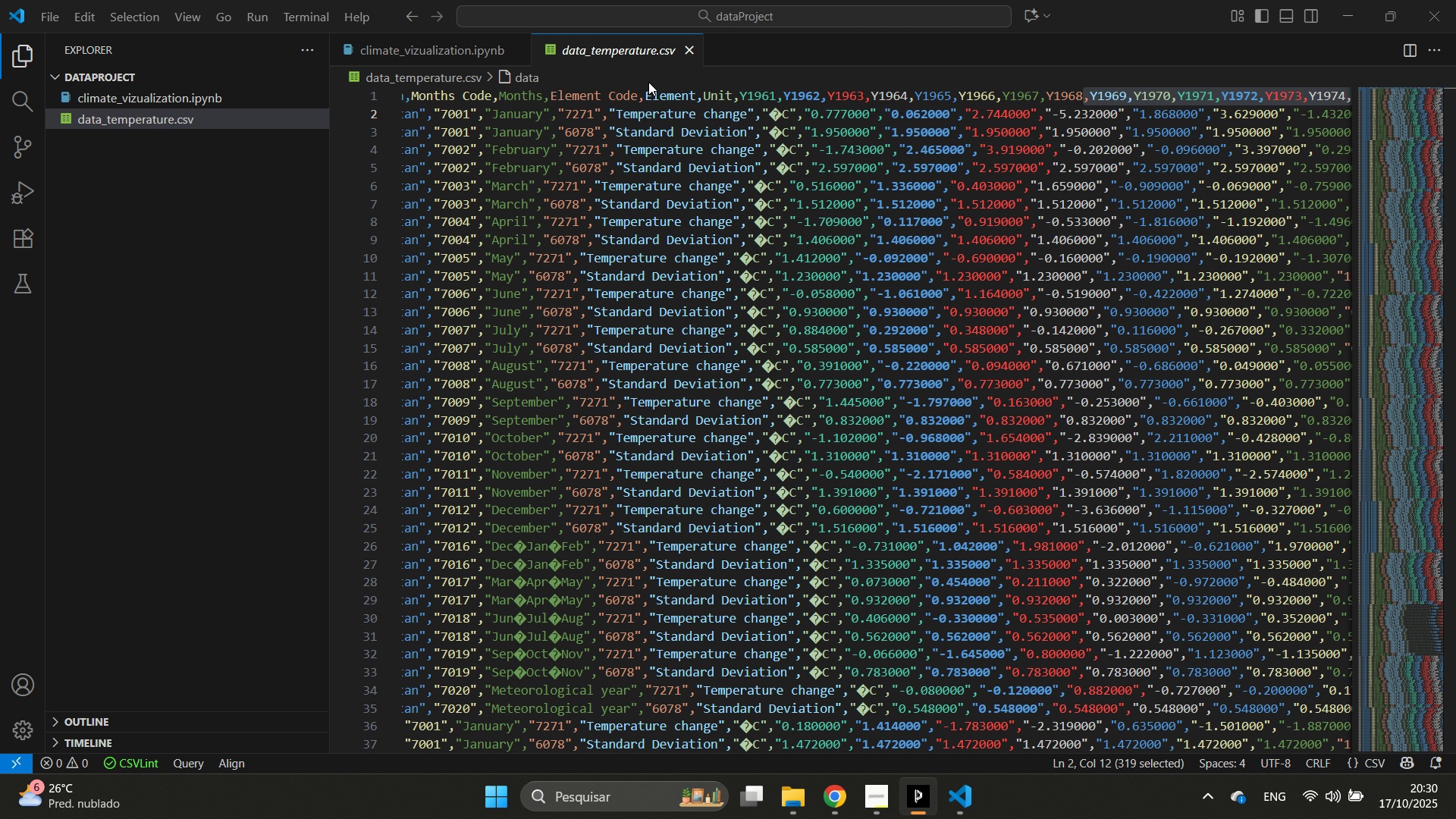 
wait(7.94)
 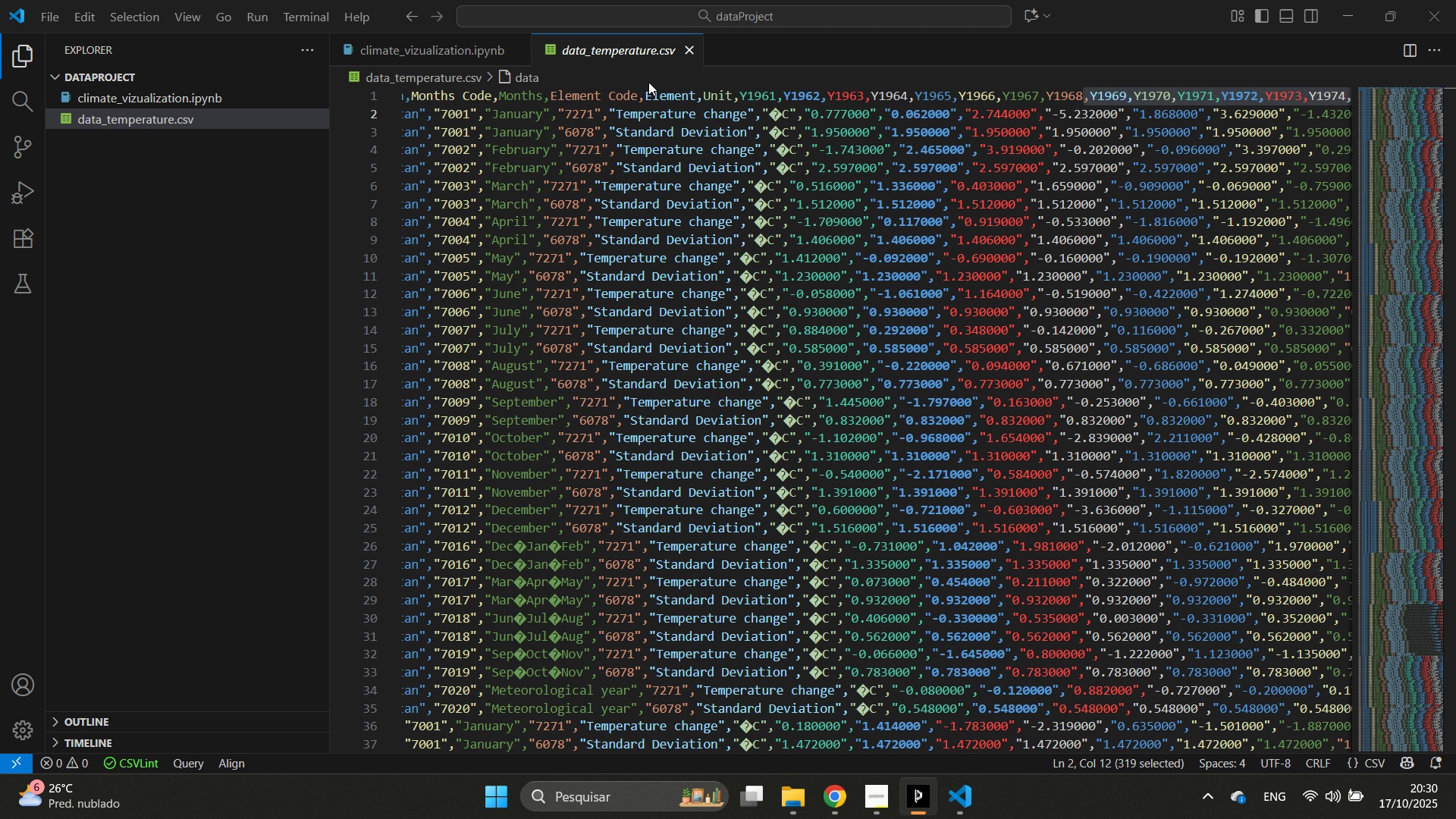 
scroll: coordinate [1167, 431], scroll_direction: down, amount: 36.0
 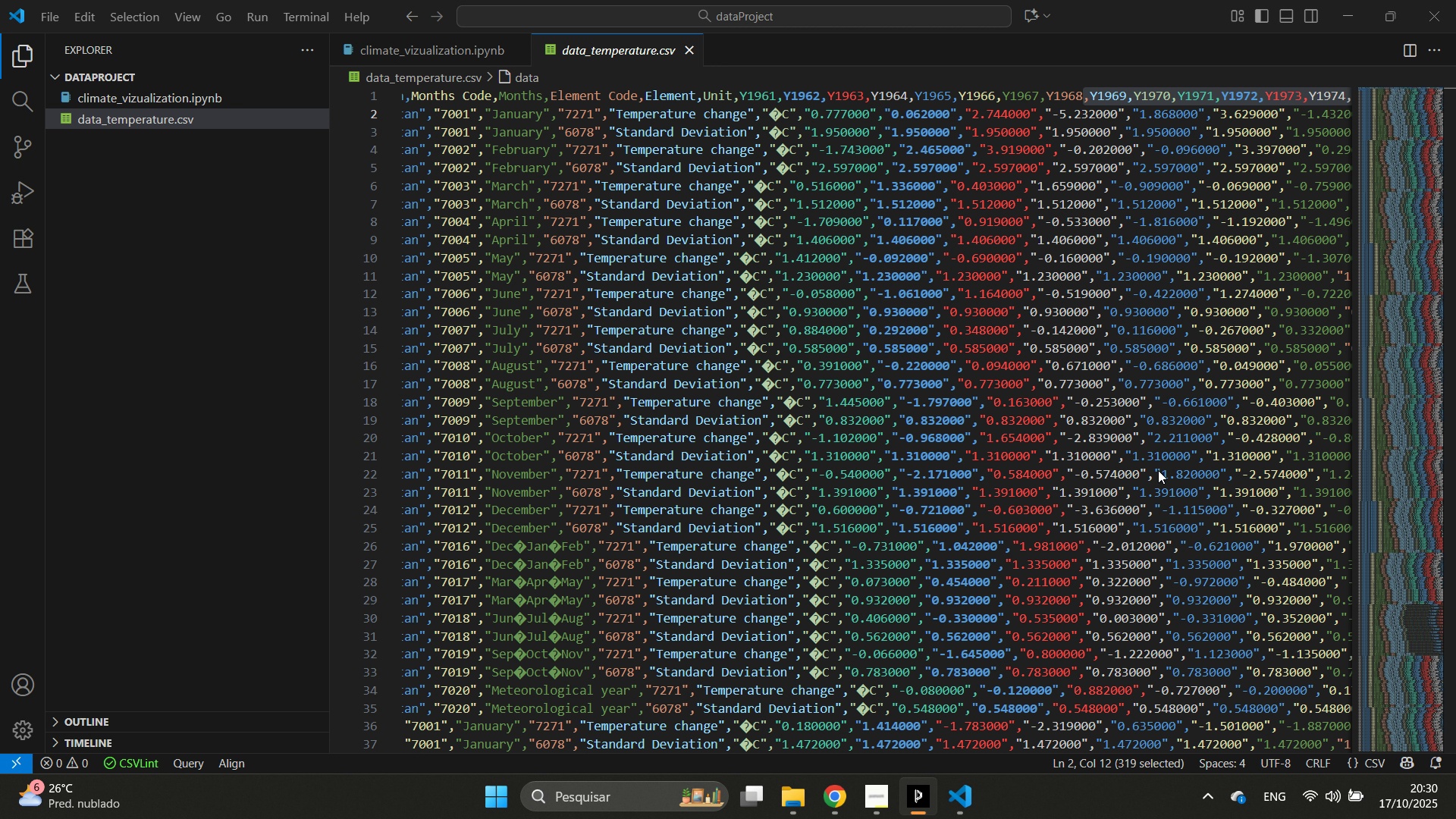 
scroll: coordinate [1204, 510], scroll_direction: up, amount: 35.0
 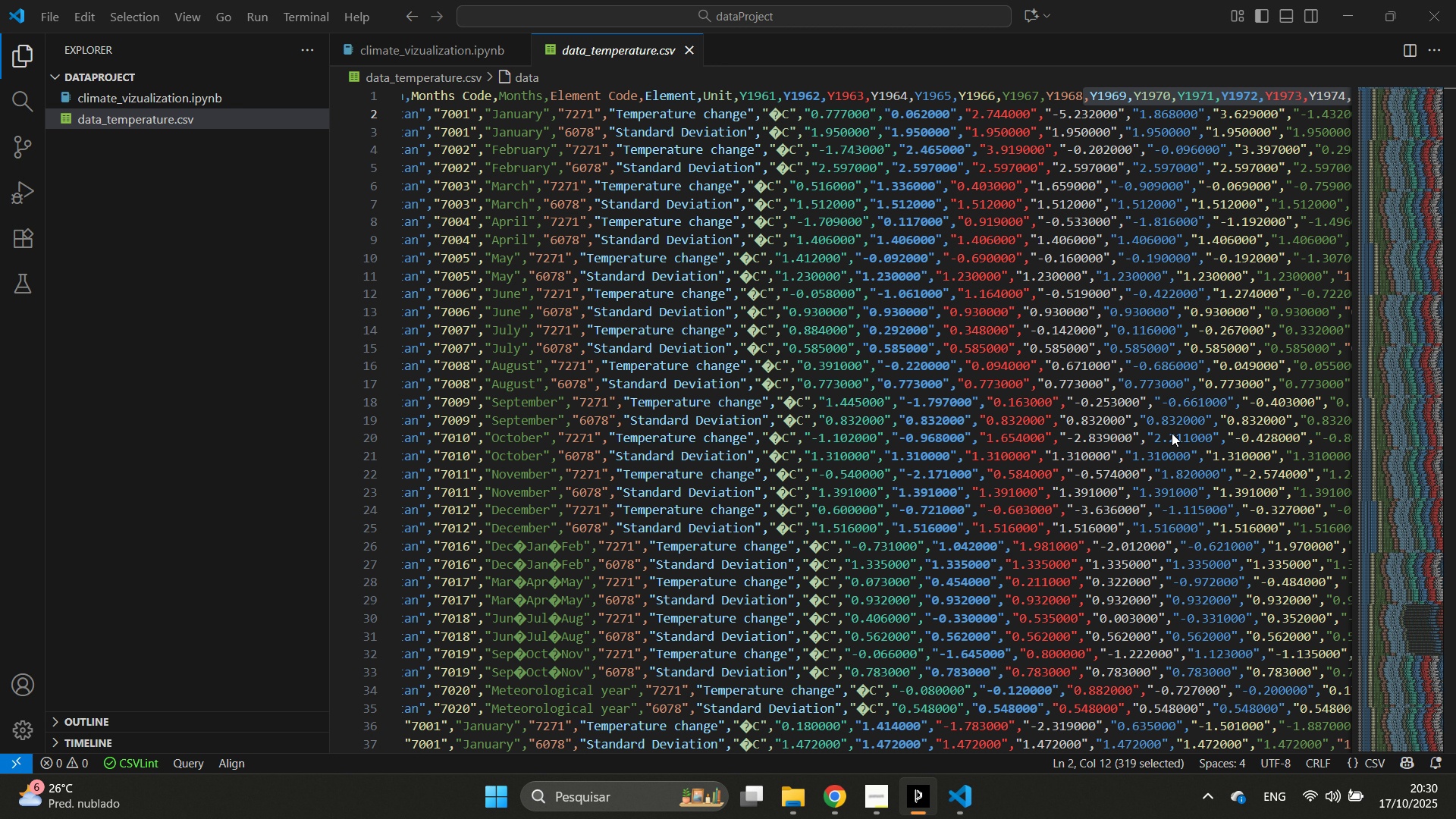 
scroll: coordinate [1132, 546], scroll_direction: down, amount: 50.0
 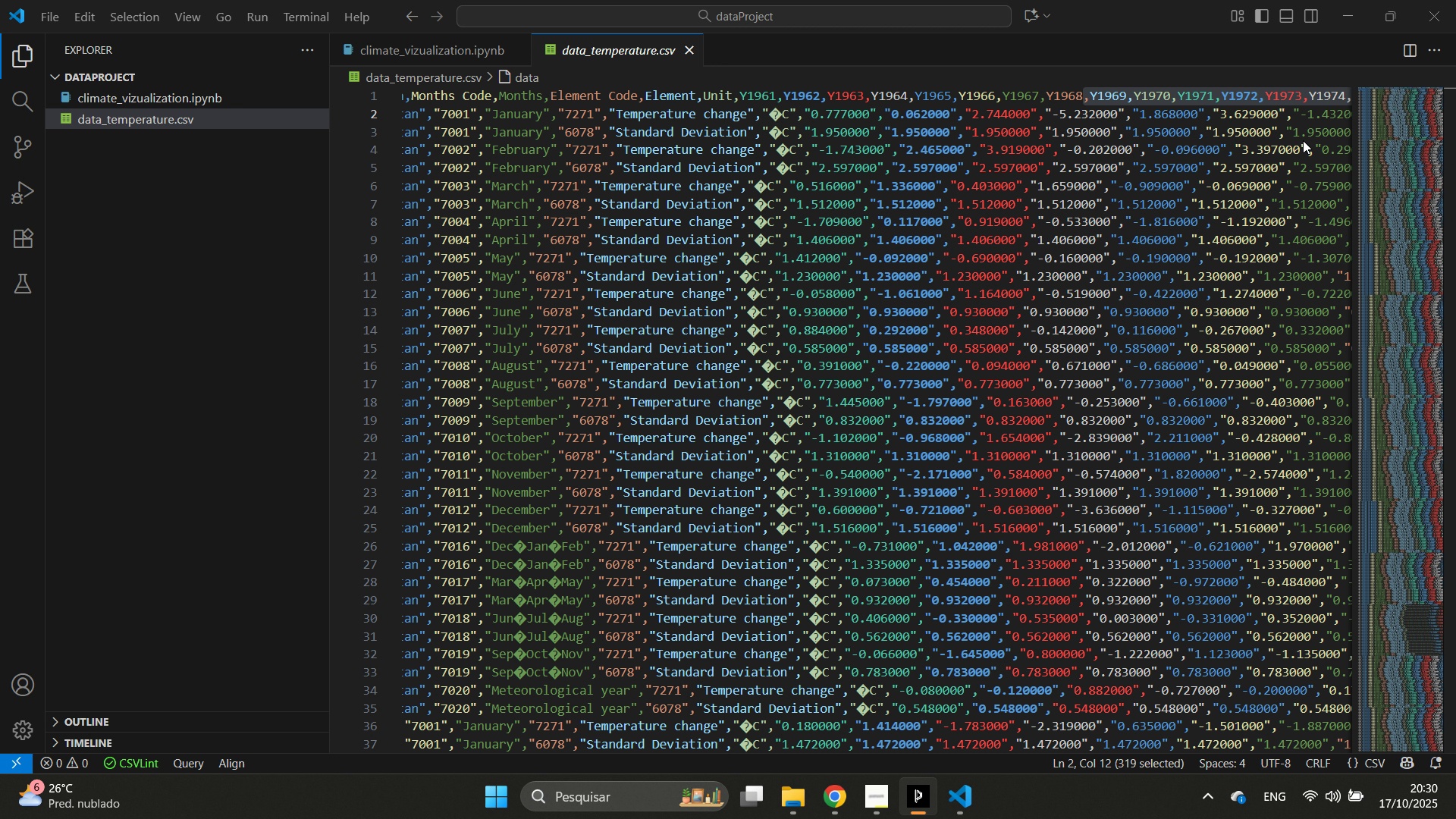 
left_click_drag(start_coordinate=[1205, 92], to_coordinate=[959, 85])
 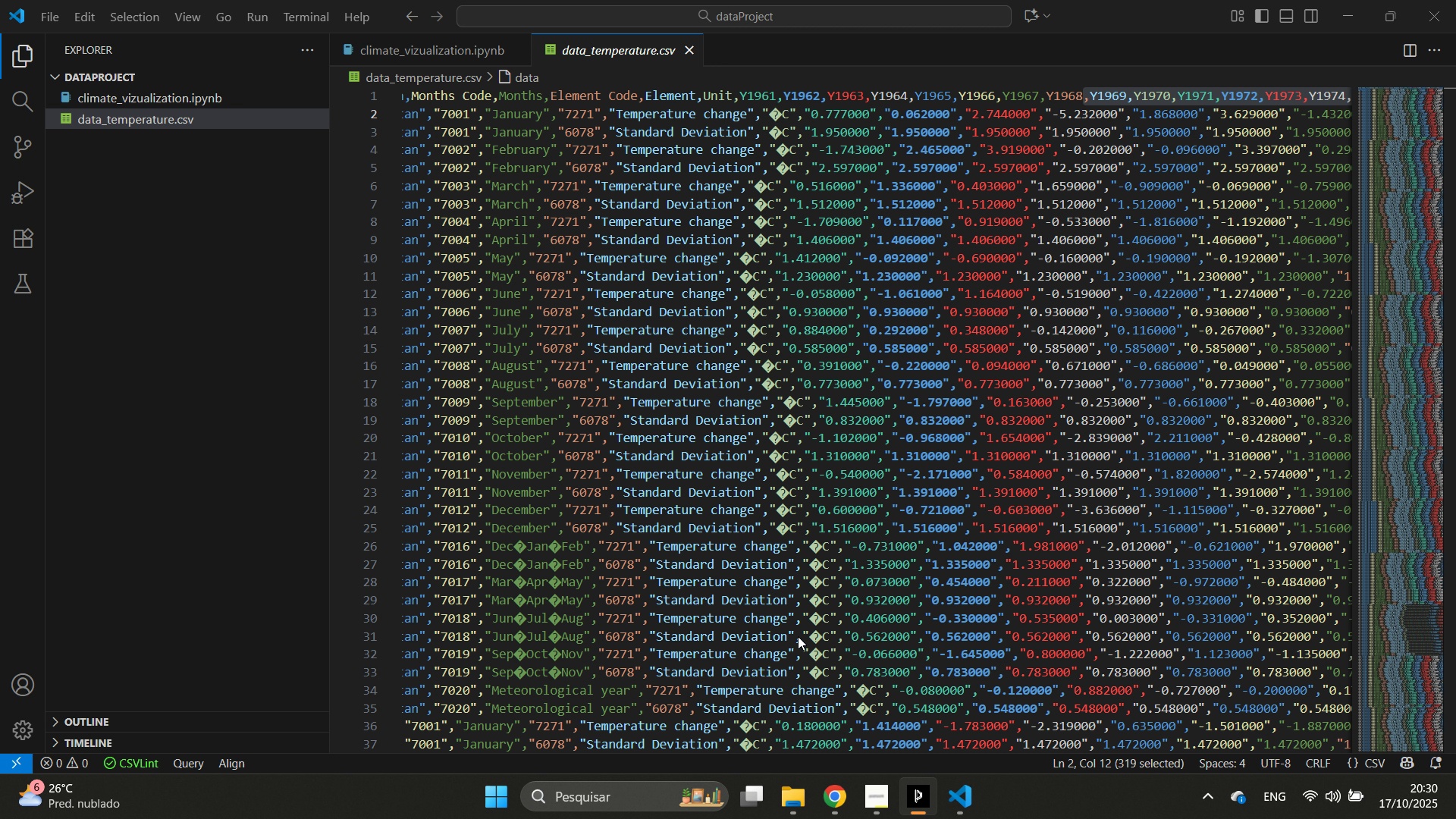 
scroll: coordinate [930, 538], scroll_direction: down, amount: 3.0
 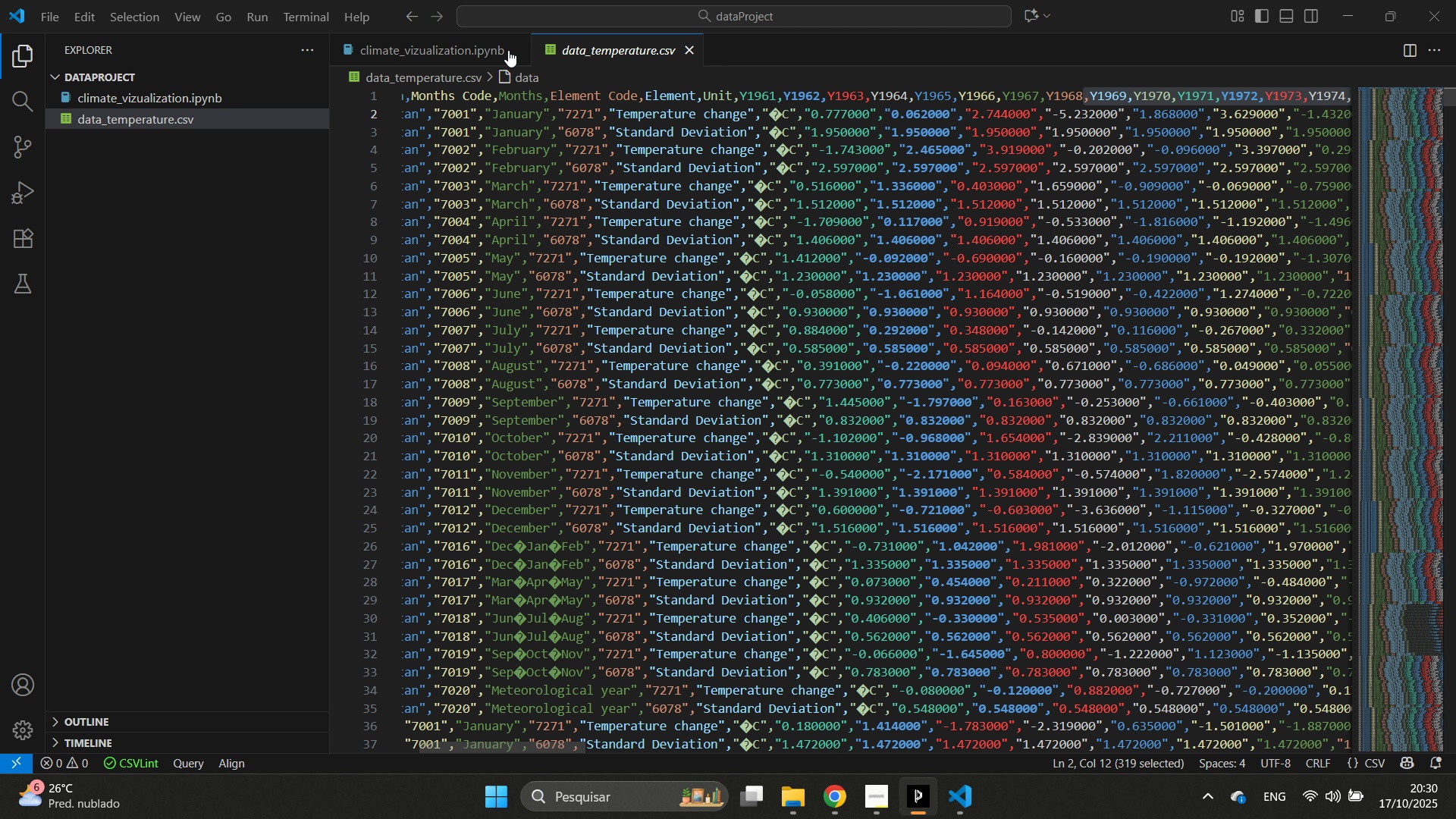 
left_click([505, 82])
 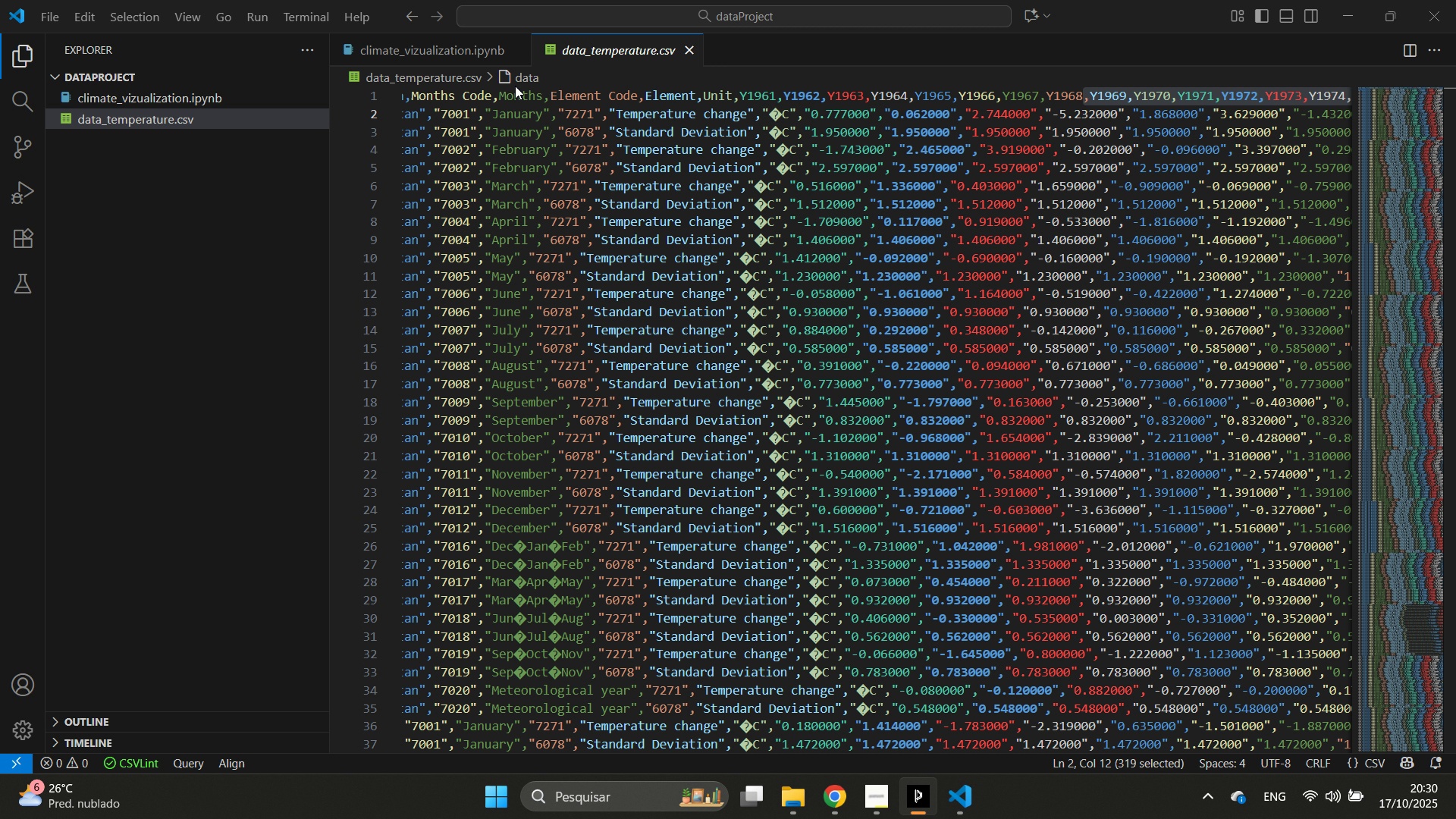 
wait(9.16)
 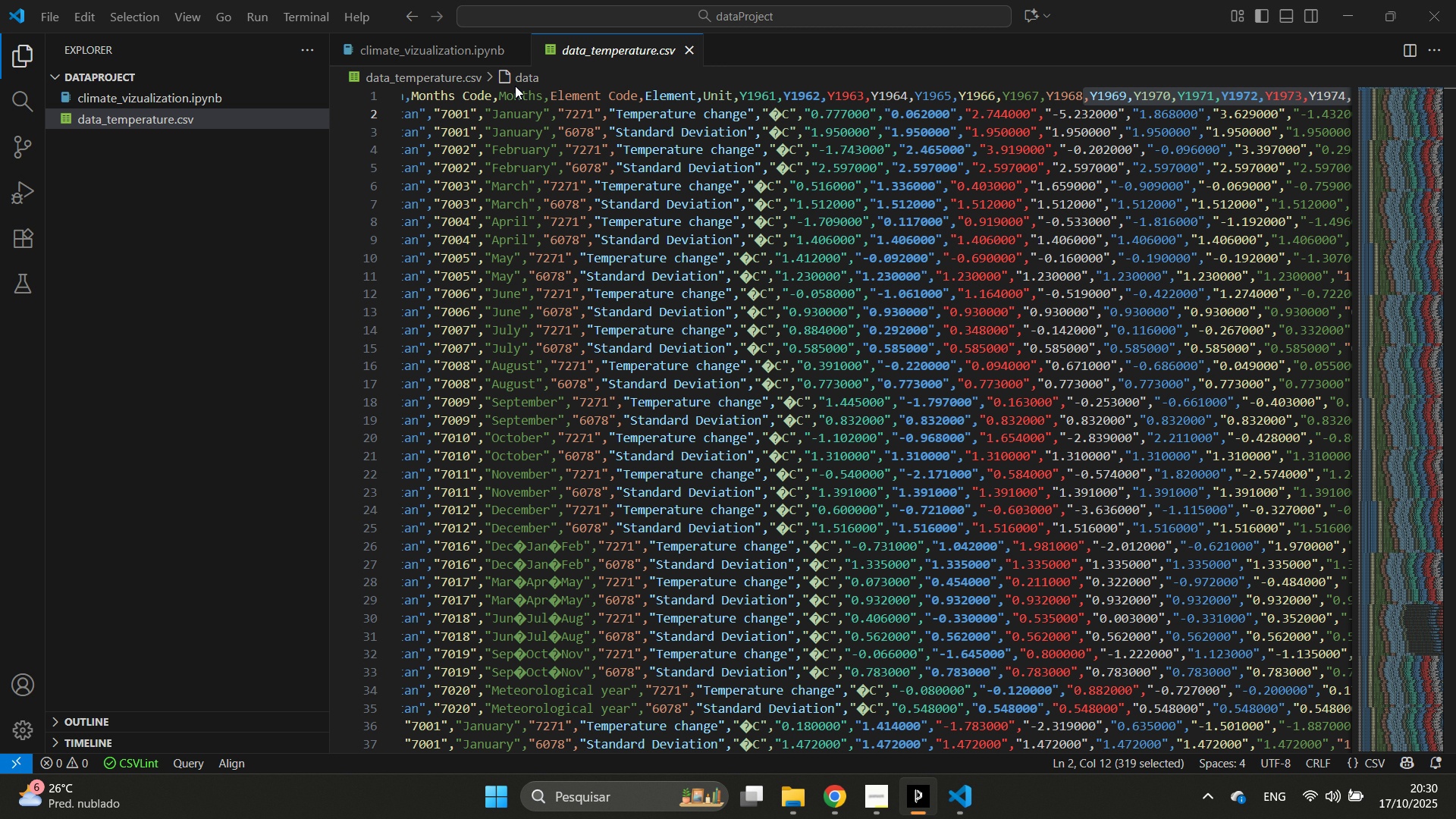 
type(sli)
key(Backspace)
key(Backspace)
type(kiup)
key(Backspace)
key(Backspace)
type(p thja)
key(Backspace)
key(Backspace)
type(ha)
key(Backspace)
key(Backspace)
type(at part of analuys)
key(Backspace)
key(Backspace)
key(Backspace)
type(ys and lets continue of tyh)
key(Backspace)
key(Backspace)
type(he)
key(Backspace)
type(at part)
 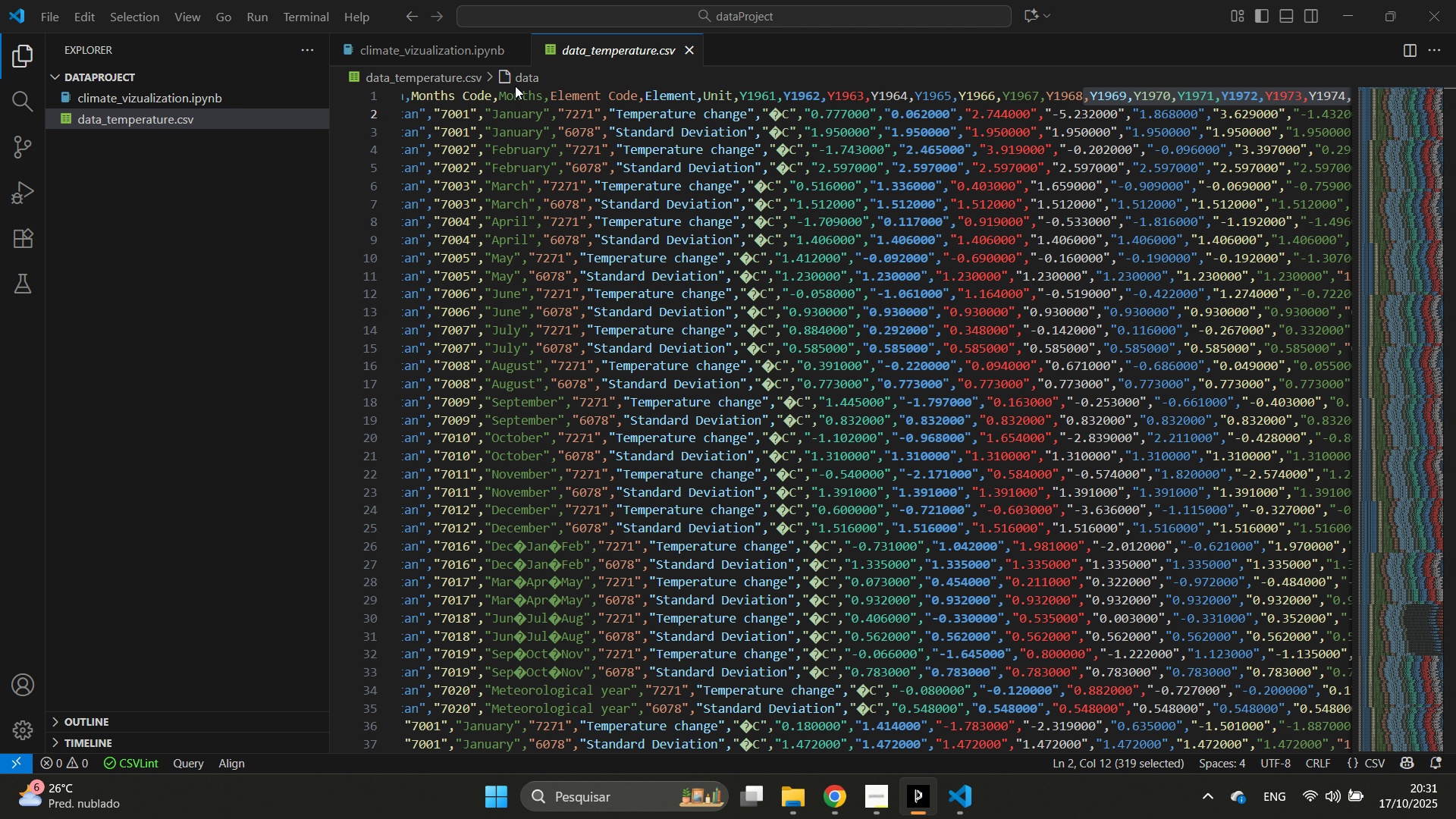 
key(Enter)
 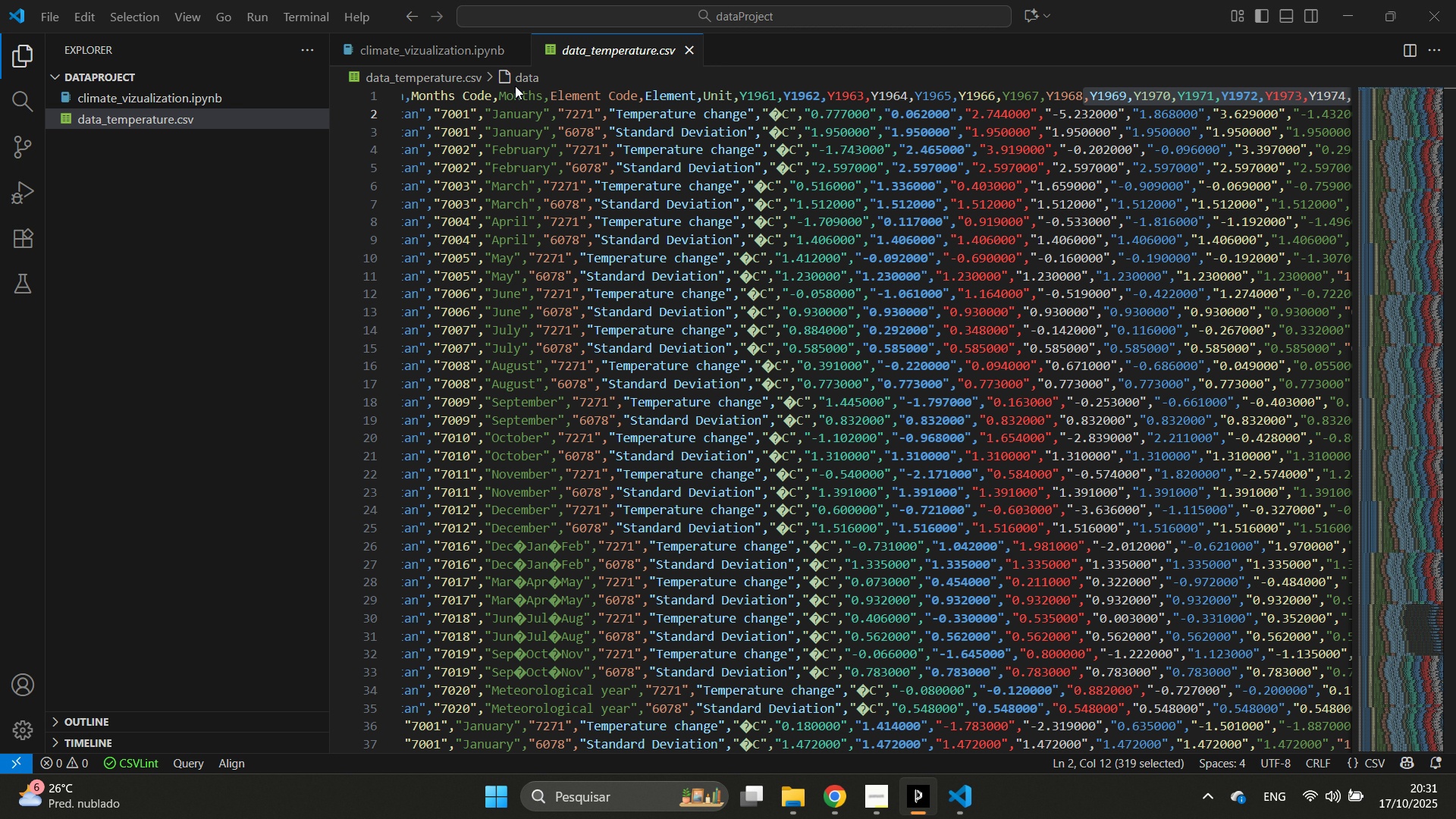 
wait(6.18)
 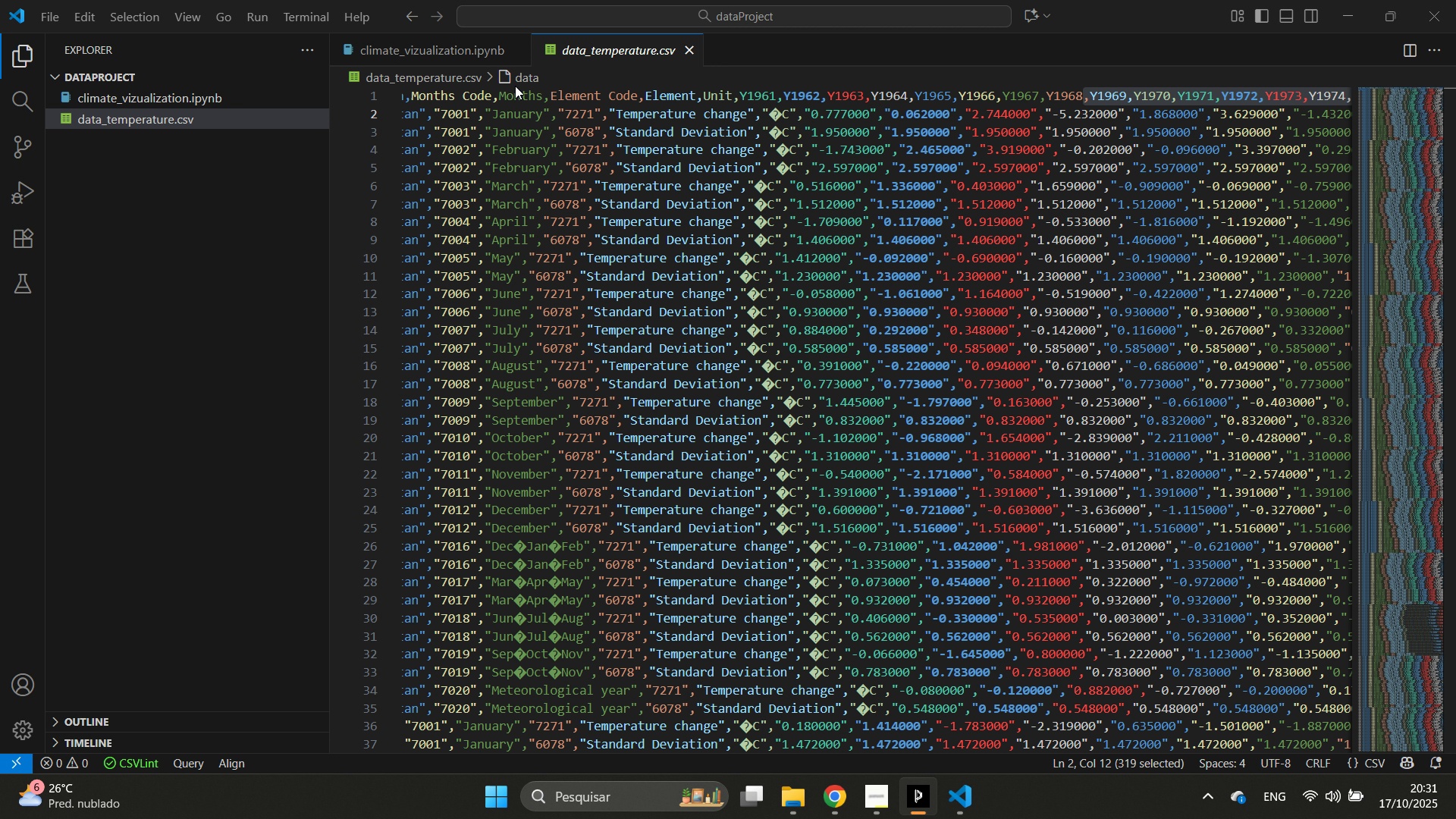 
scroll: coordinate [939, 322], scroll_direction: down, amount: 8.0
 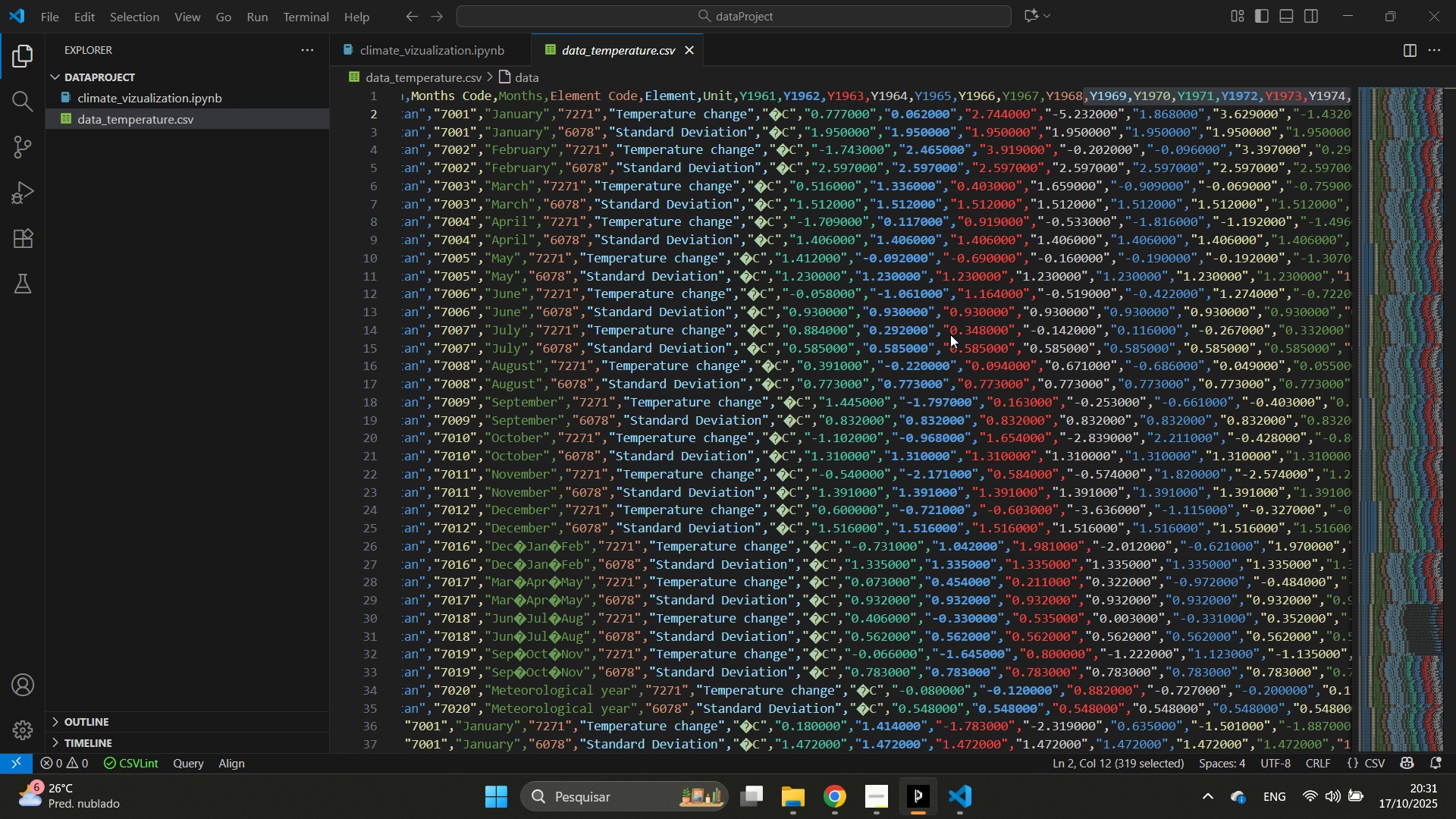 
scroll: coordinate [913, 341], scroll_direction: up, amount: 2.0
 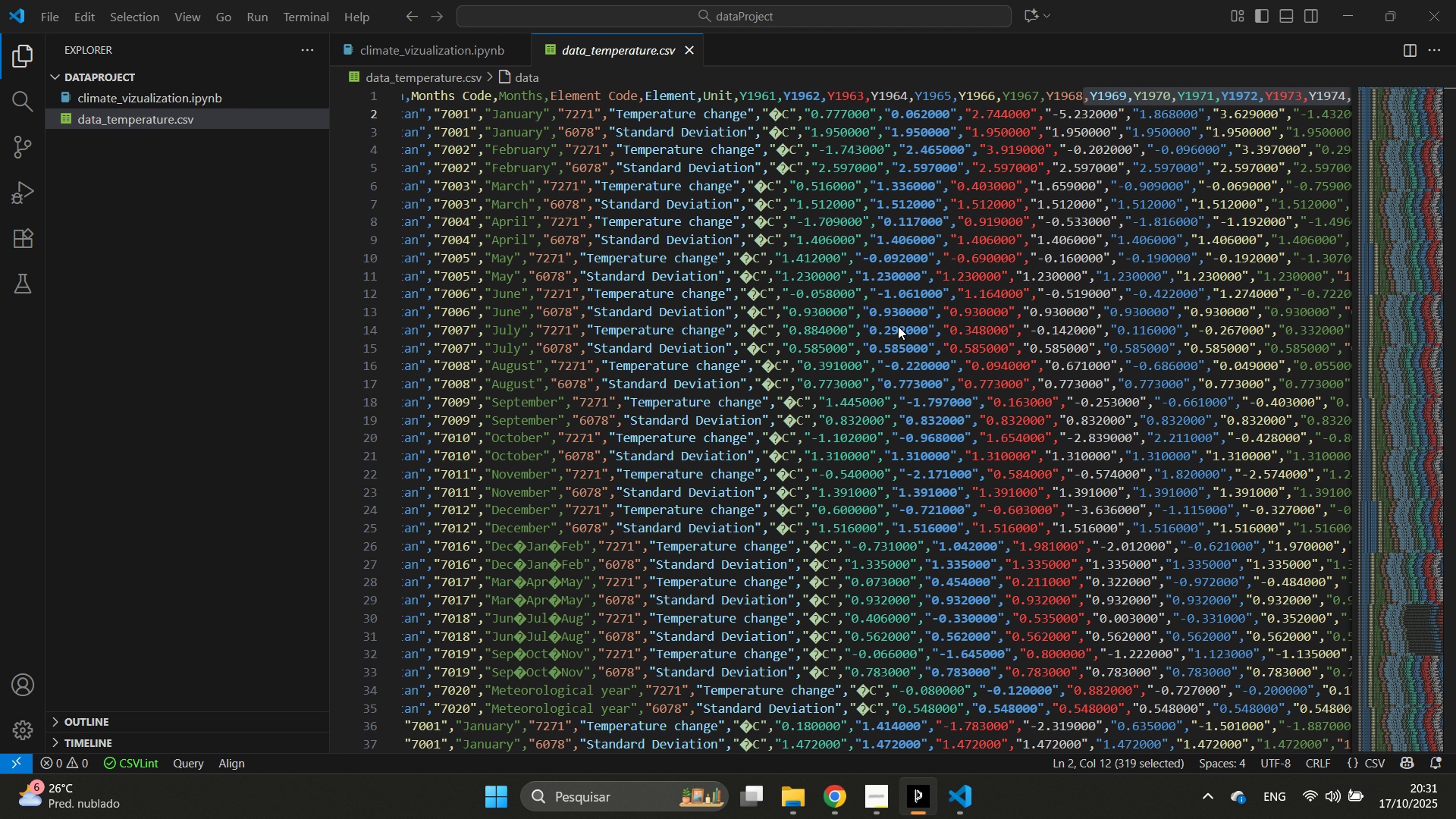 
scroll: coordinate [898, 326], scroll_direction: down, amount: 8.0
 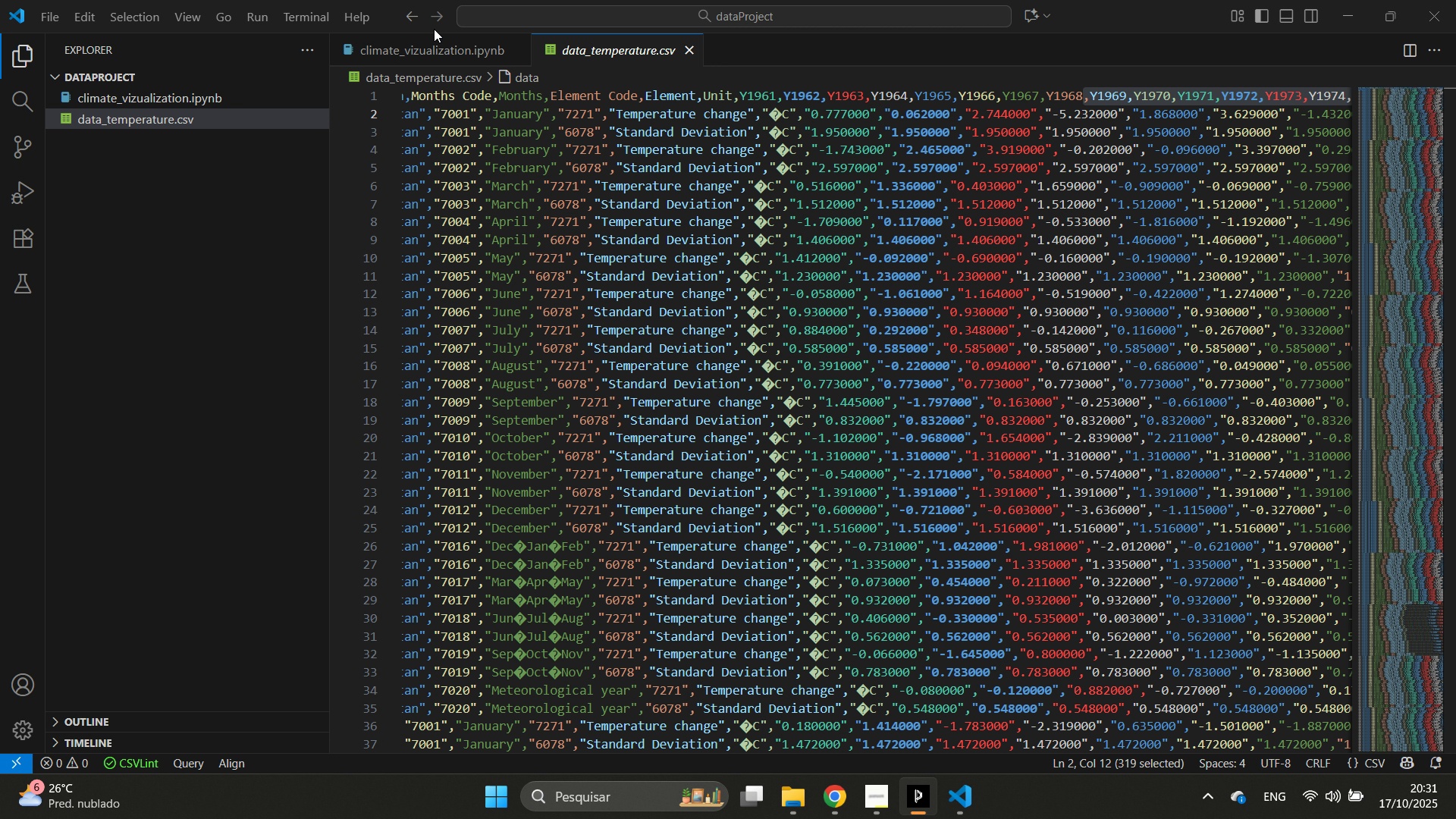 
left_click([429, 47])
 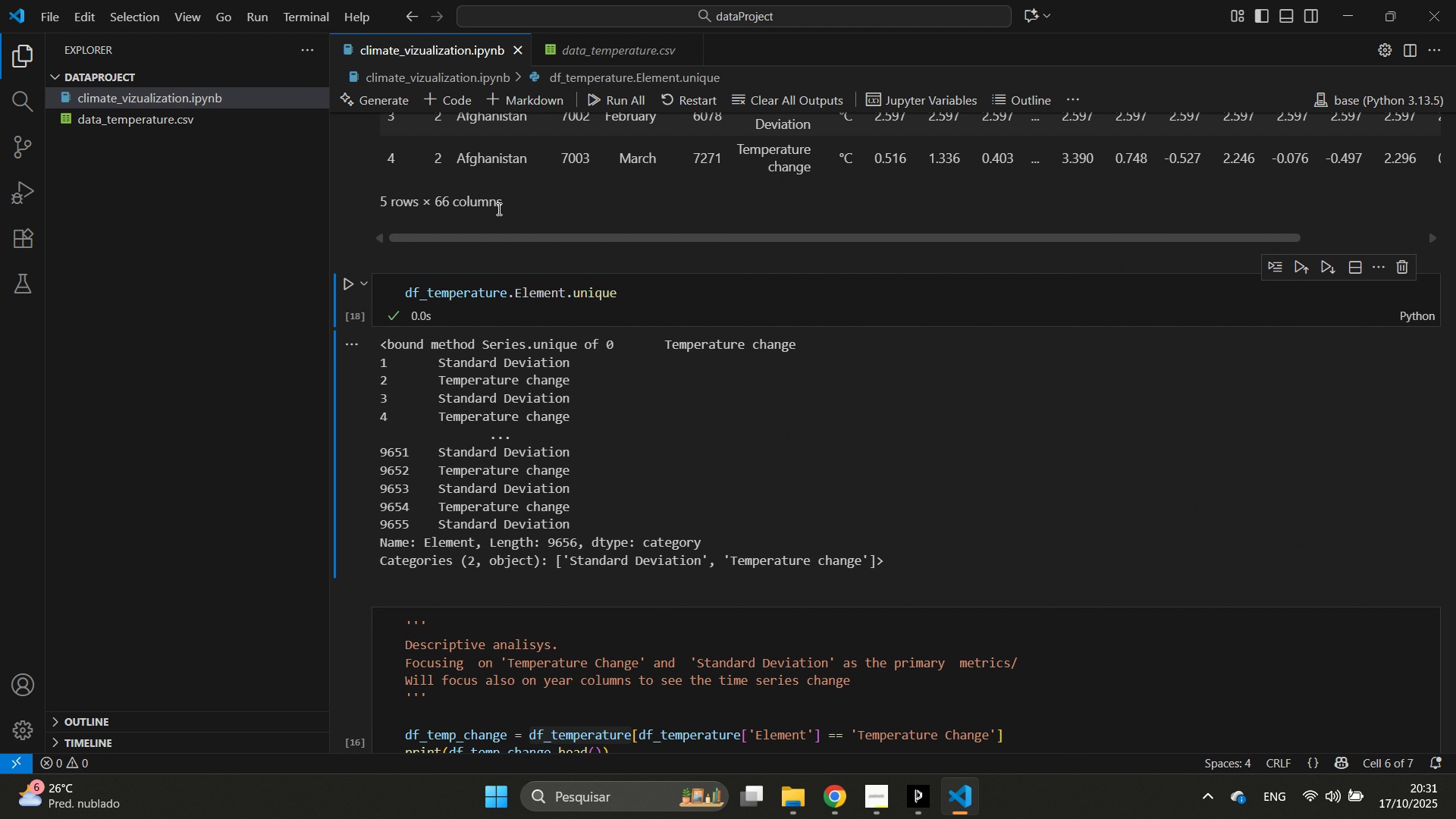 
scroll: coordinate [528, 556], scroll_direction: down, amount: 6.0
 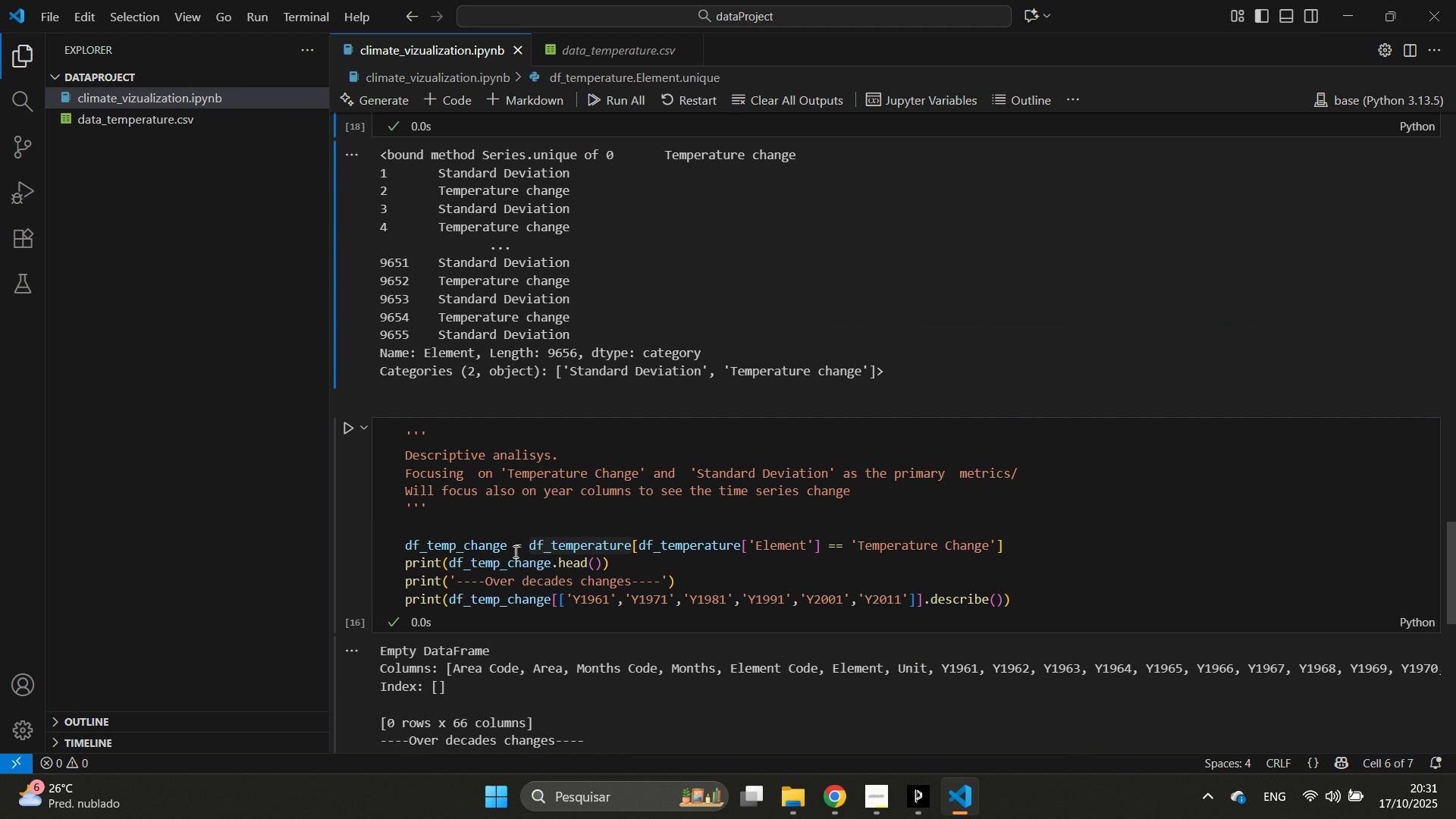 
double_click([510, 542])
 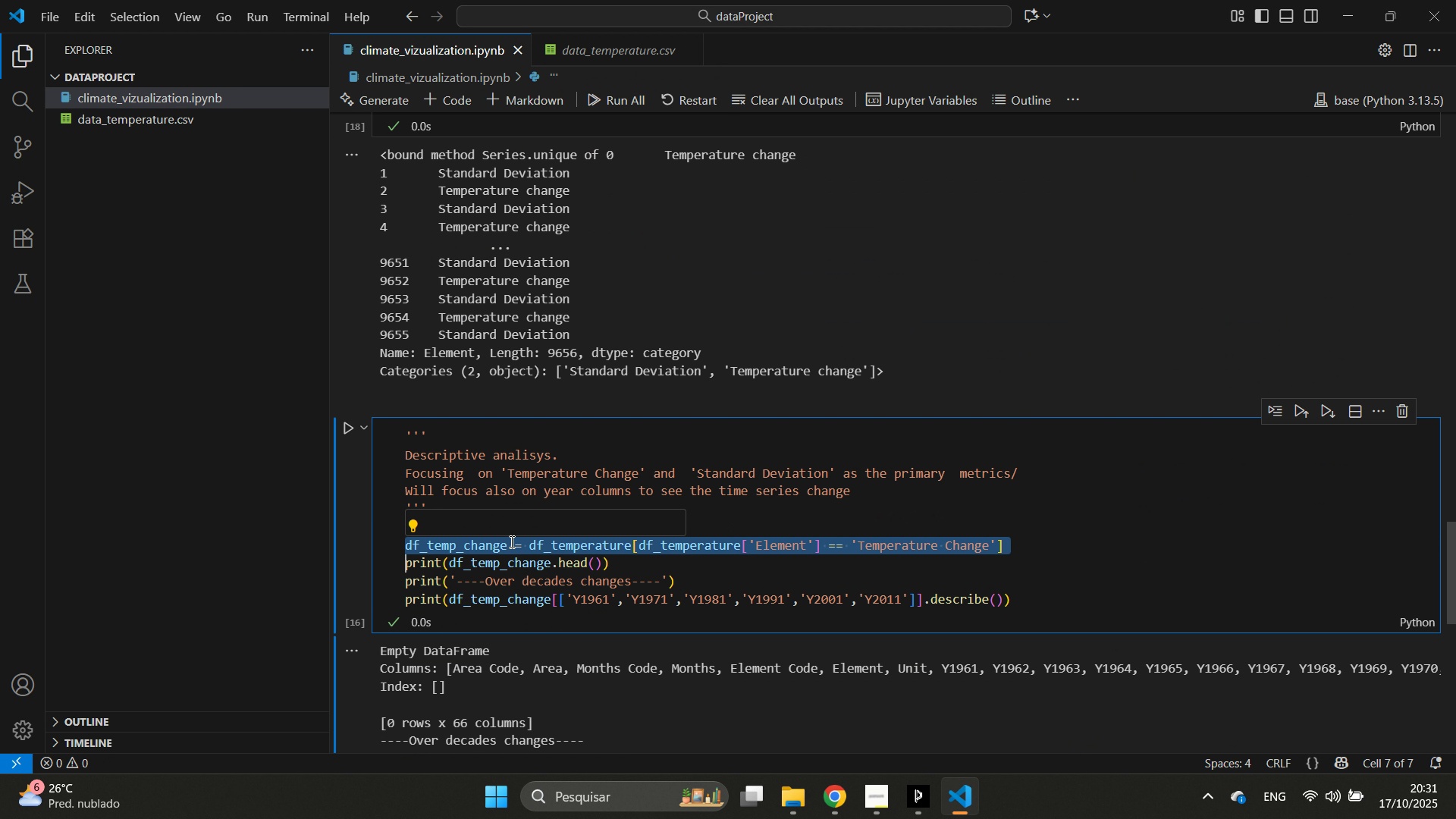 
key(Backspace)
 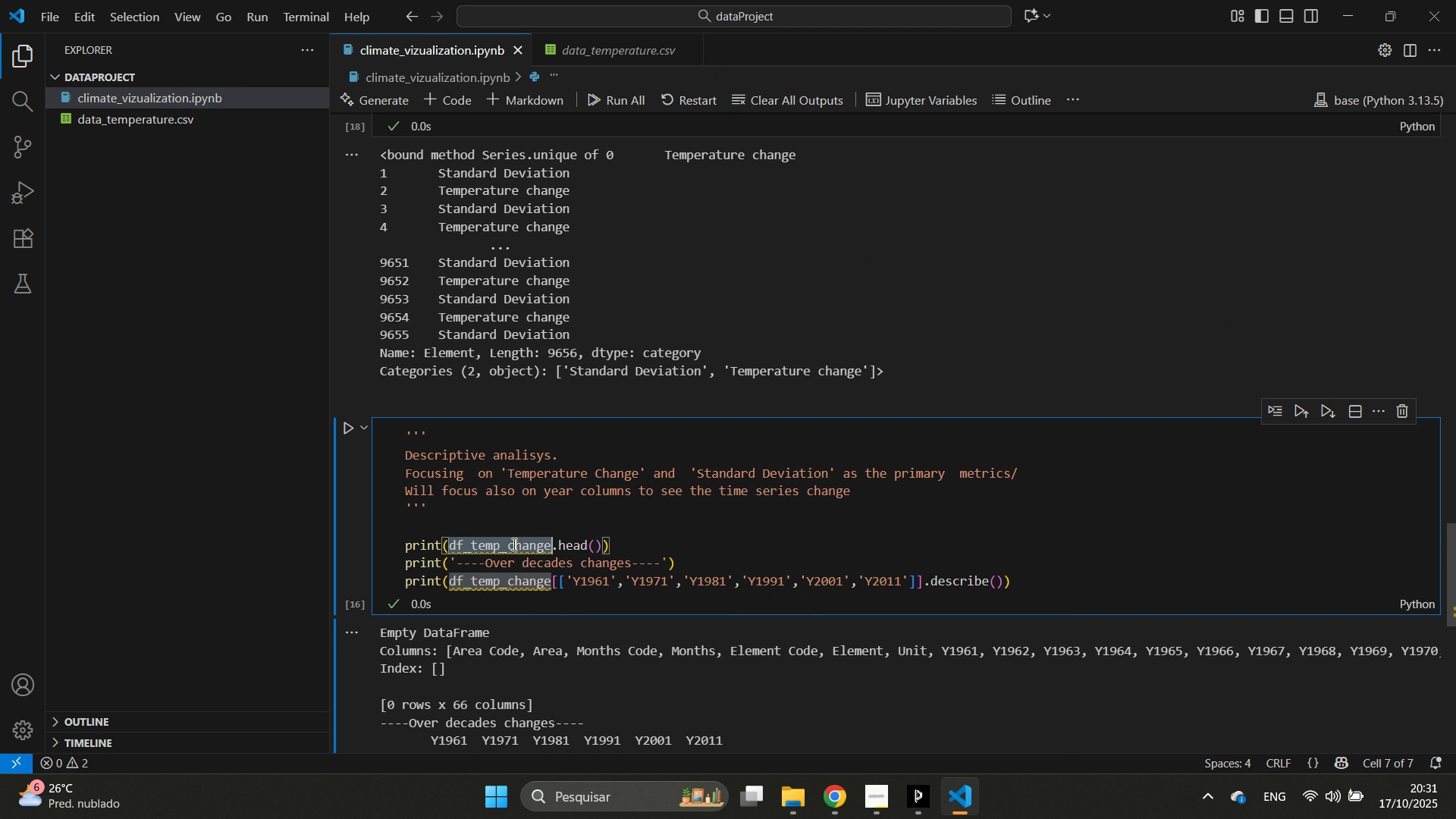 
double_click([513, 544])
 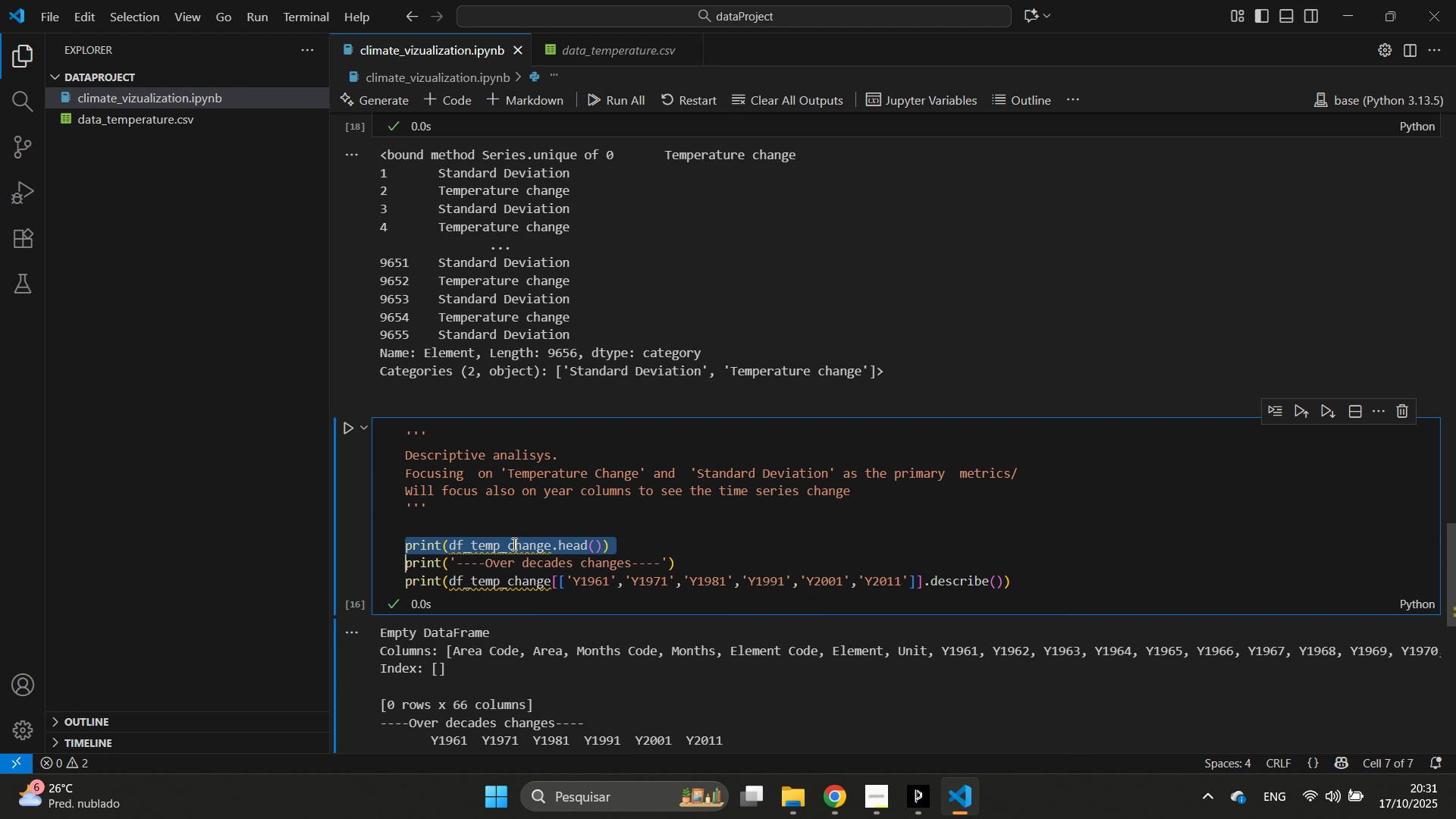 
triple_click([513, 544])
 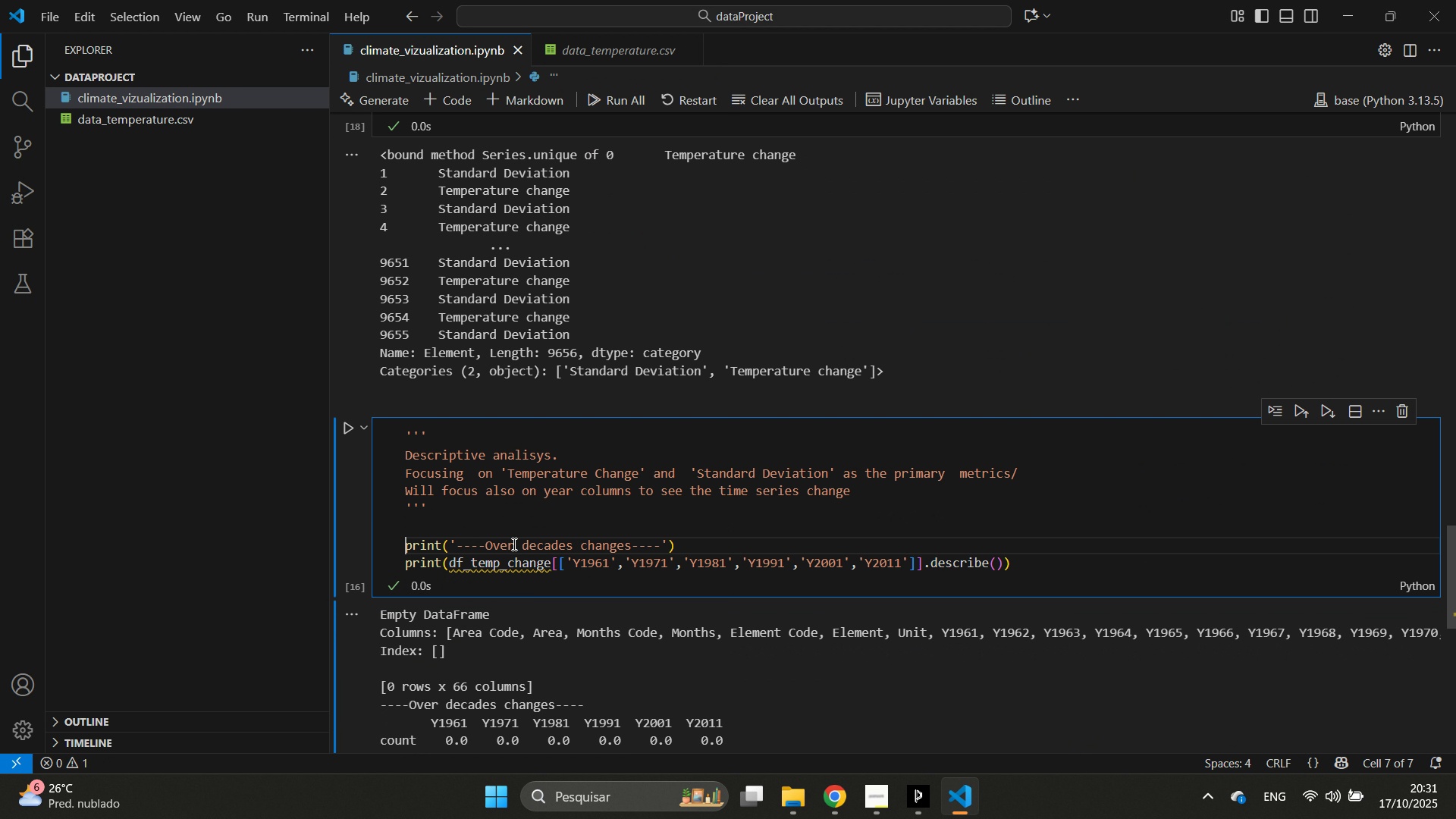 
key(Backspace)
 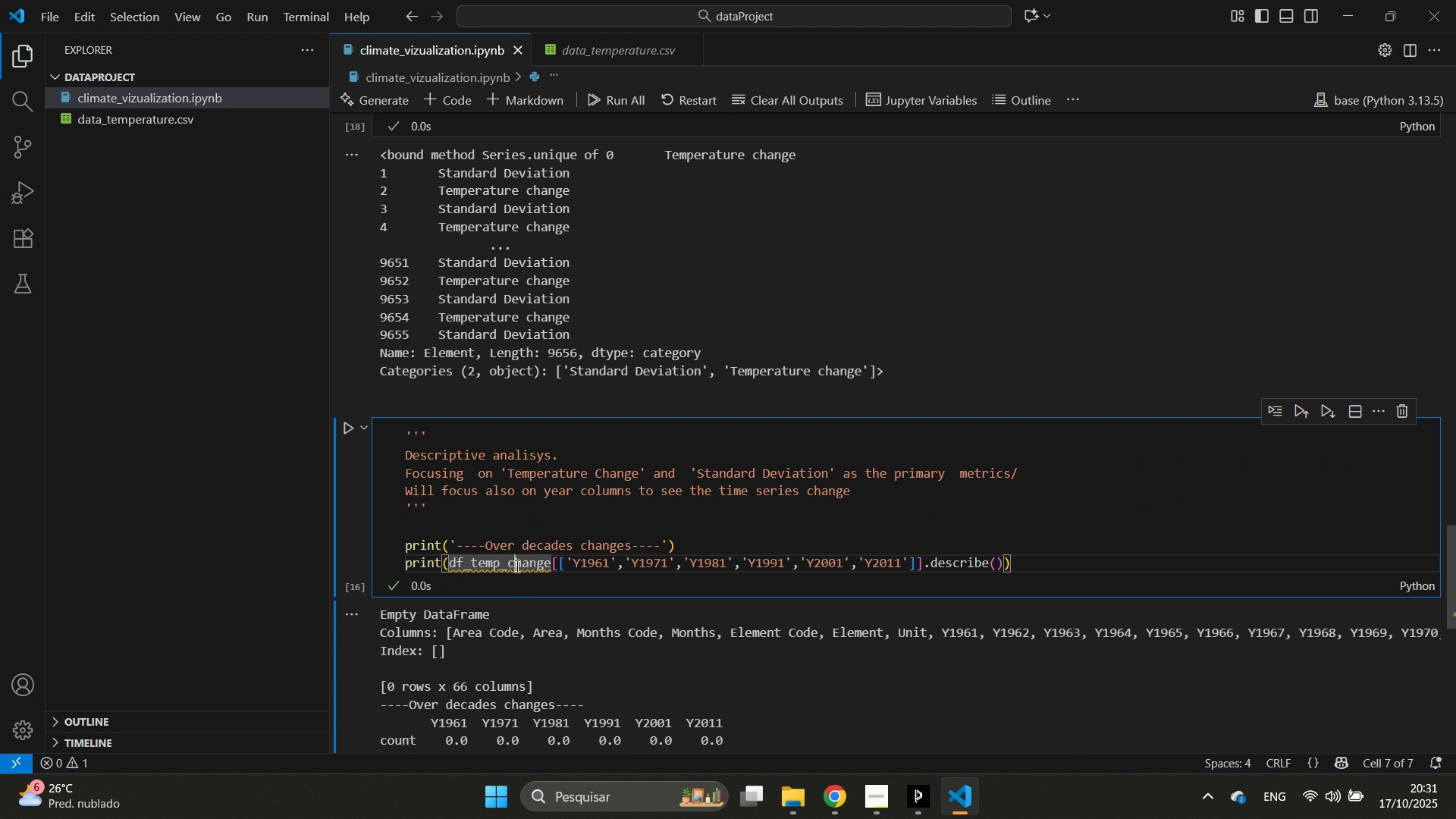 
double_click([516, 566])
 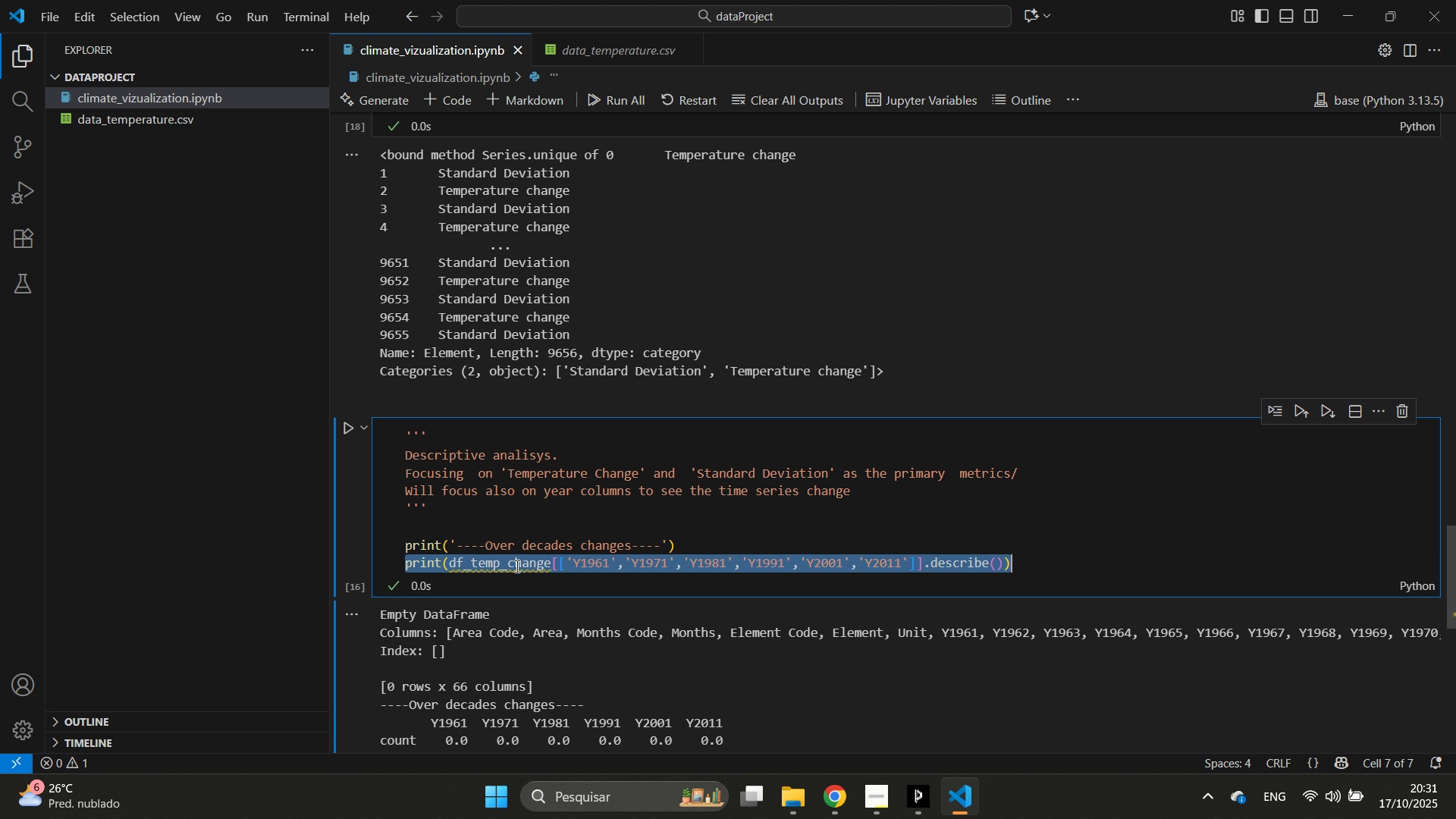 
triple_click([516, 566])
 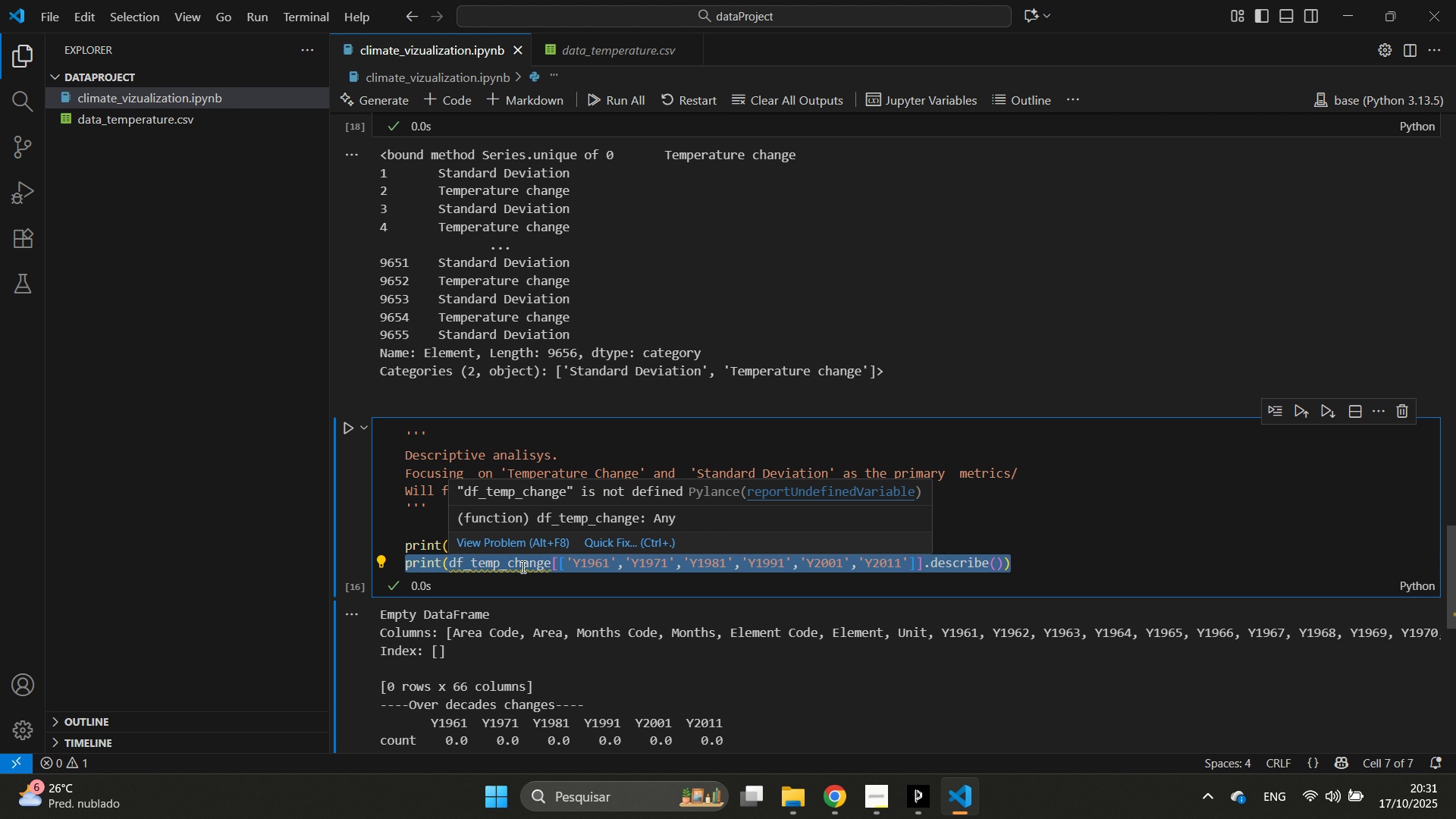 
type(temp)
 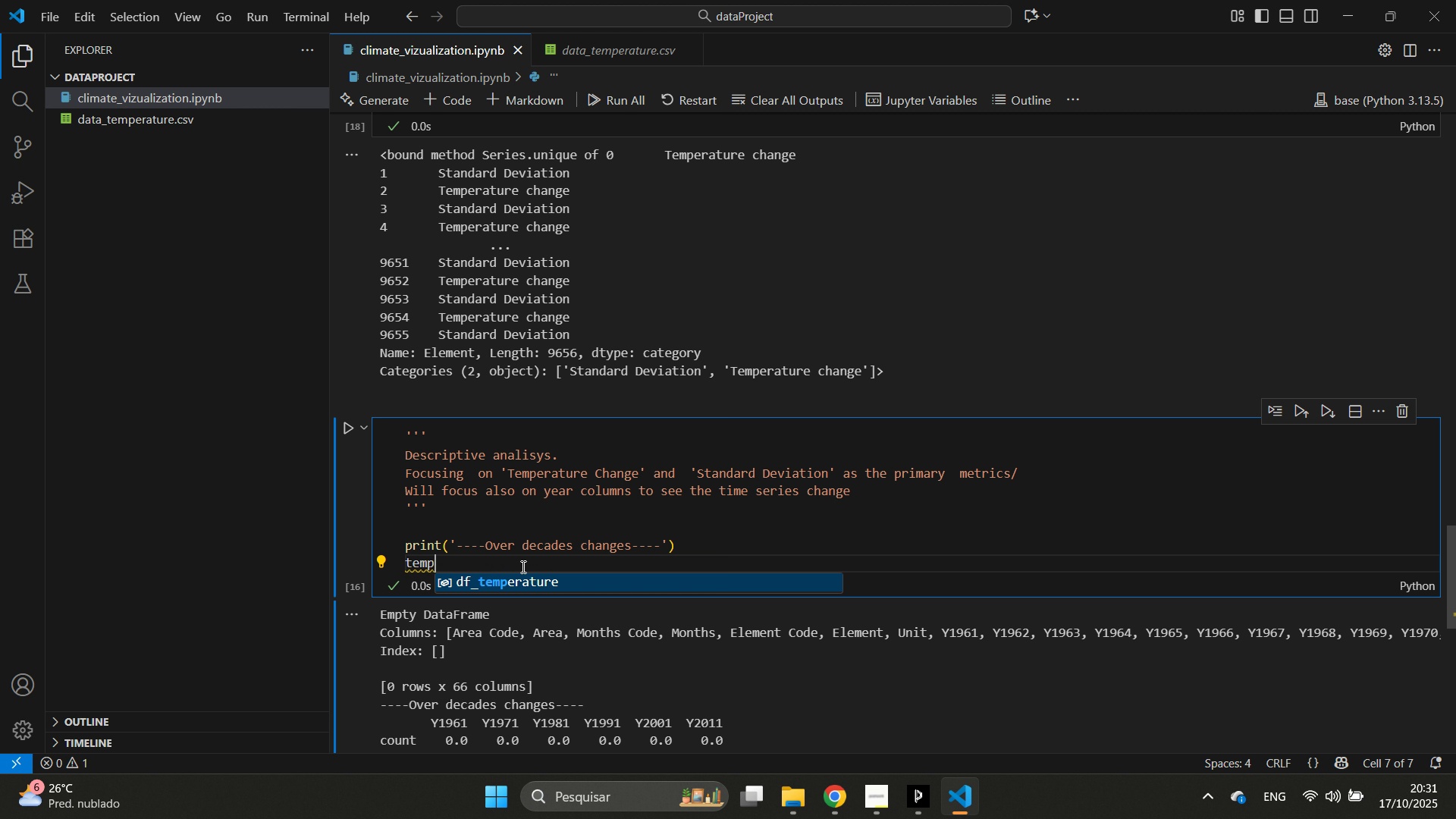 
hold_key(key=ShiftLeft, duration=0.67)
 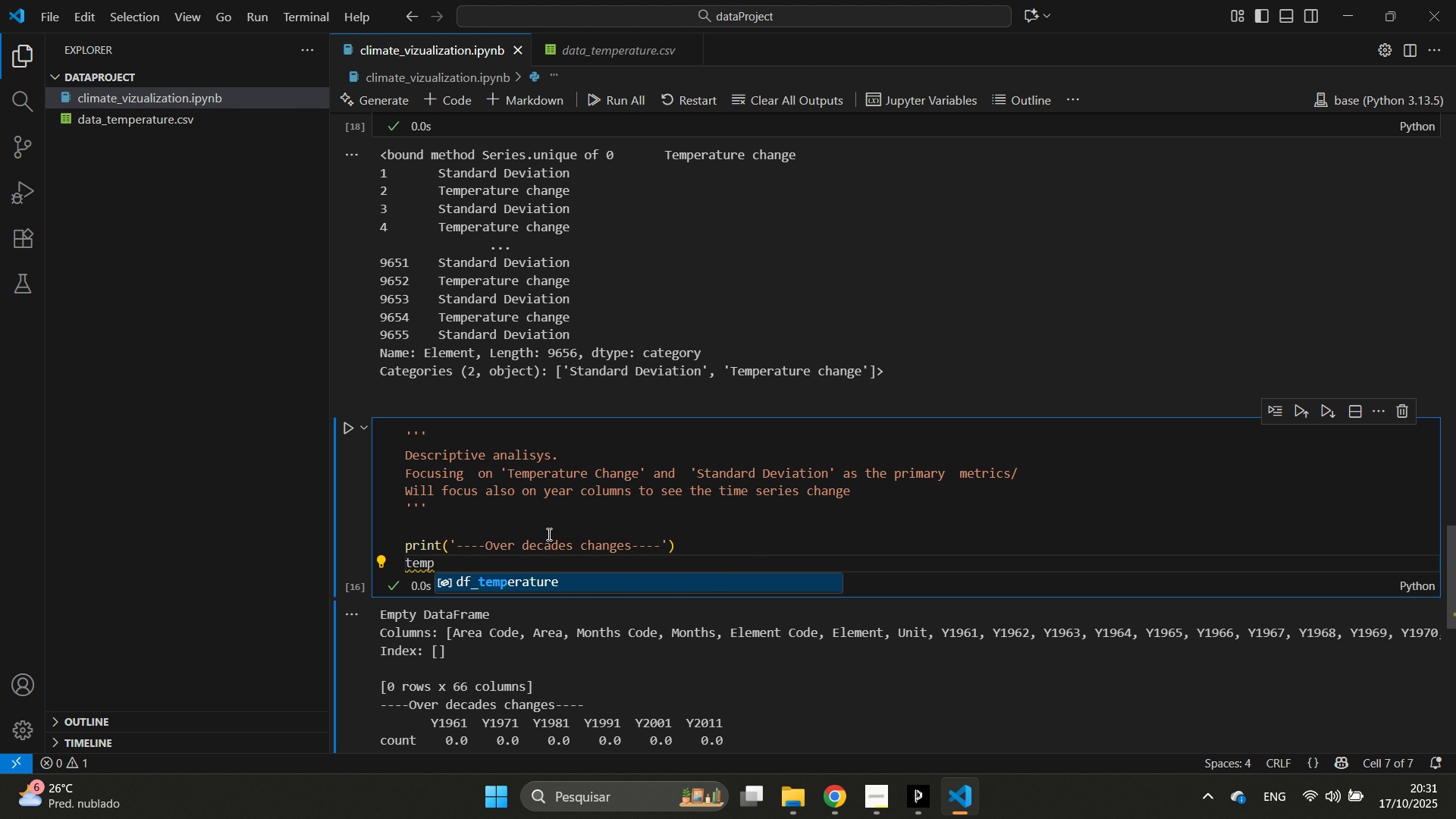 
double_click([545, 535])
 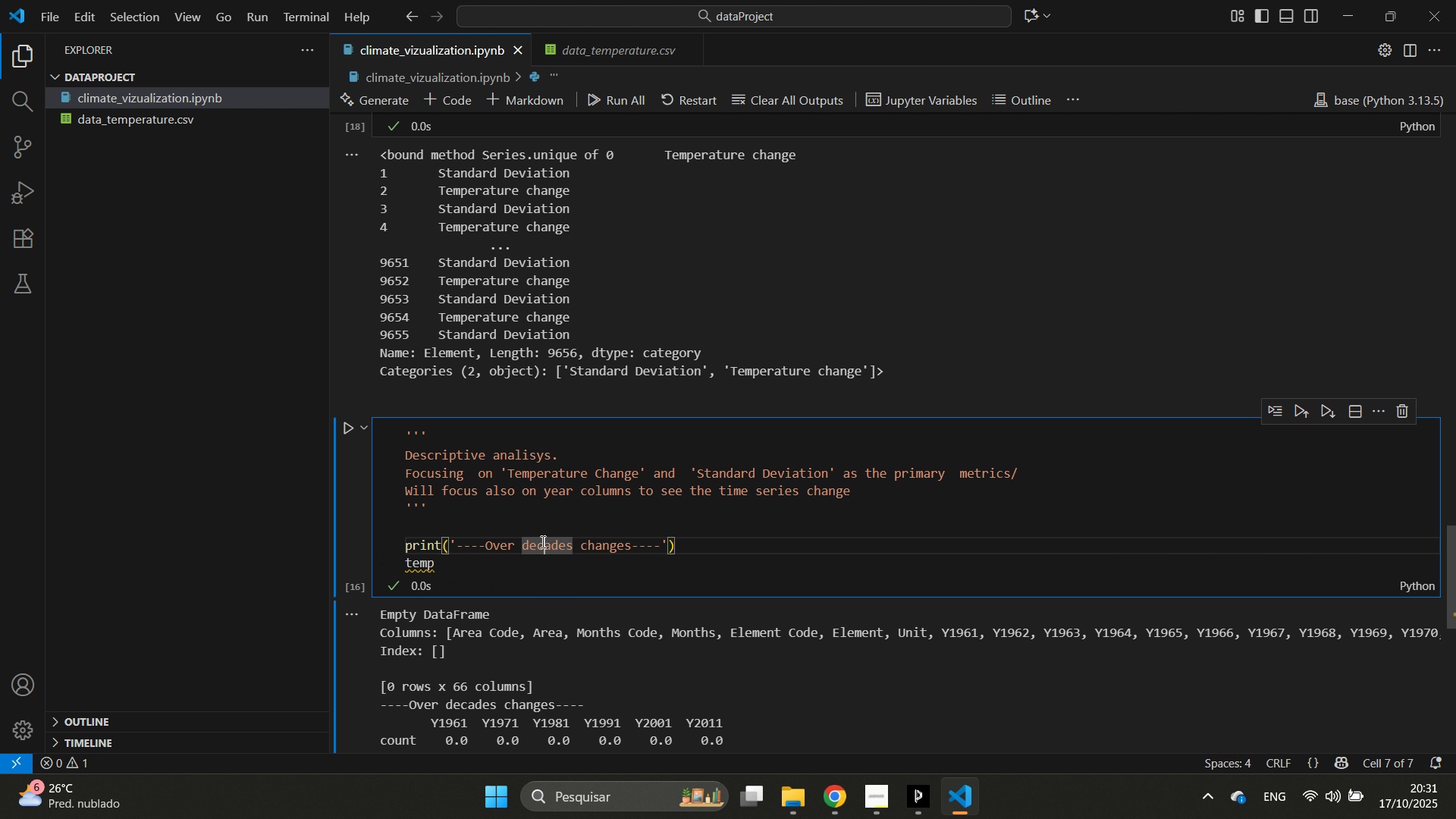 
triple_click([541, 541])
 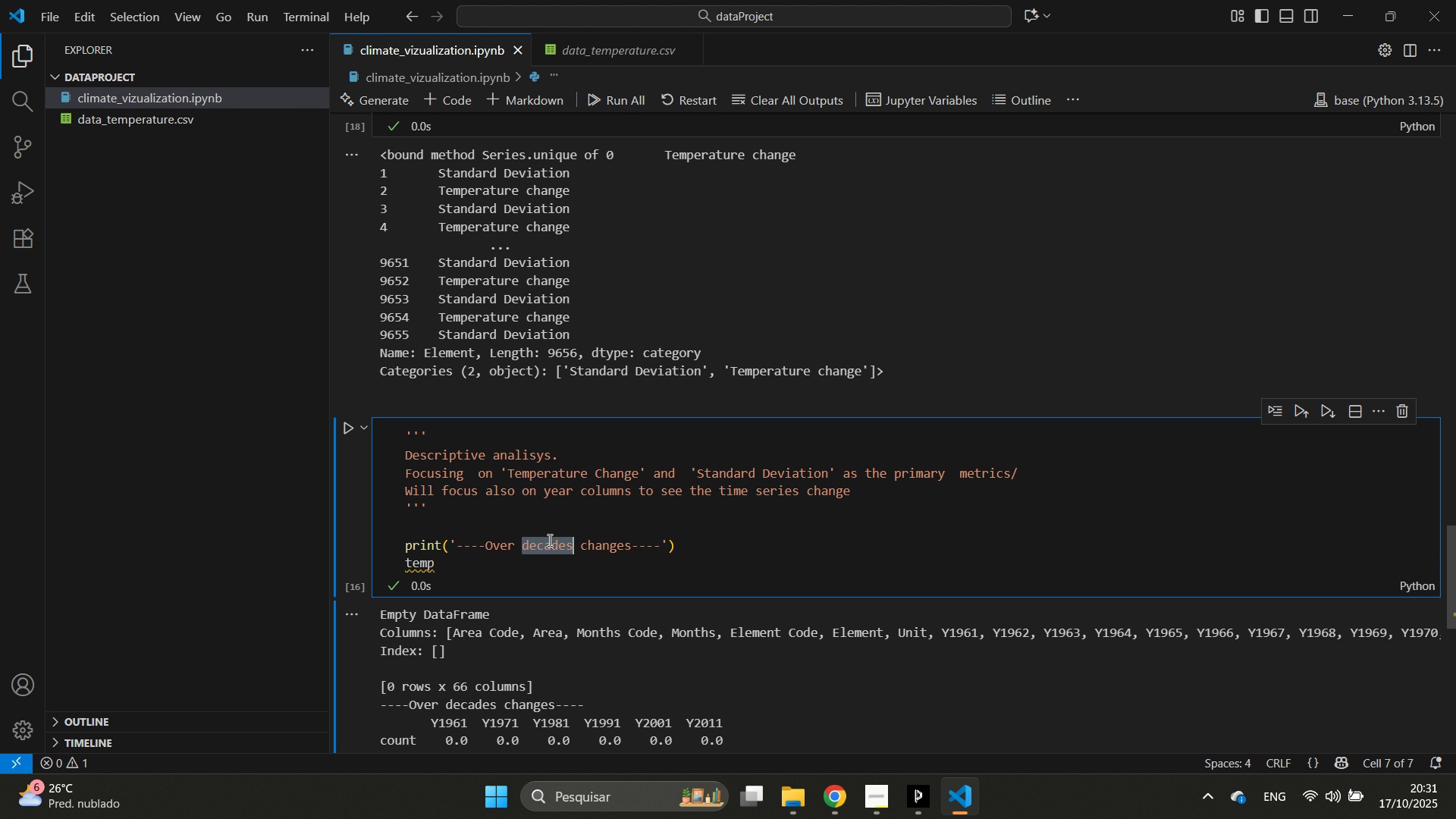 
triple_click([541, 541])
 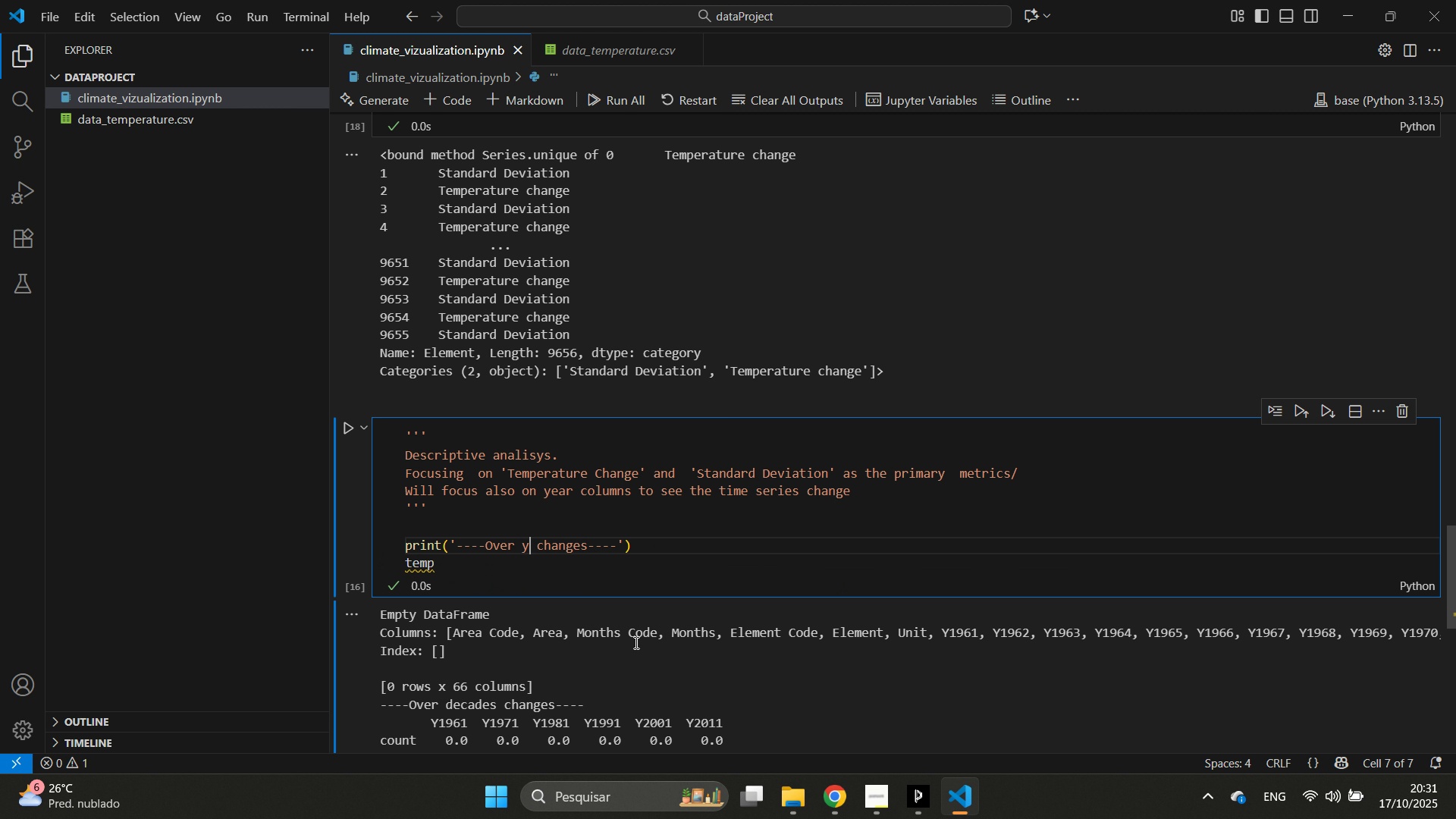 
type(year)
 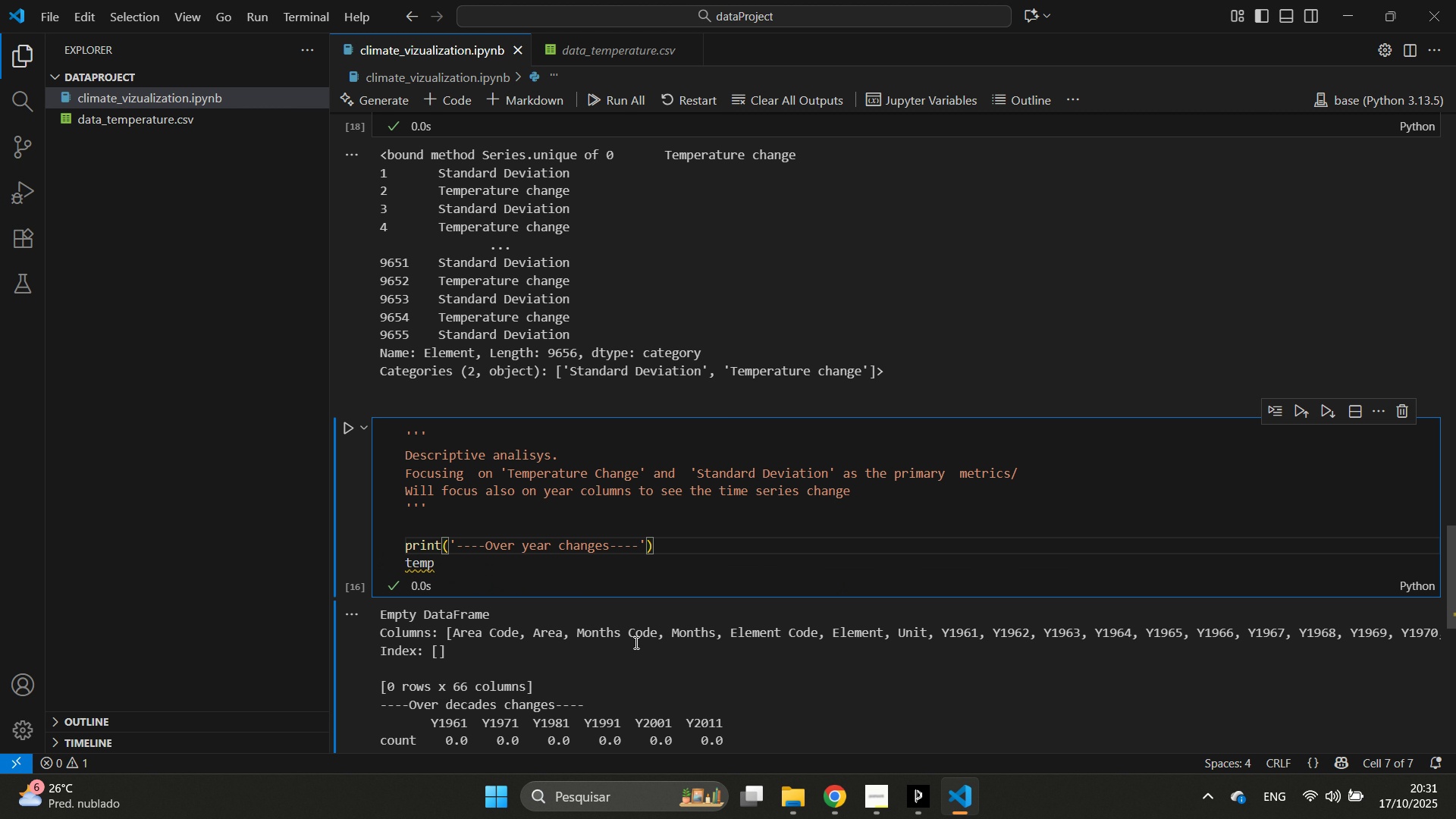 
key(ArrowDown)
 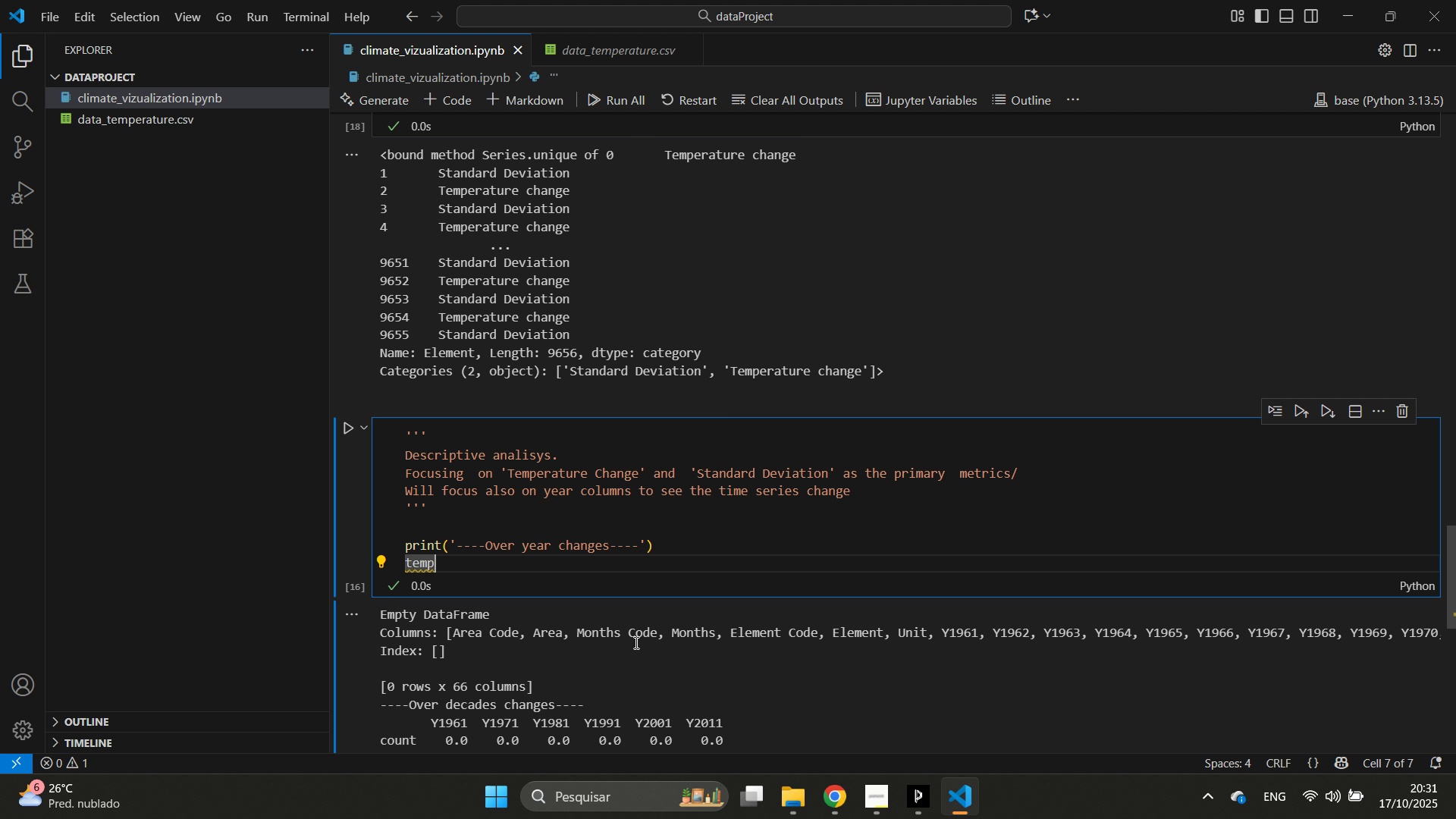 
type(_data_)
 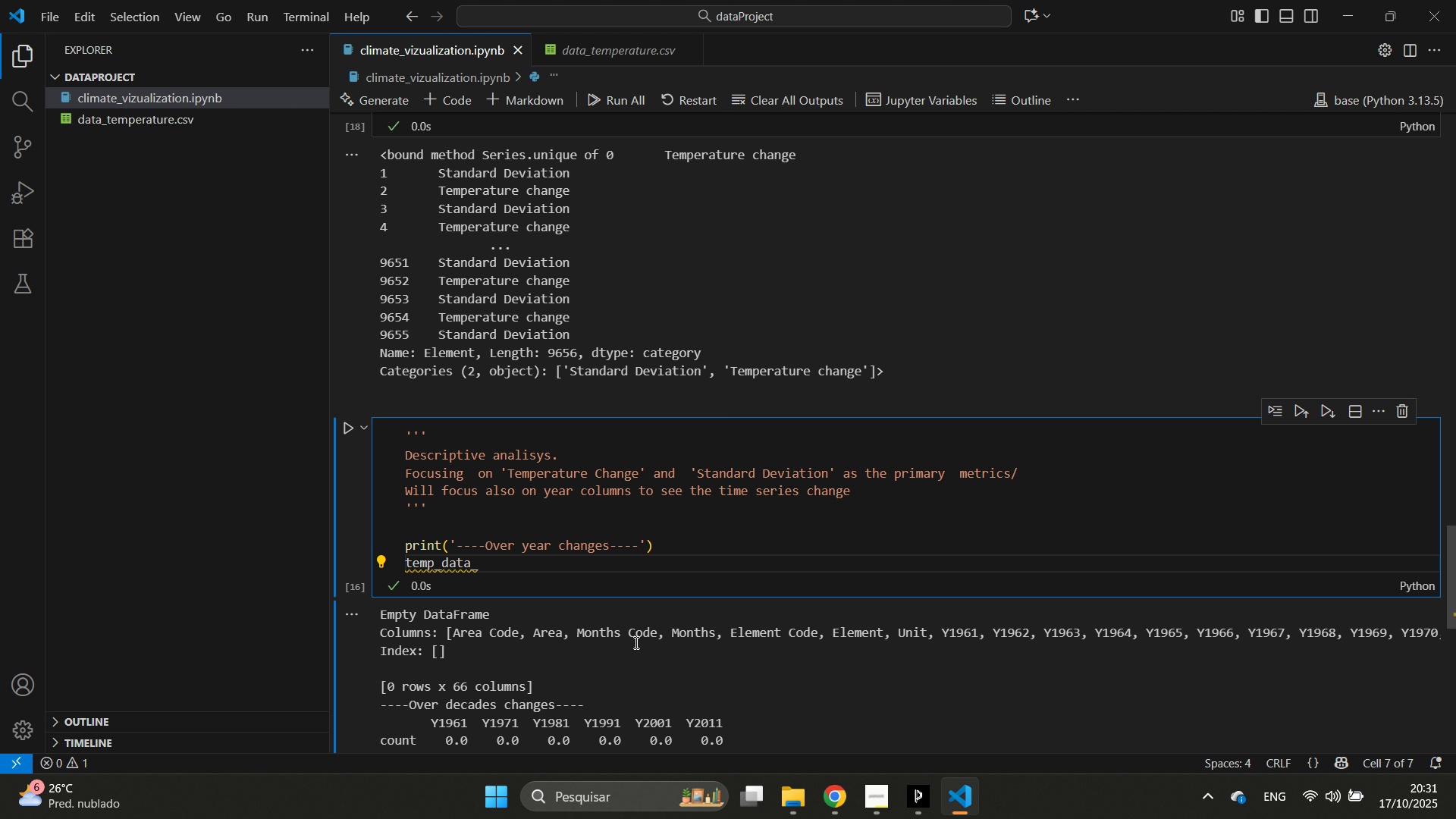 
type(yearly = df)
 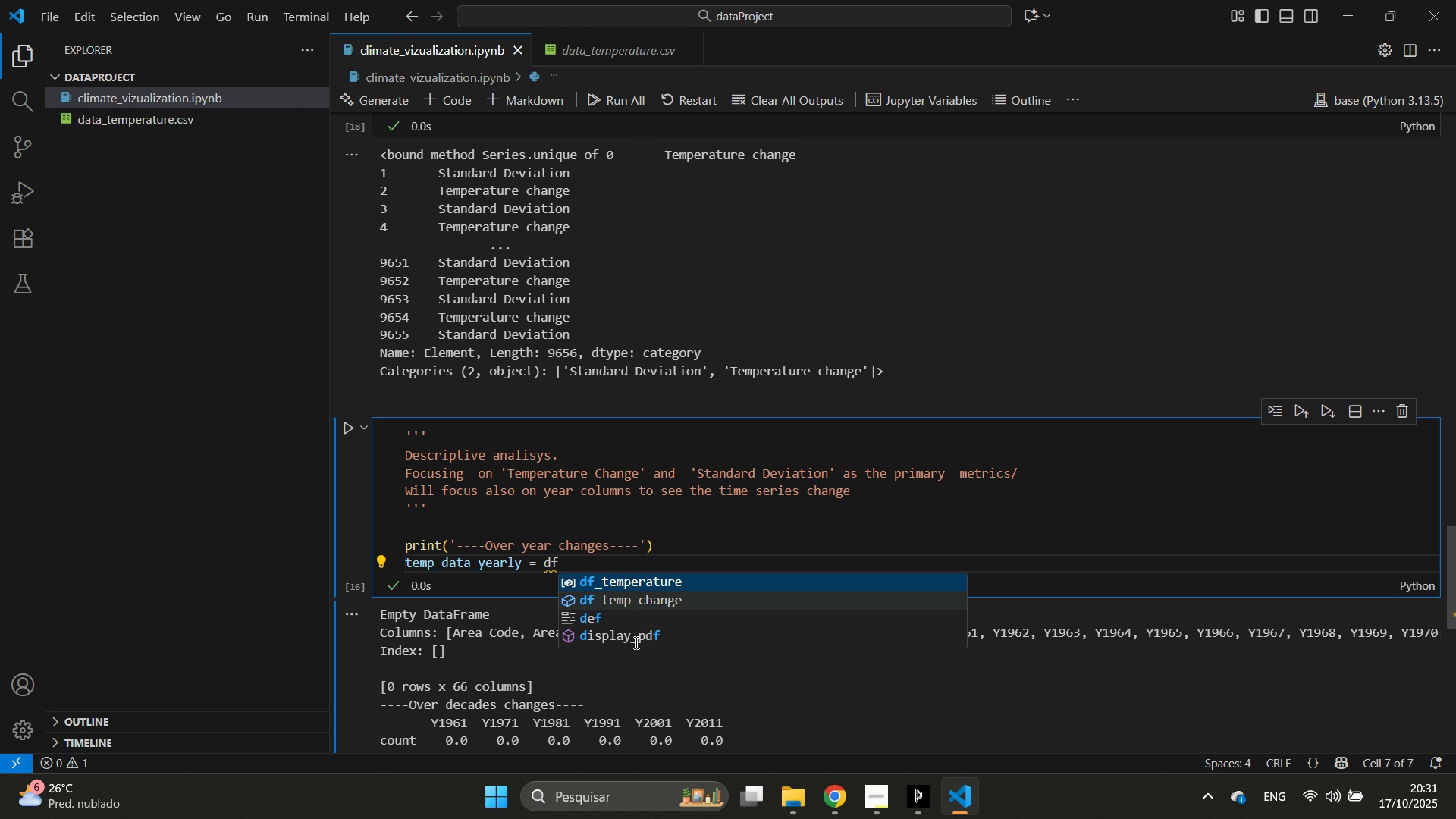 
key(Enter)
 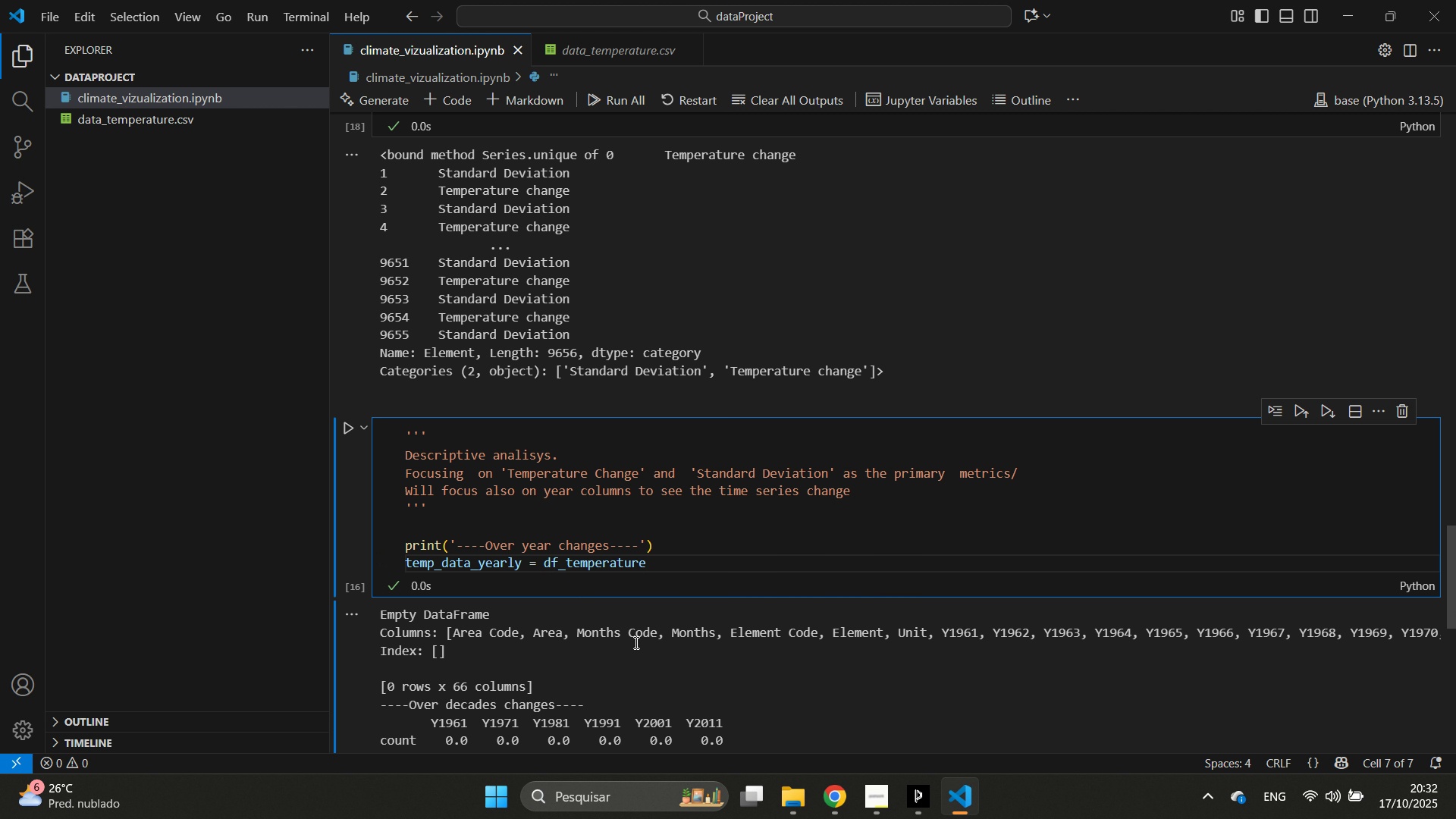 
type([year_cp;mns)
 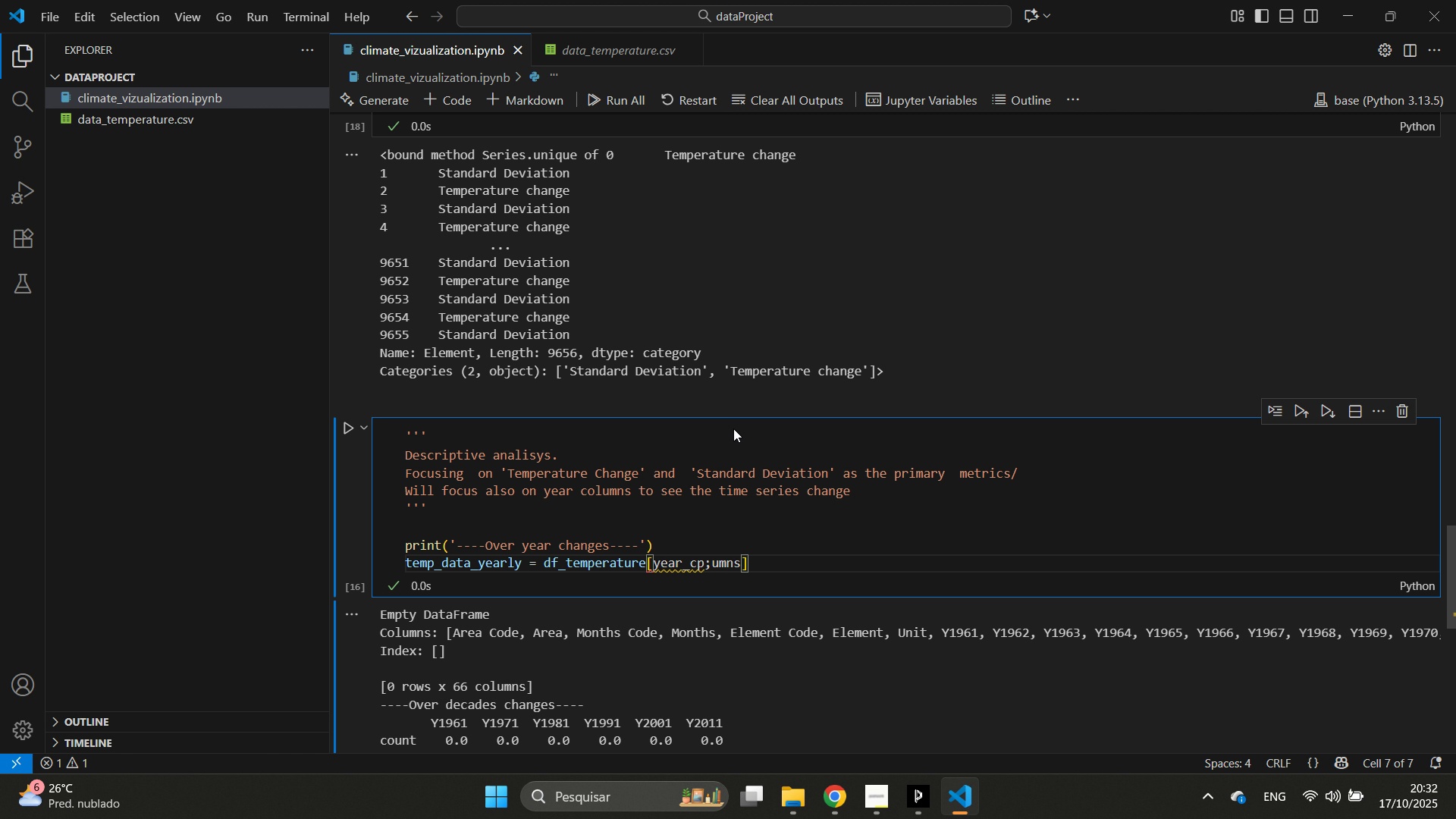 
left_click_drag(start_coordinate=[888, 83], to_coordinate=[1195, 179])
 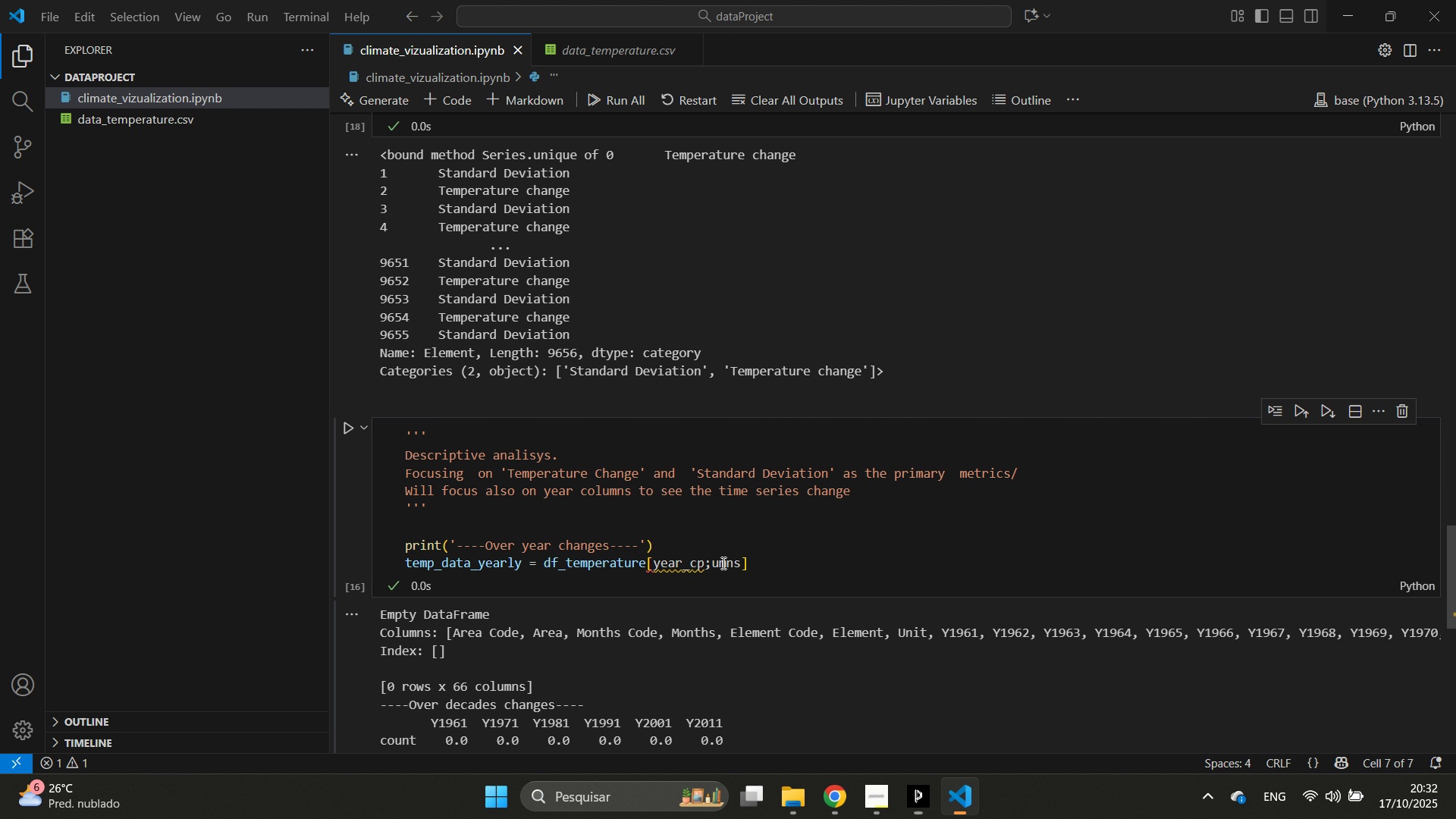 
double_click([733, 562])
 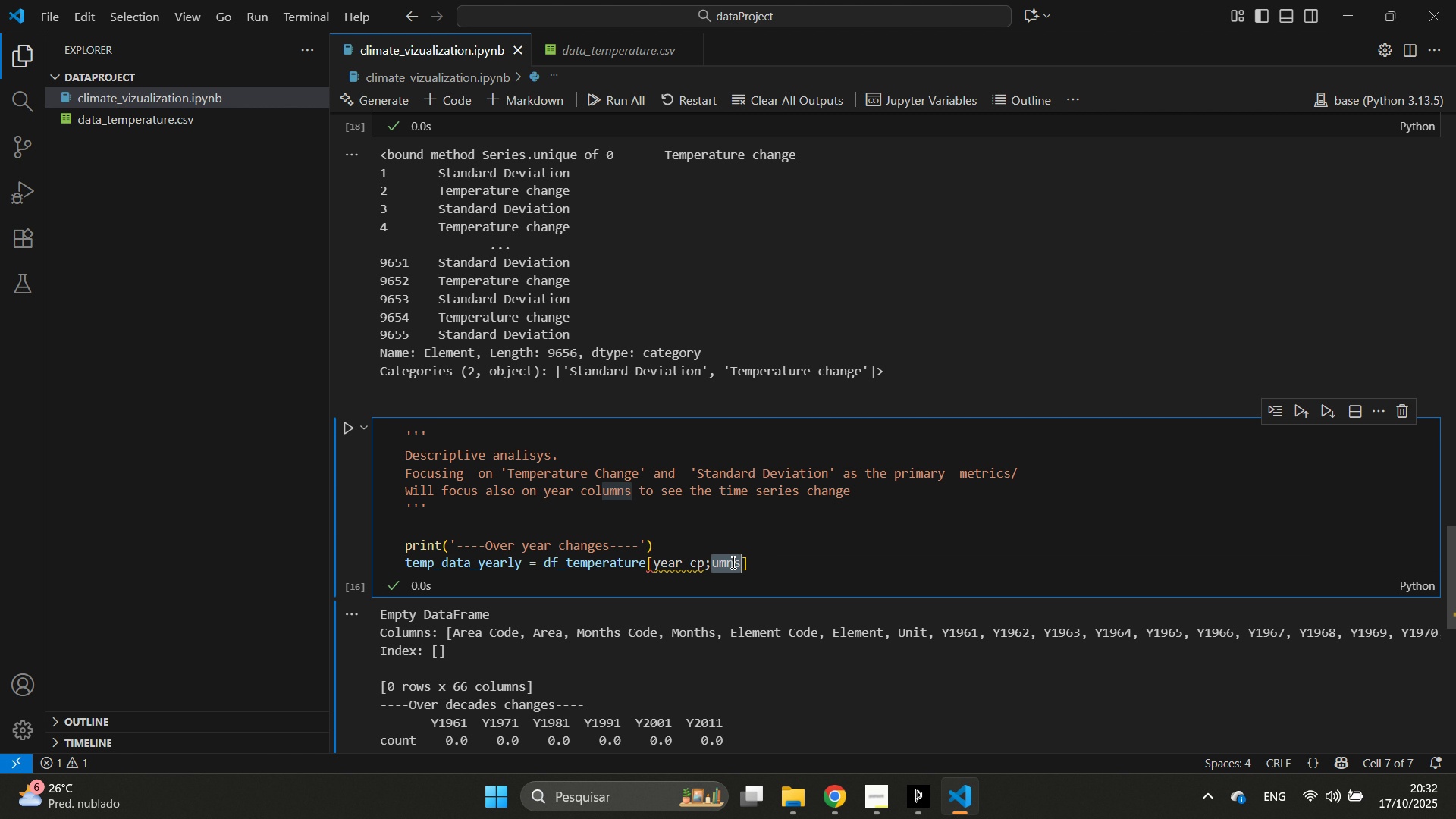 
triple_click([733, 562])
 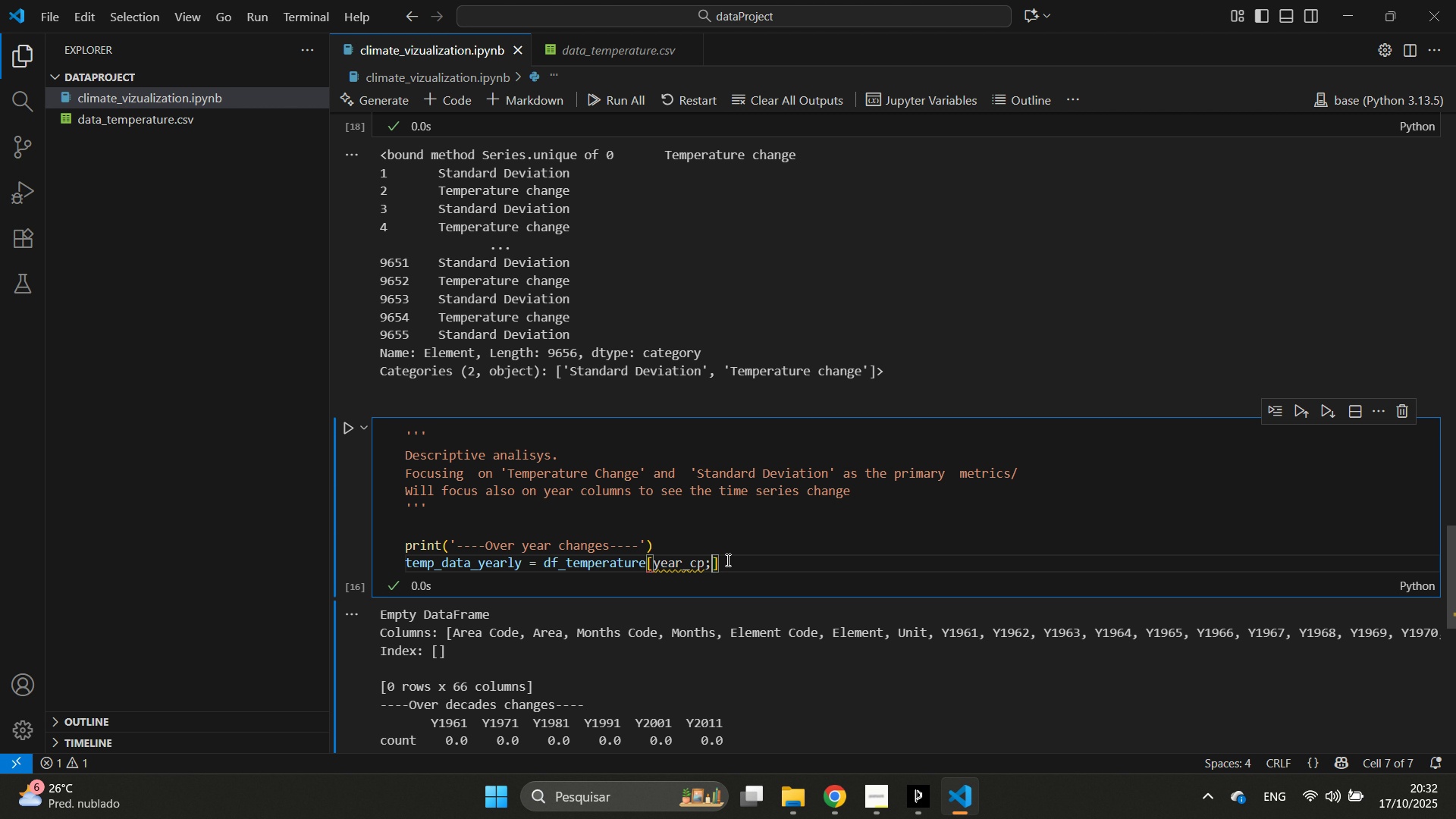 
key(Backspace)
 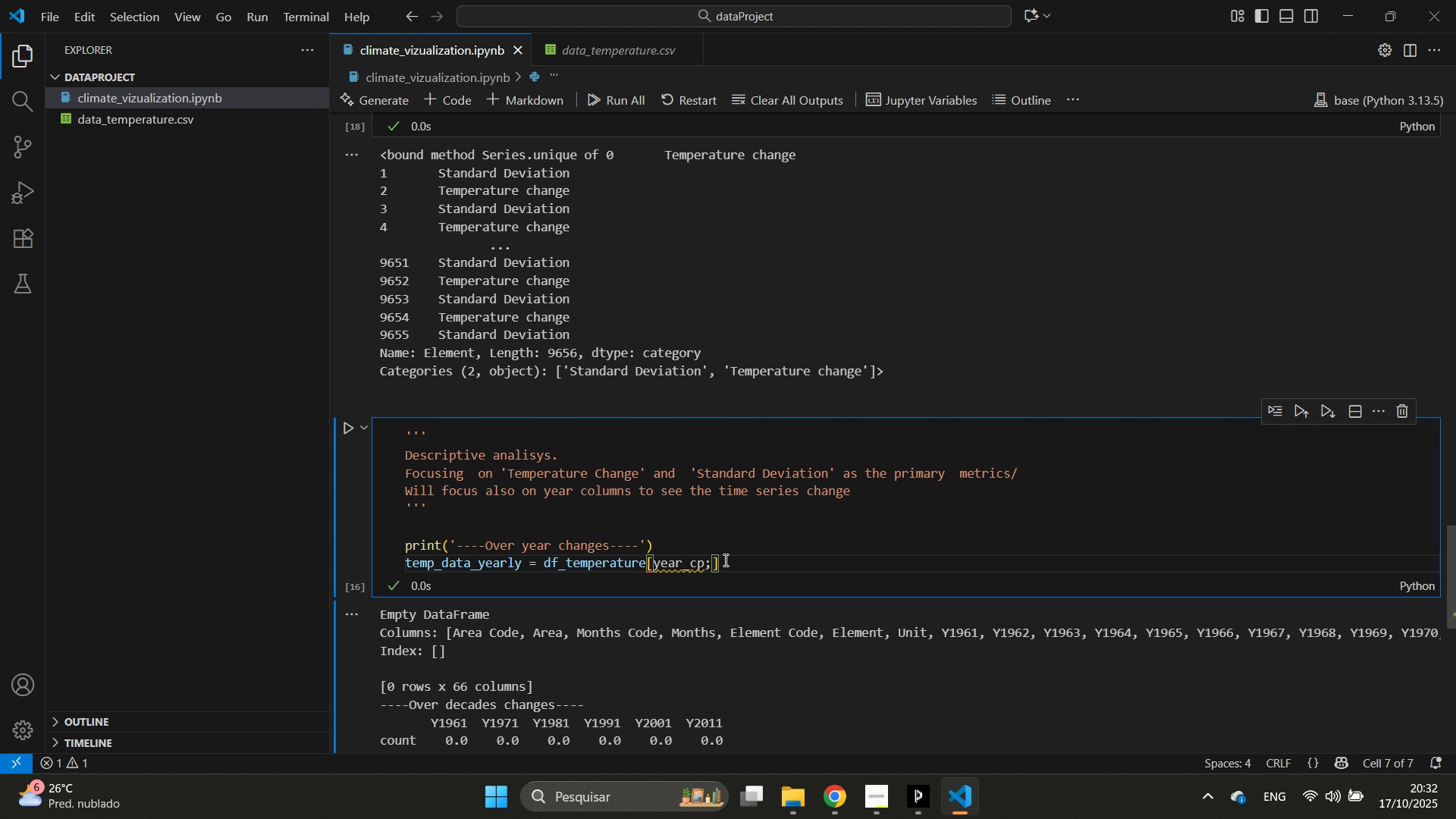 
key(Backspace)
 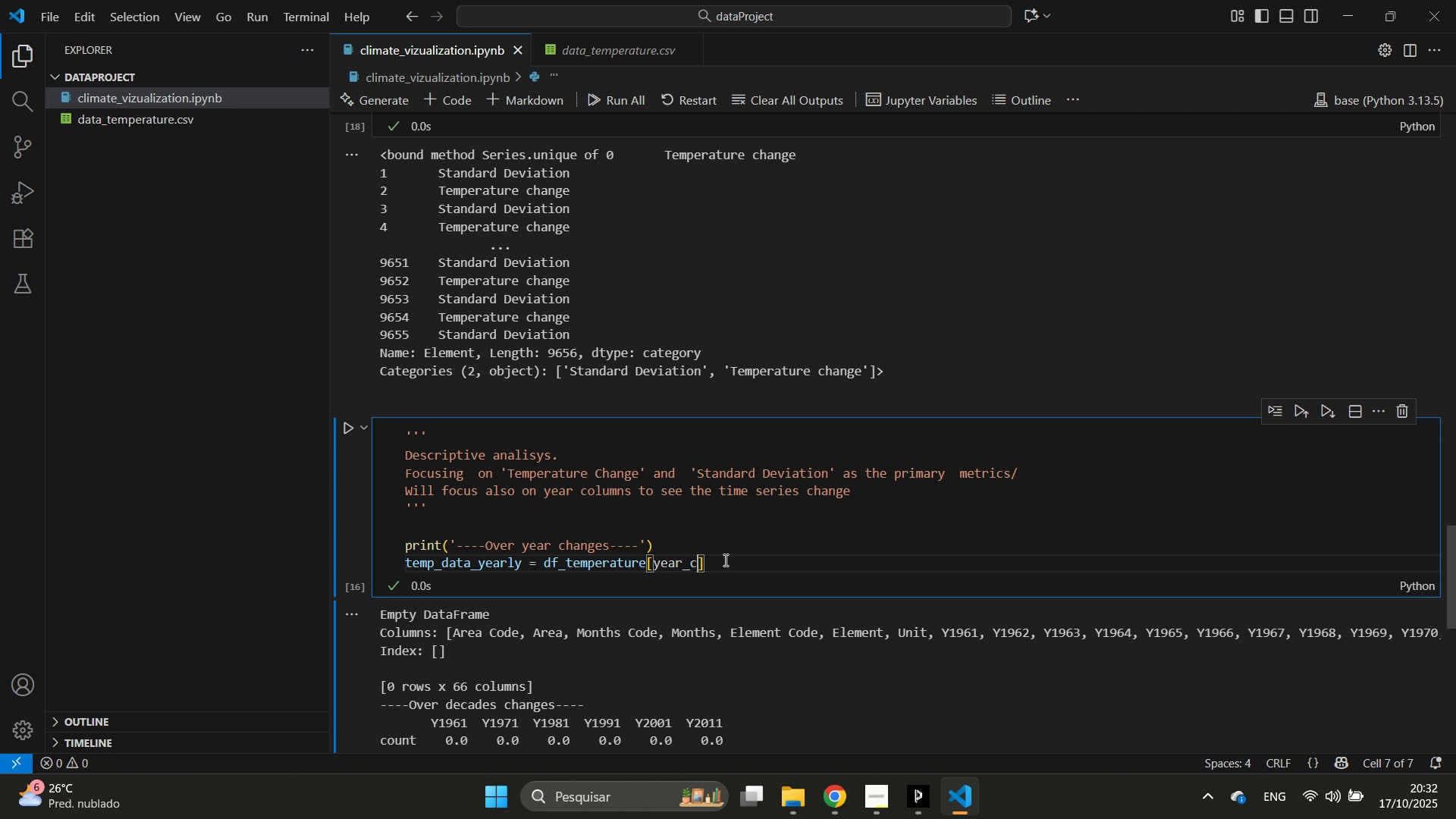 
key(Backspace)
 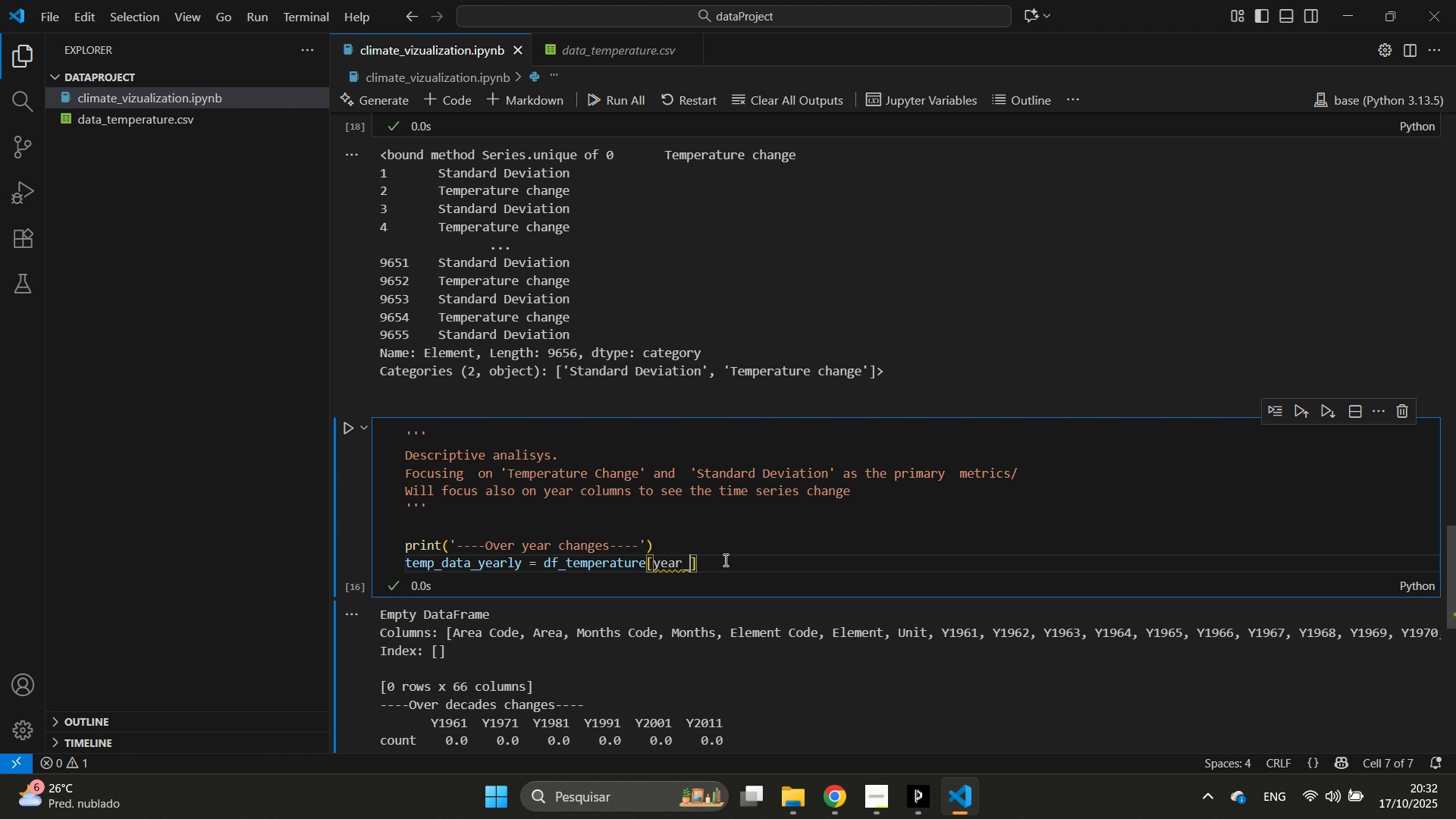 
key(Backspace)
 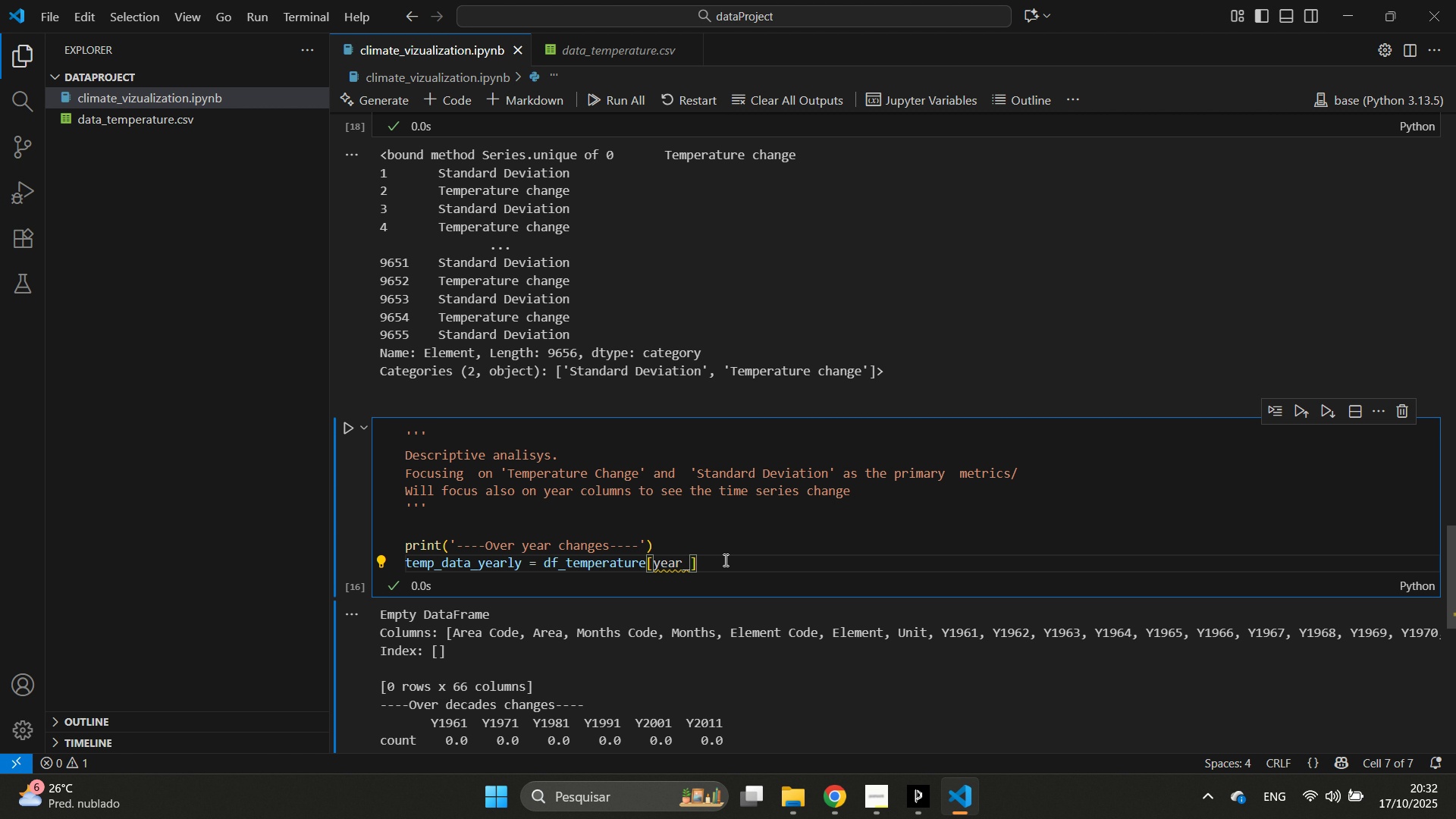 
key(Backspace)
 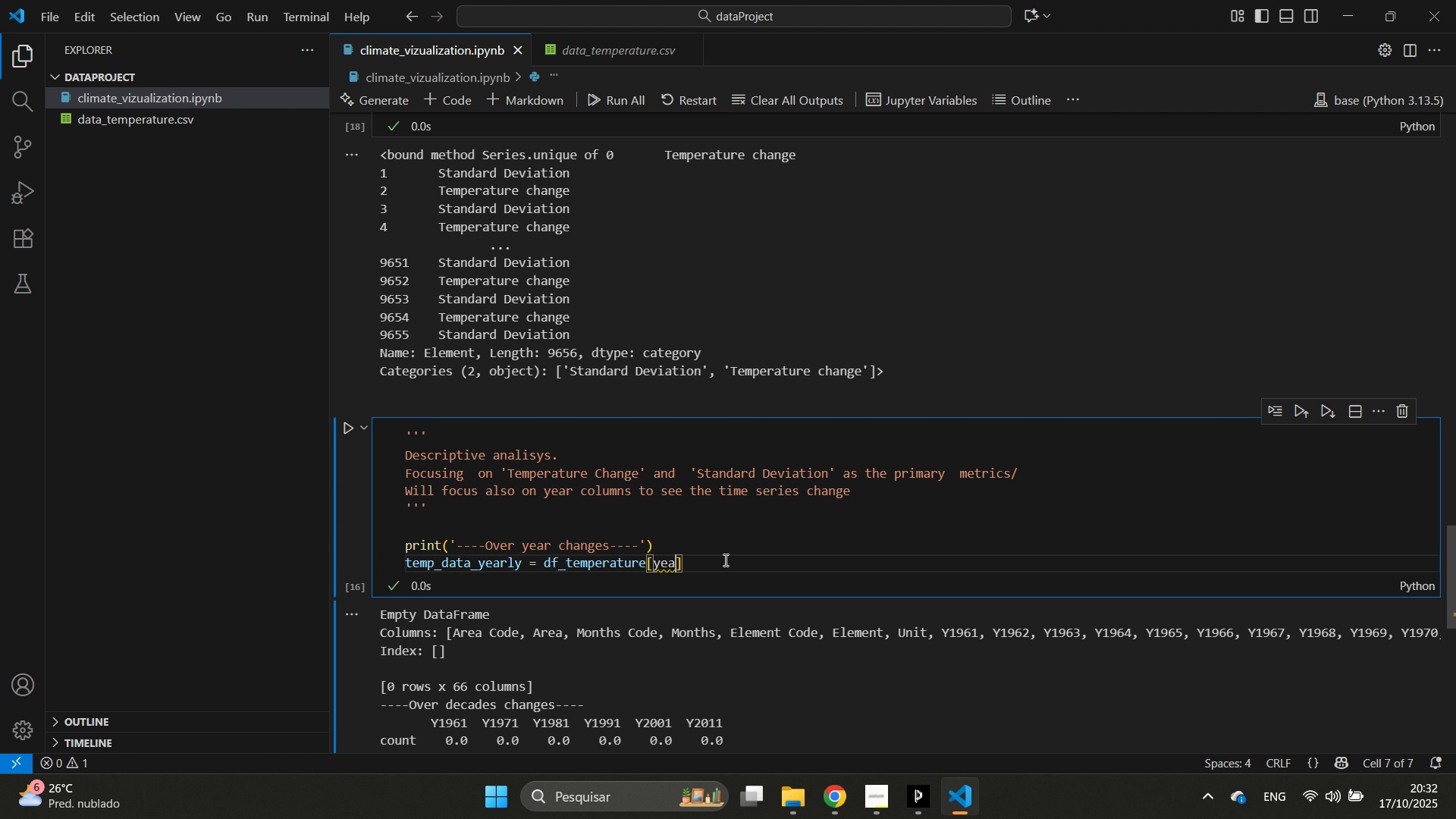 
key(Backspace)
 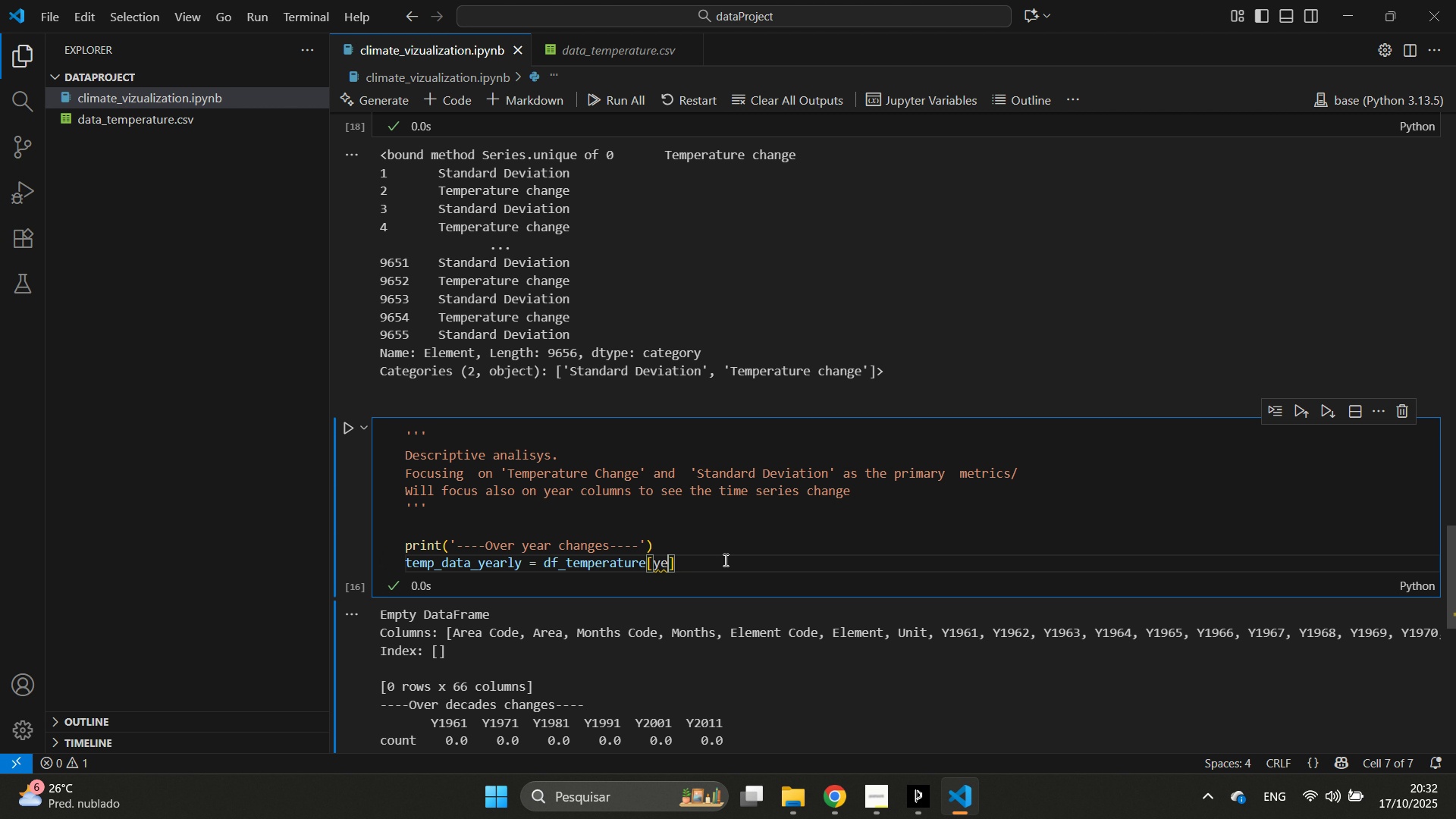 
key(Backspace)
 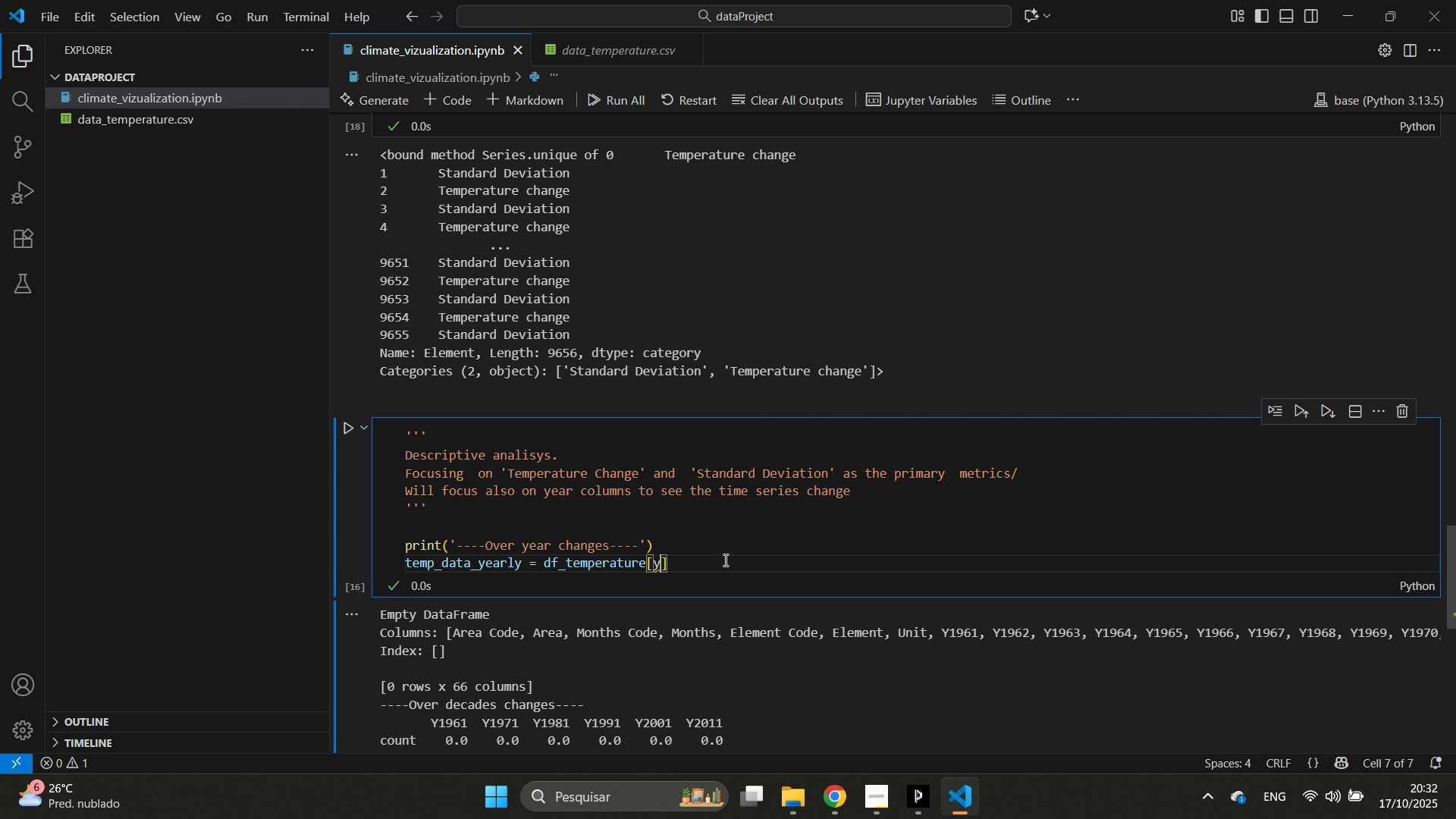 
key(Backspace)
 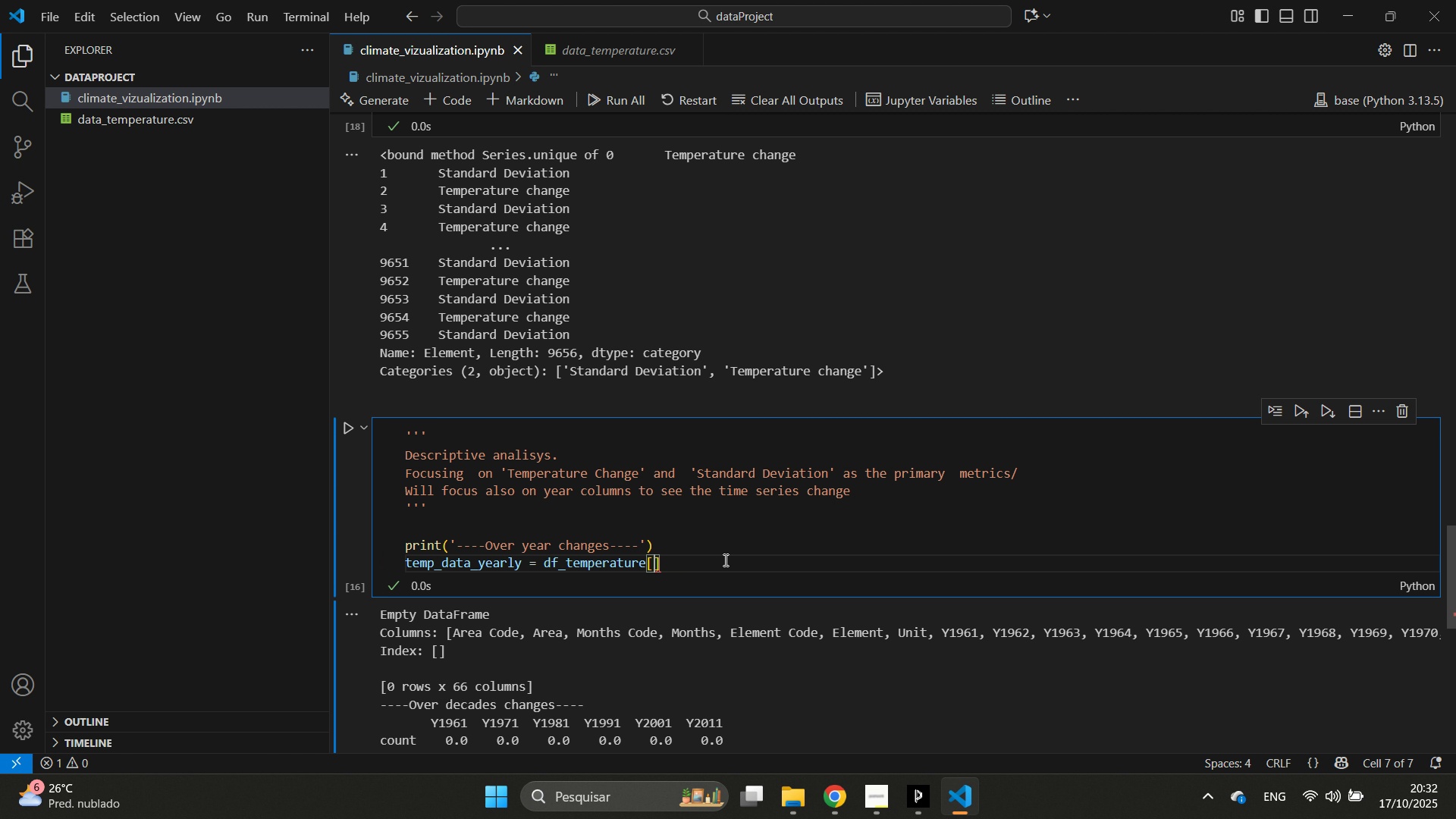 
key(Backspace)
 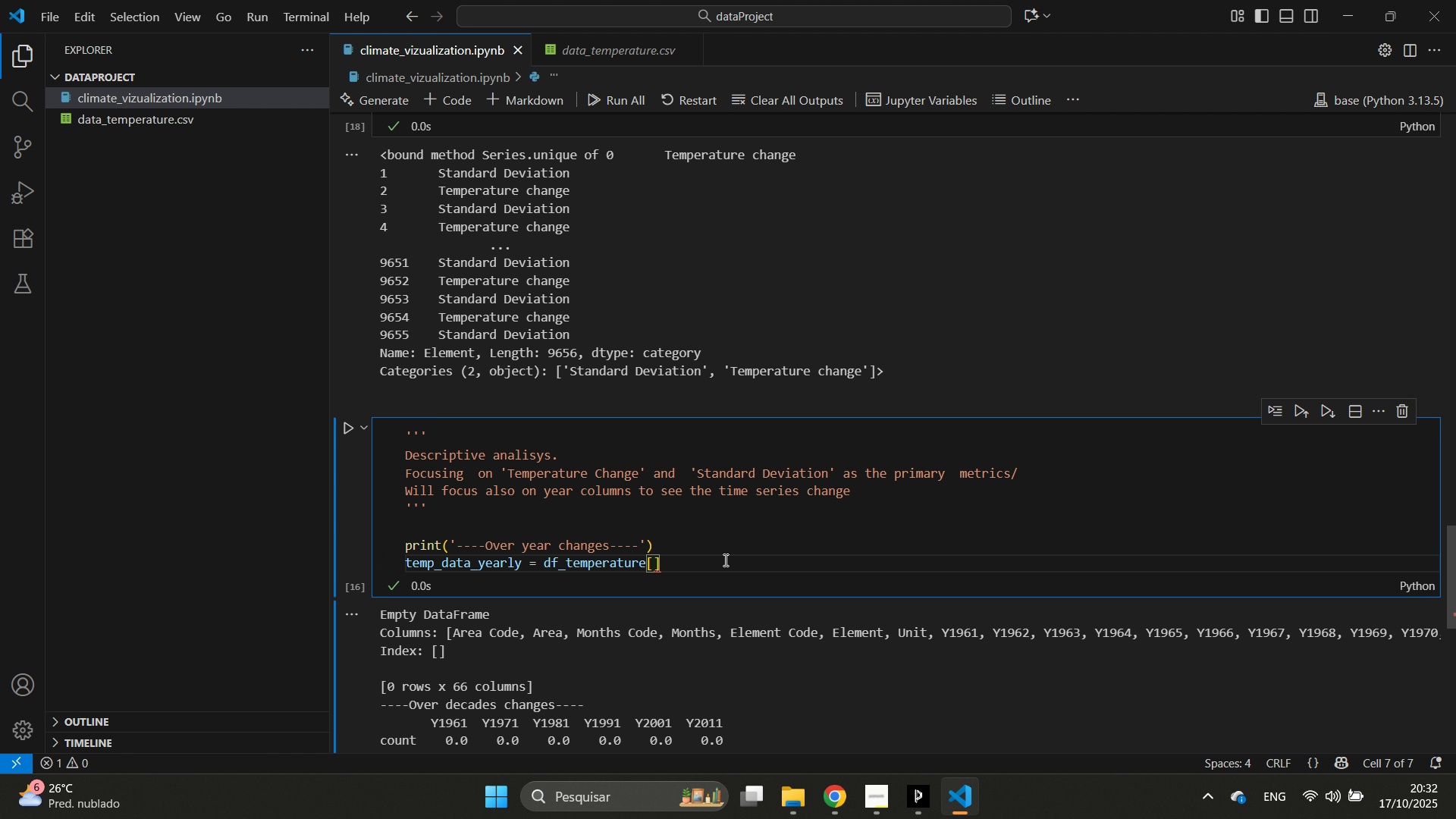 
key(Quote)
 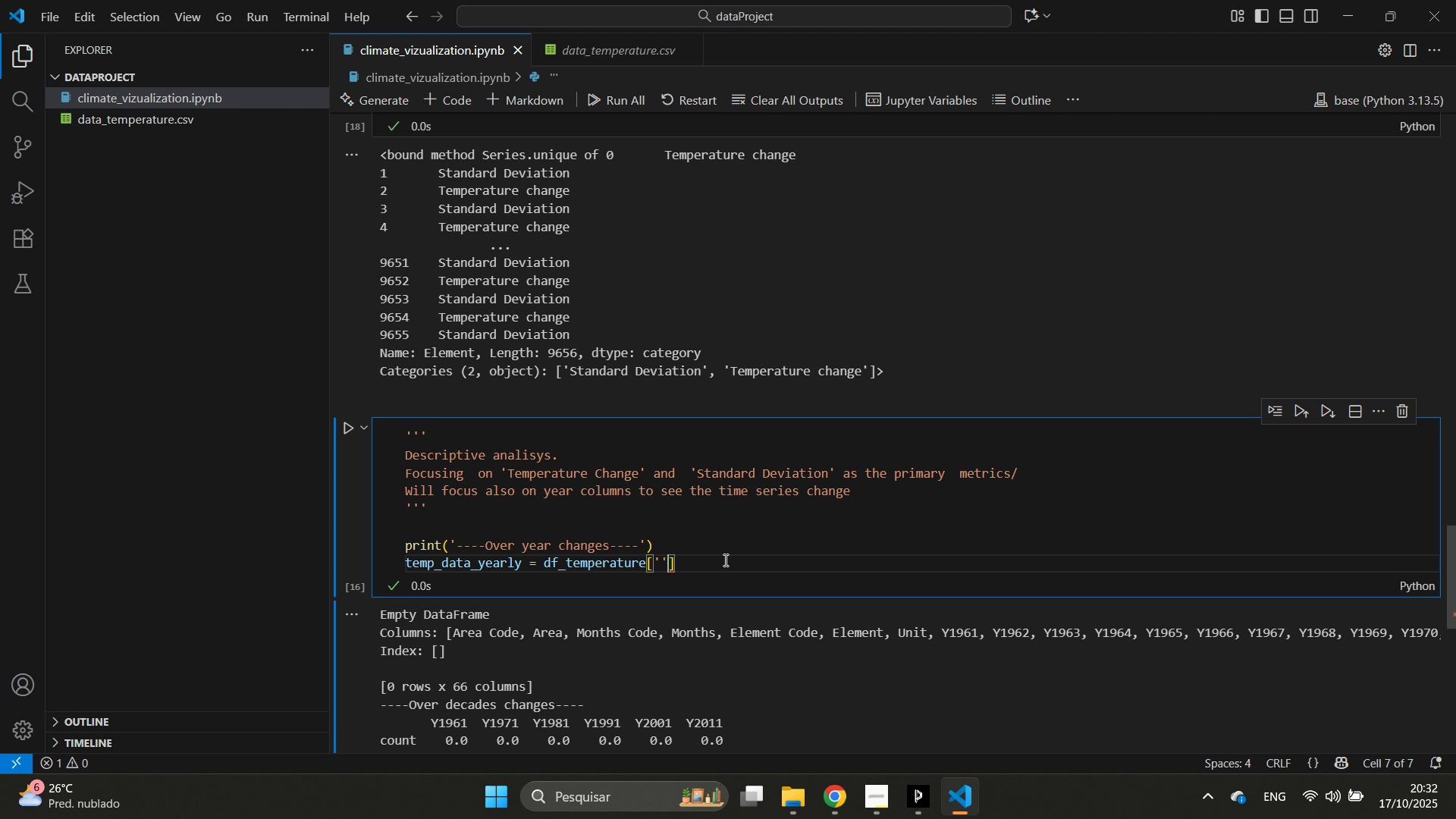 
key(Quote)
 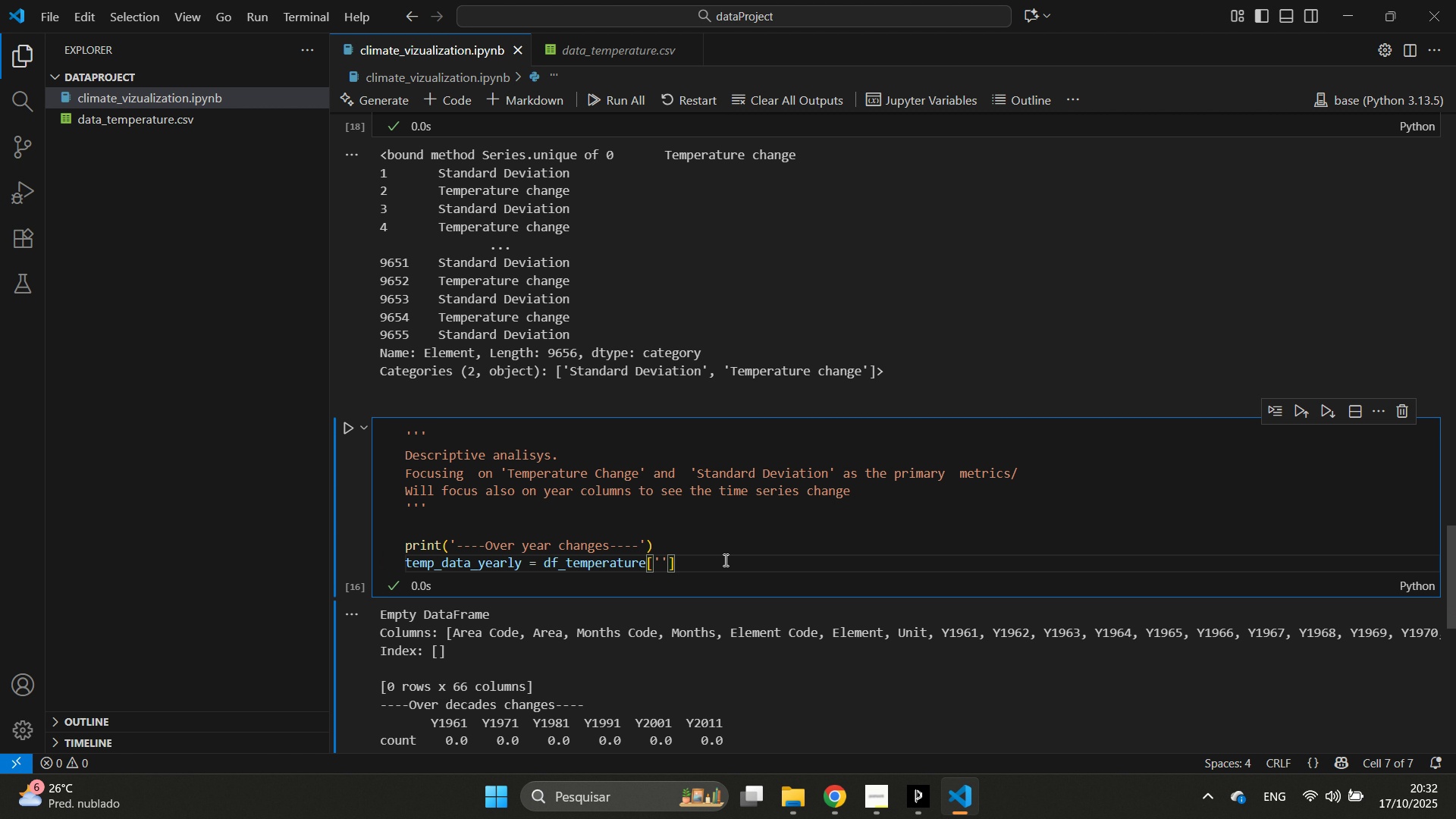 
key(ArrowLeft)
 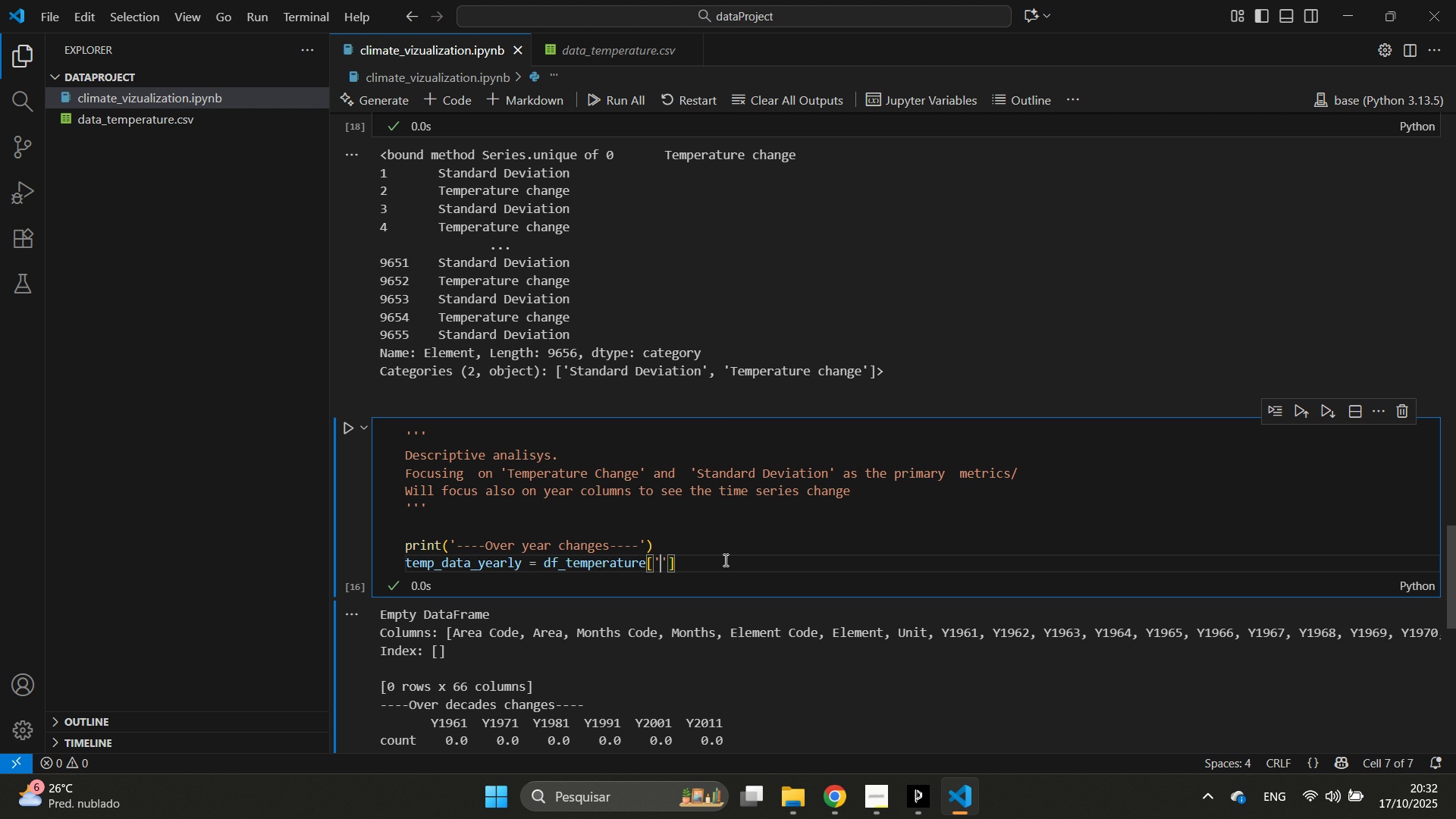 
key(ArrowRight)
 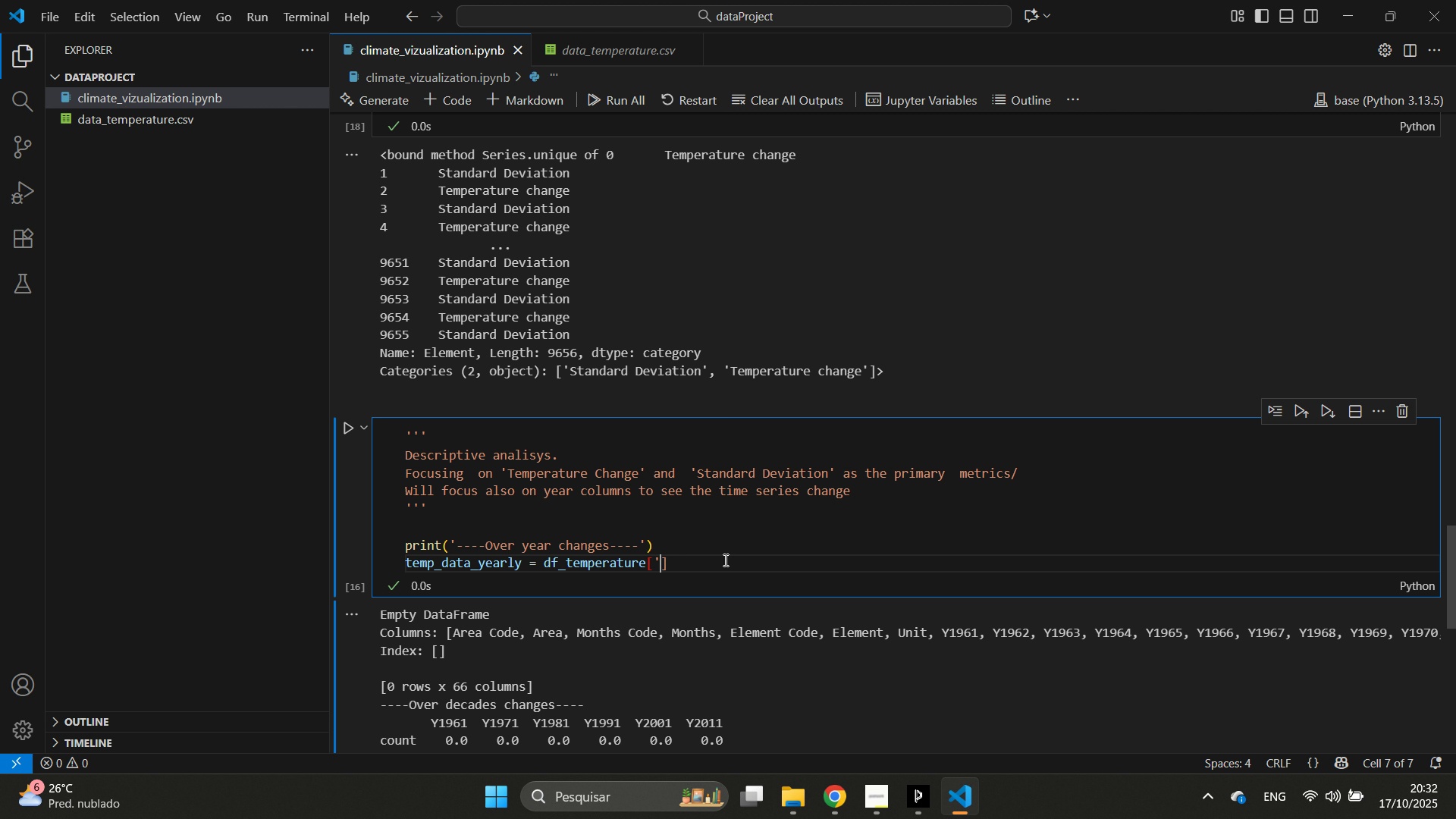 
key(Backspace)
key(Backspace)
type(year)
 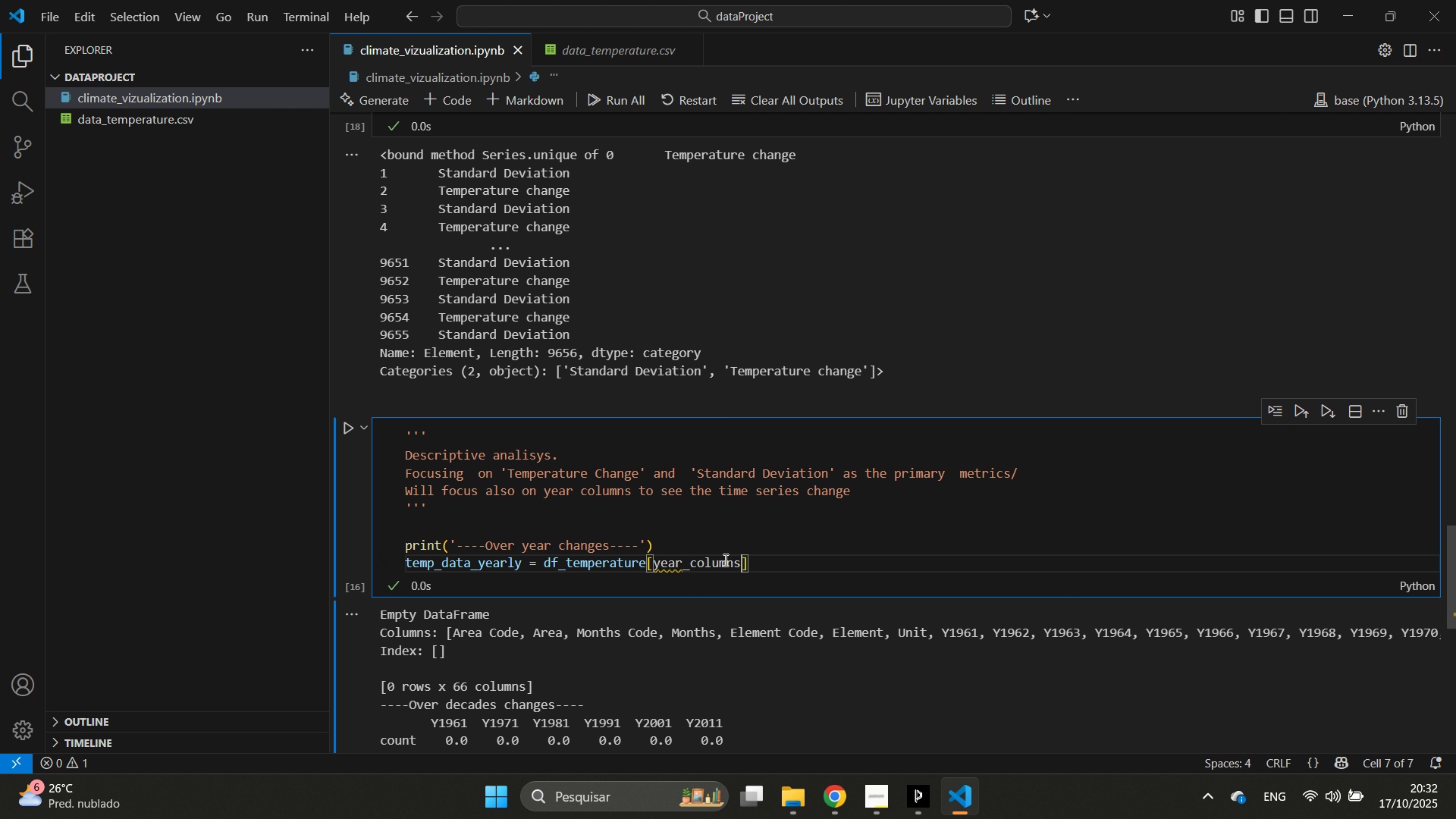 
key(Enter)
 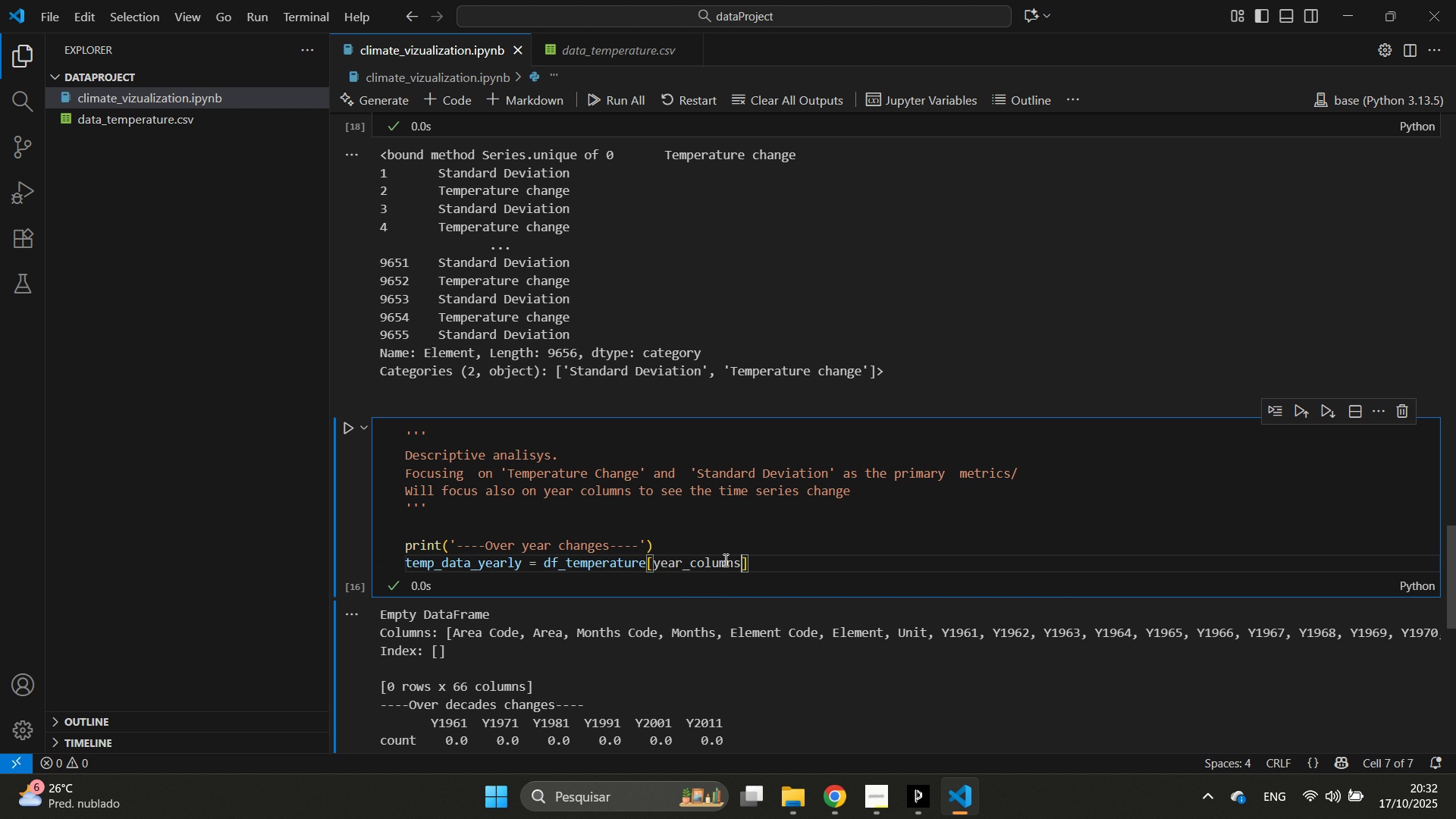 
key(Control+Enter)
 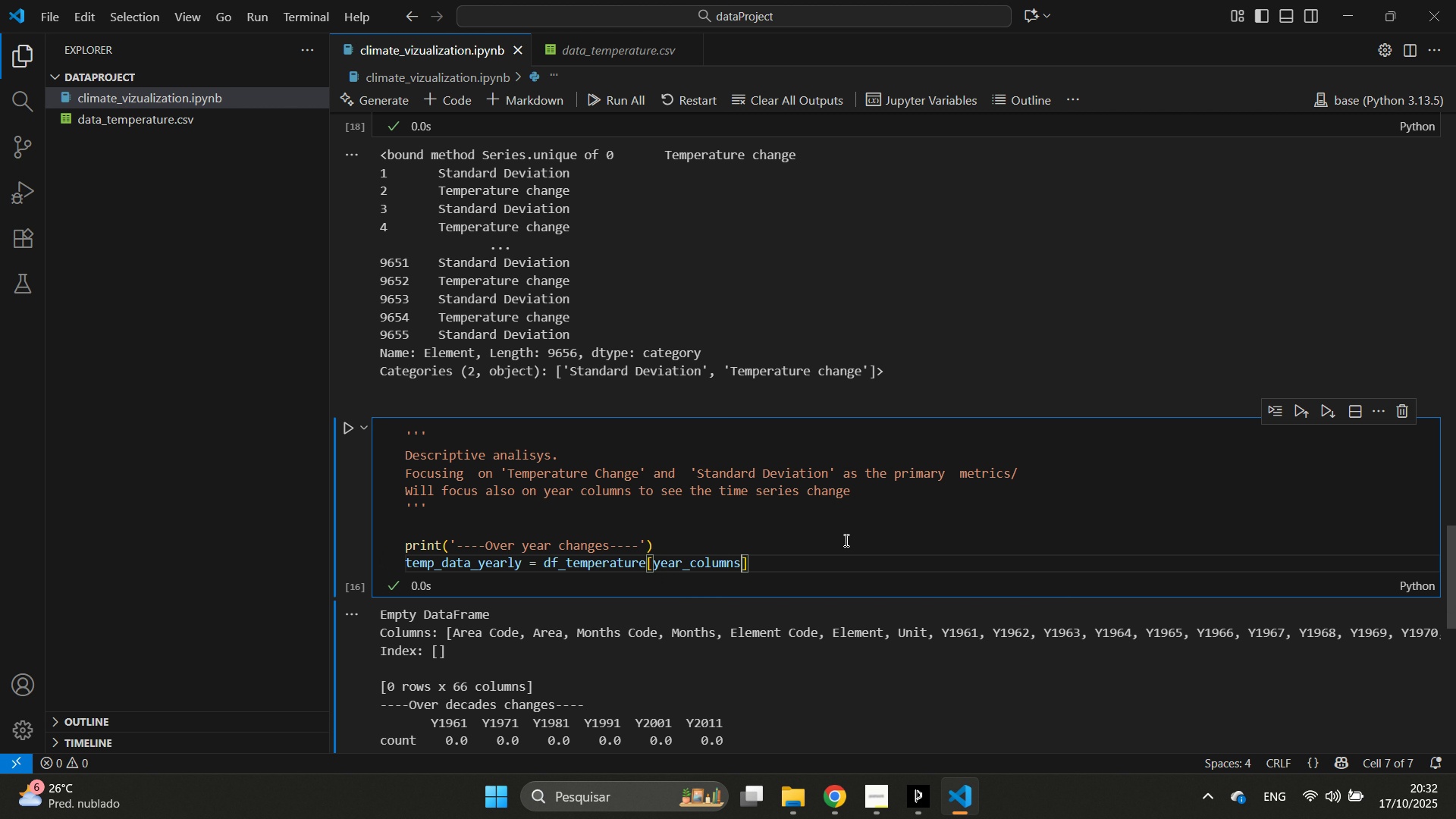 
left_click([838, 537])
 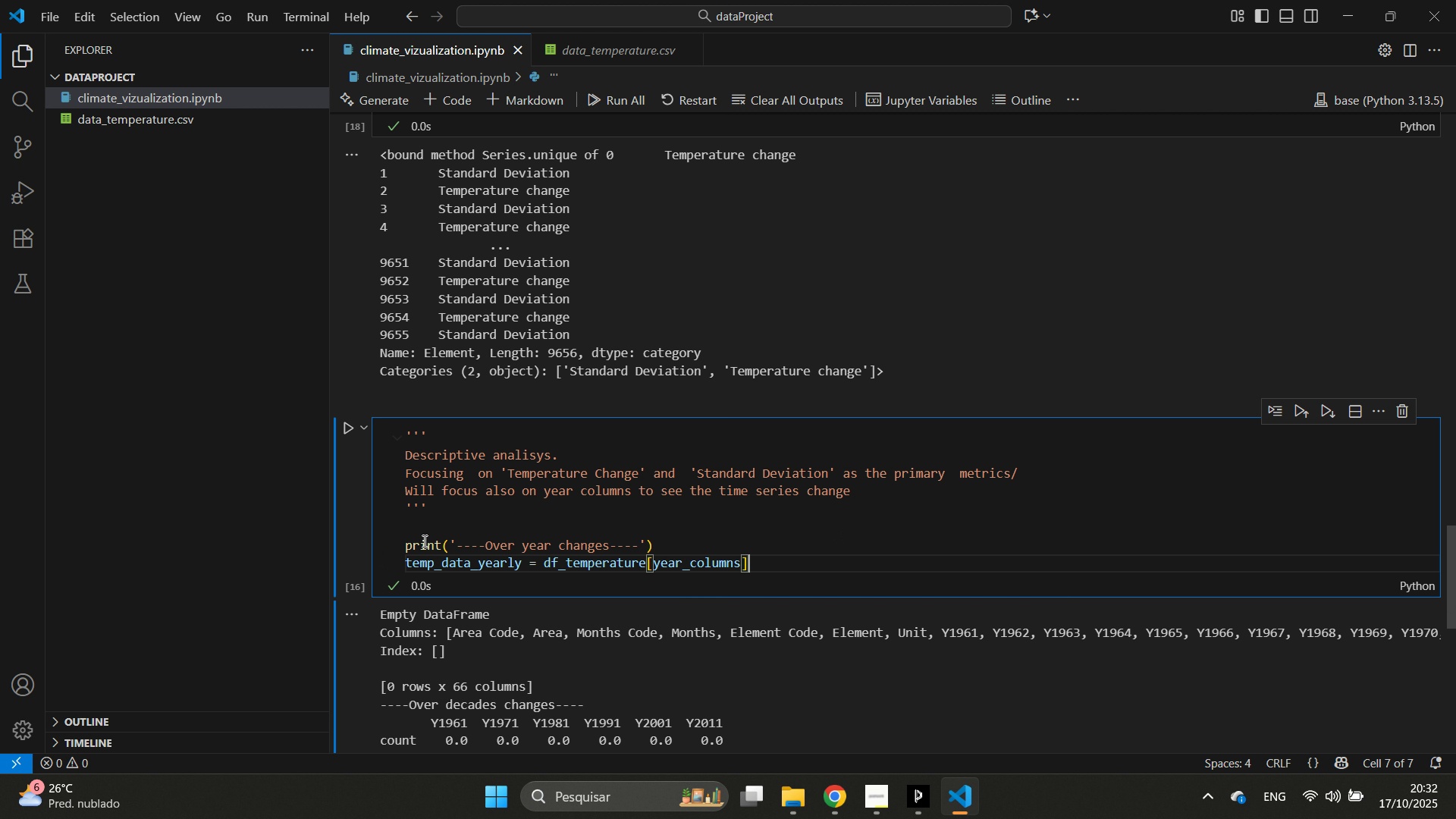 
double_click([425, 541])
 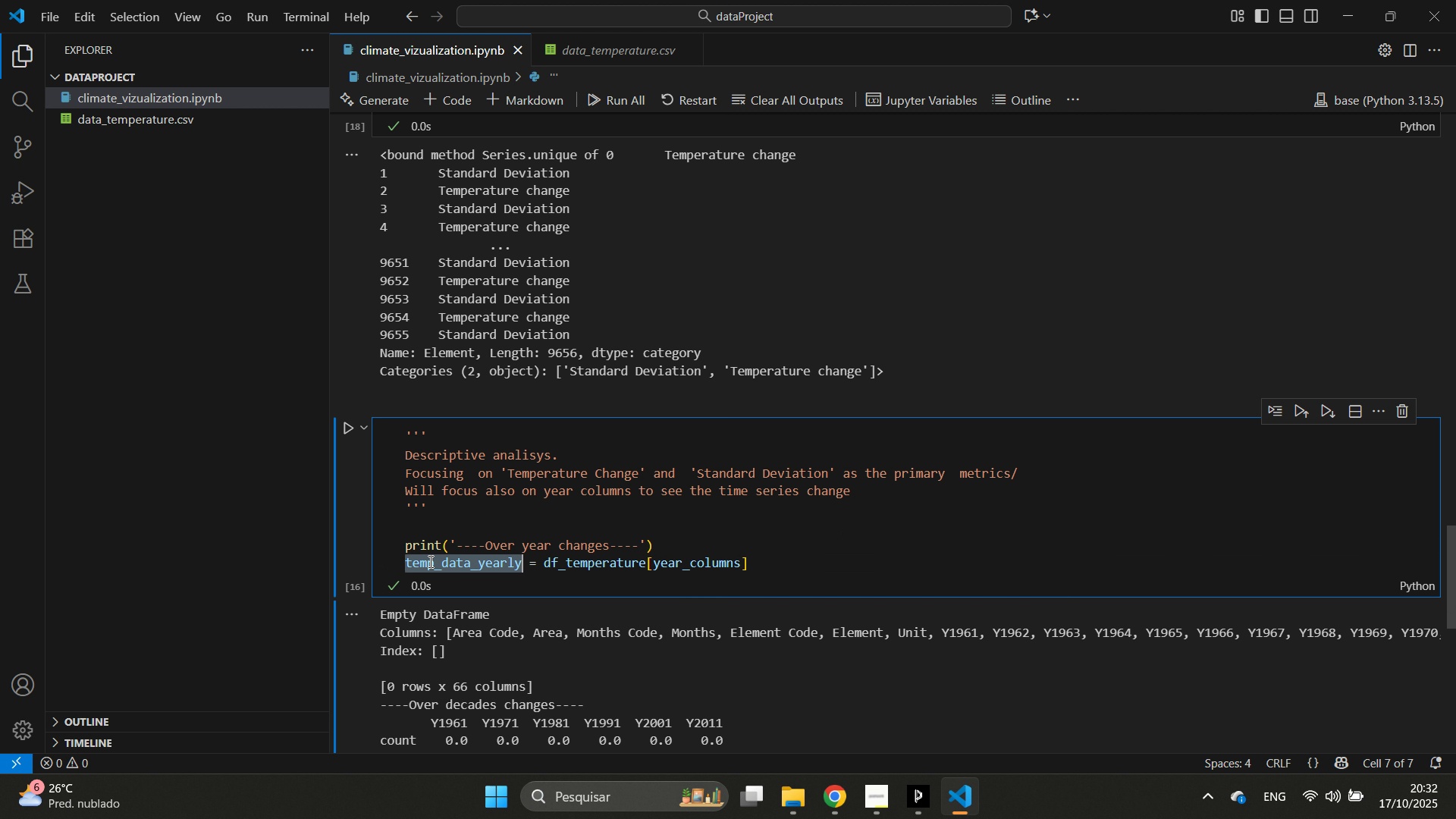 
double_click([429, 561])
 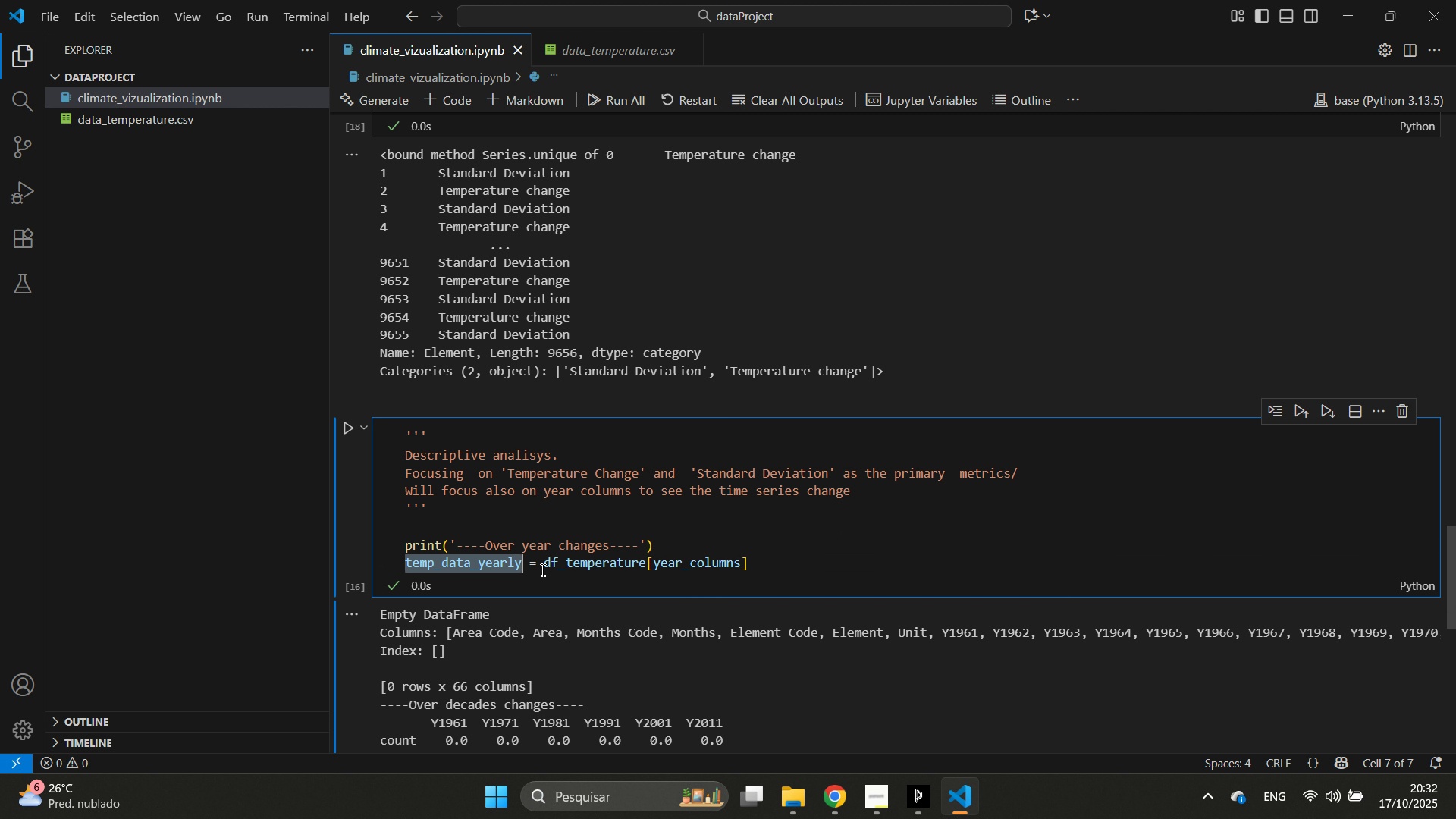 
key(Control+C)
 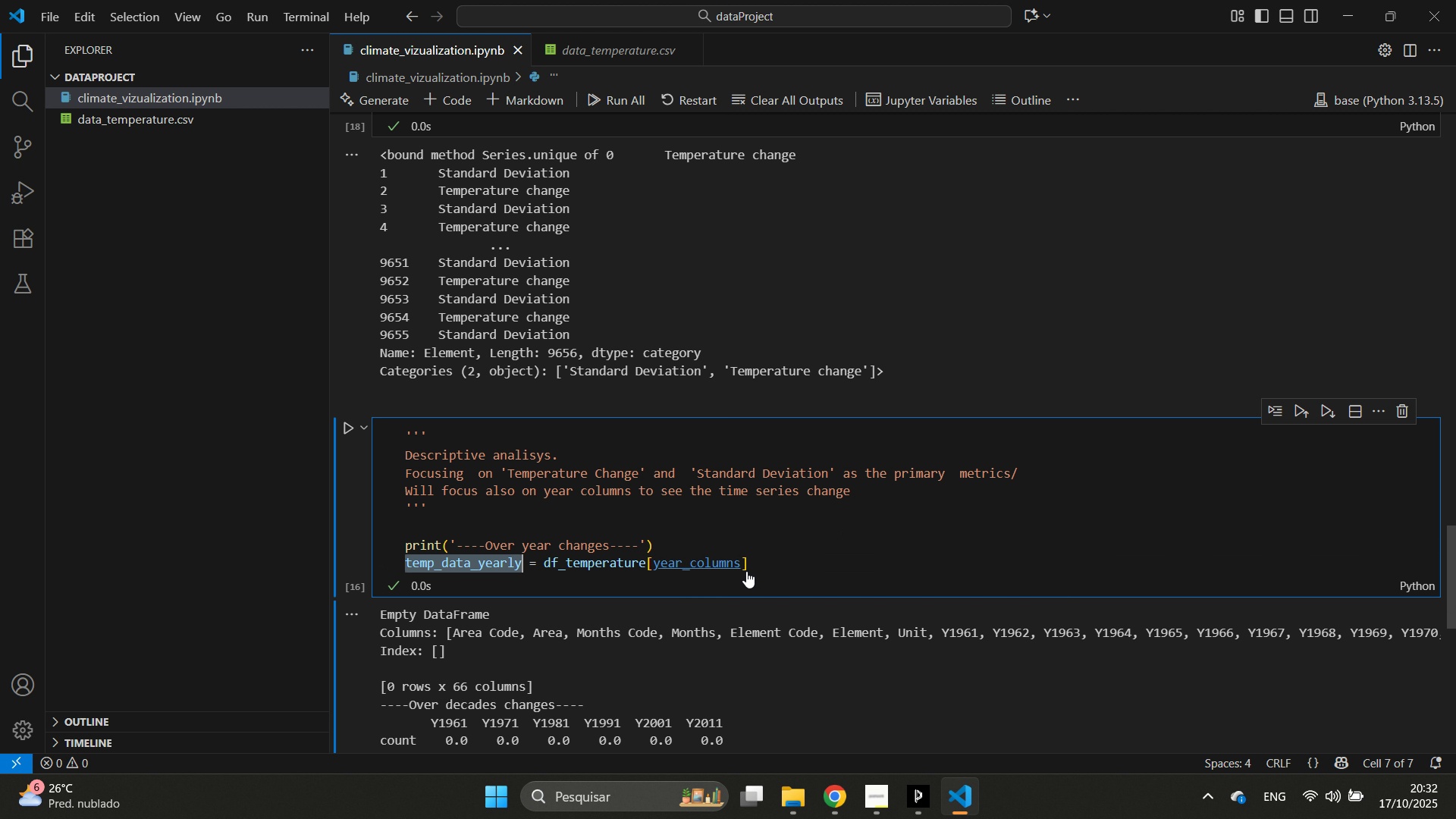 
key(Control+C)
 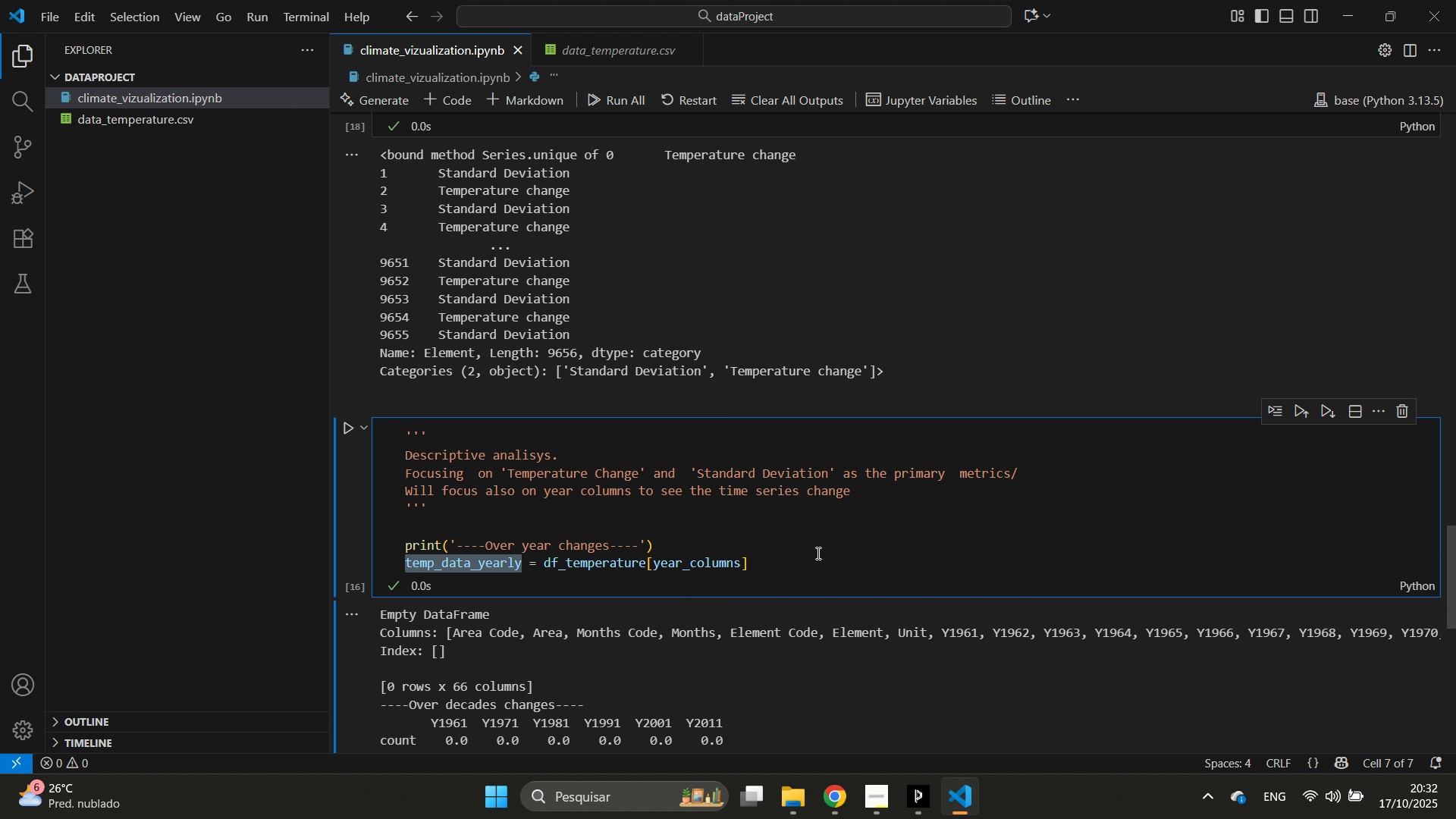 
key(Control+C)
 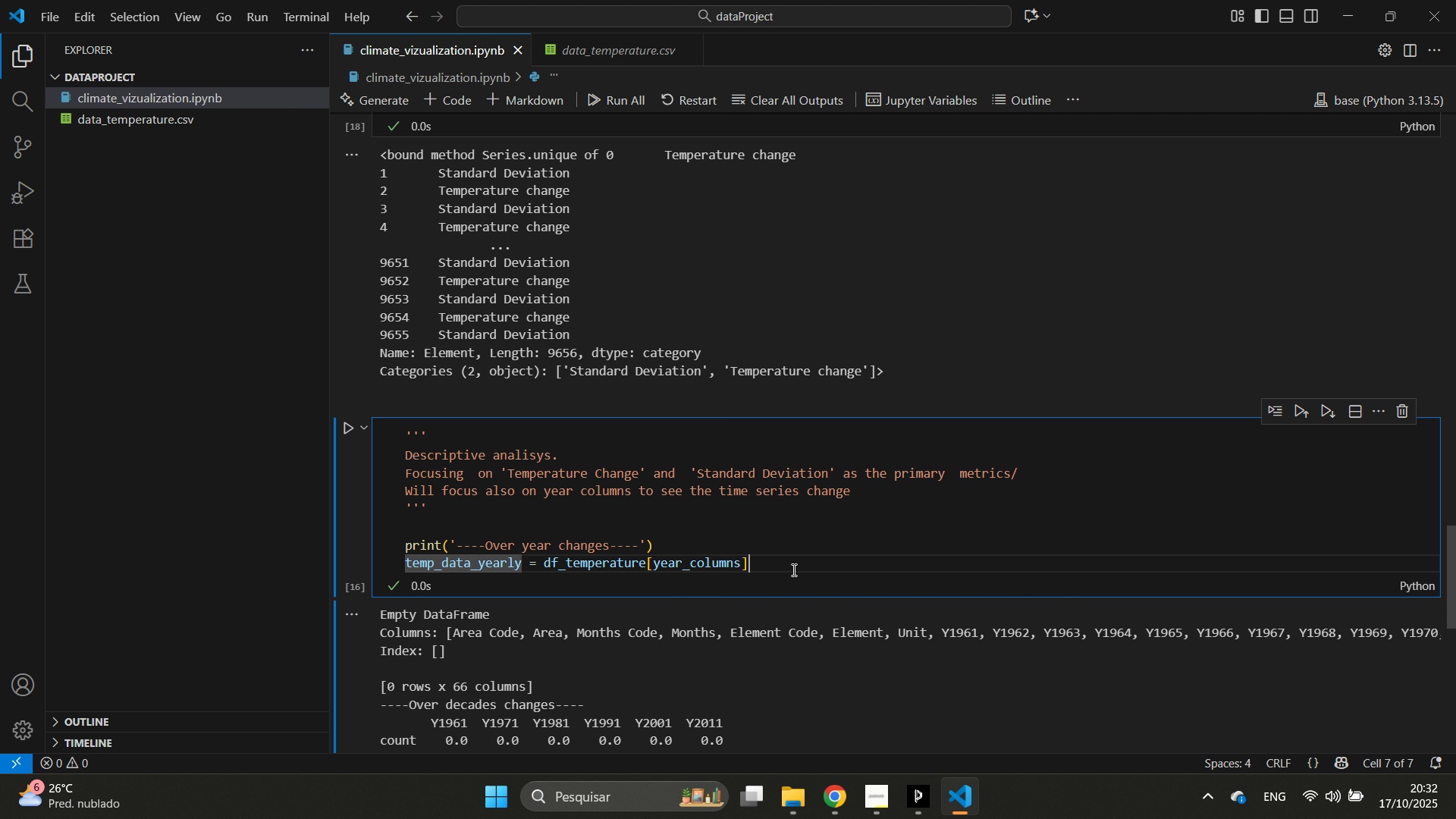 
left_click([792, 570])
 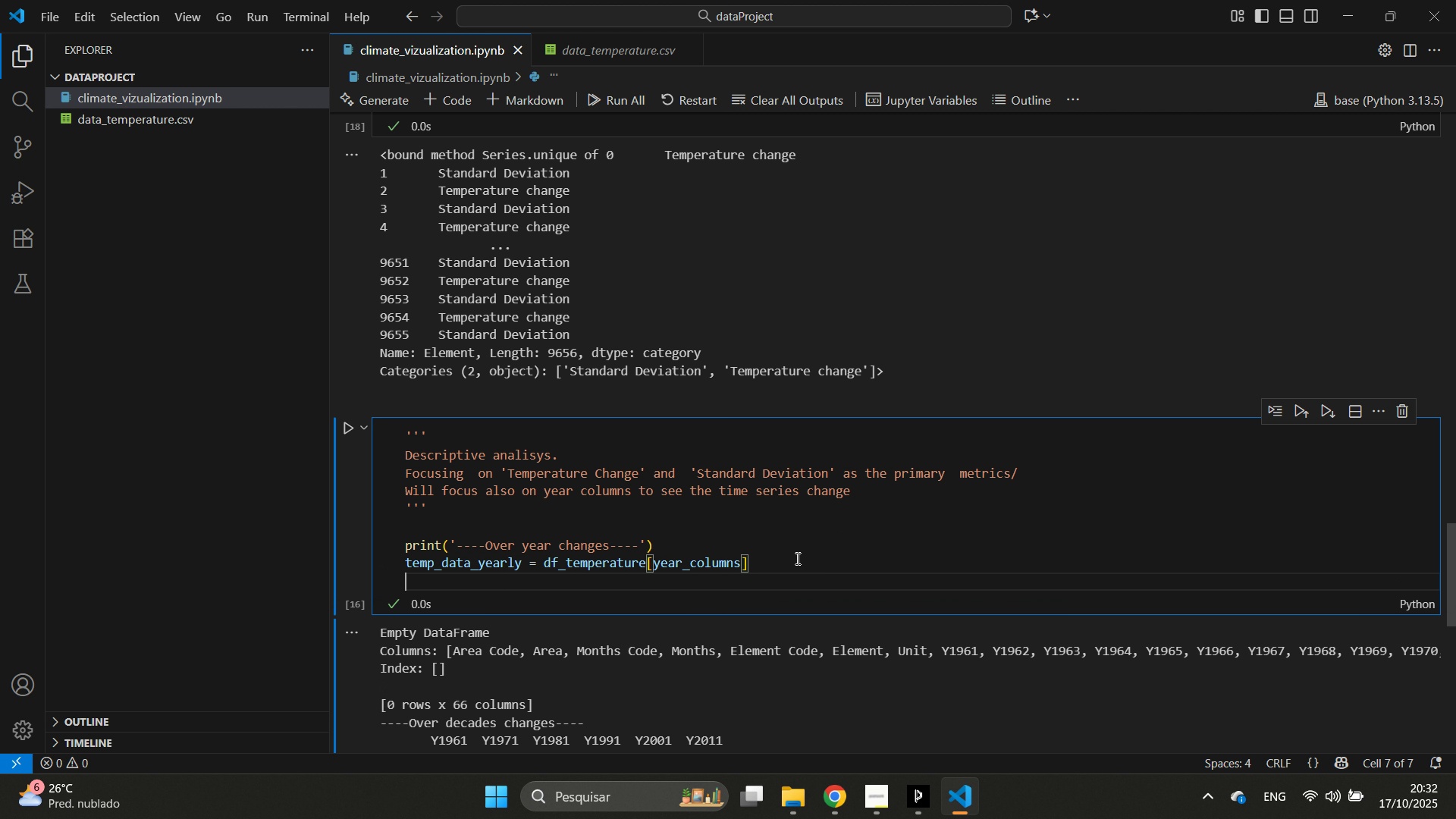 
key(Enter)
 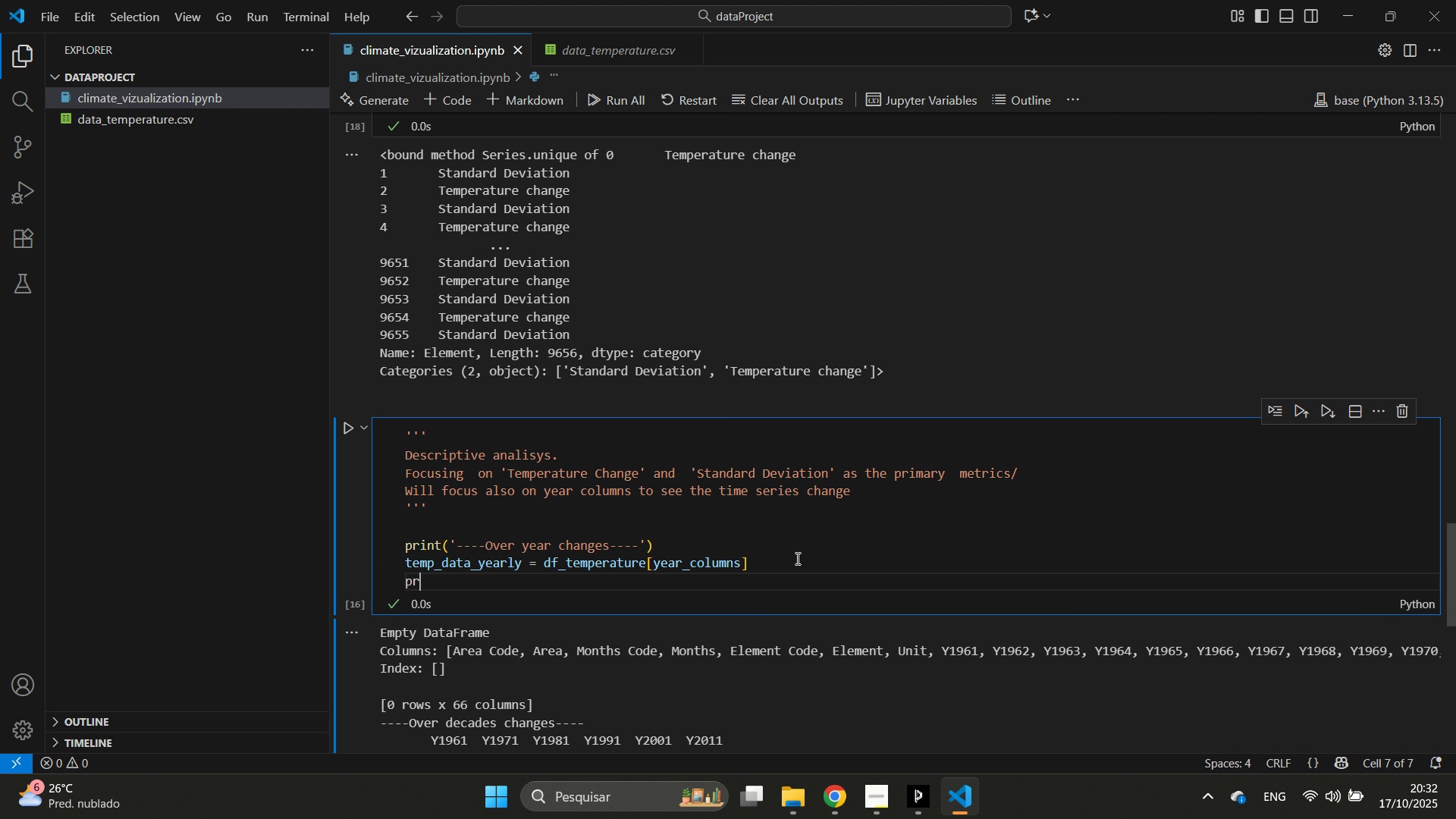 
type(print()
 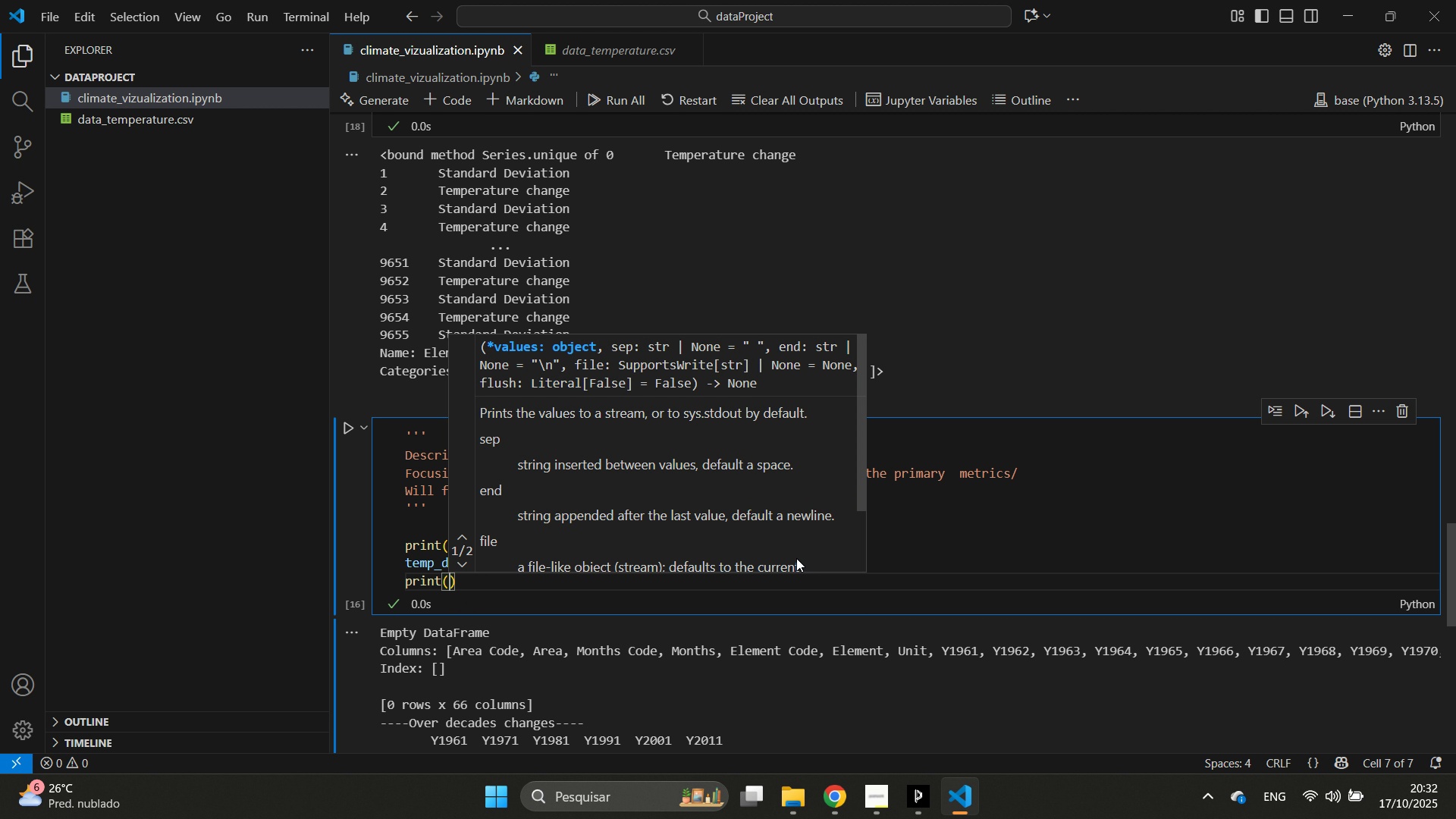 
key(Control+V)
 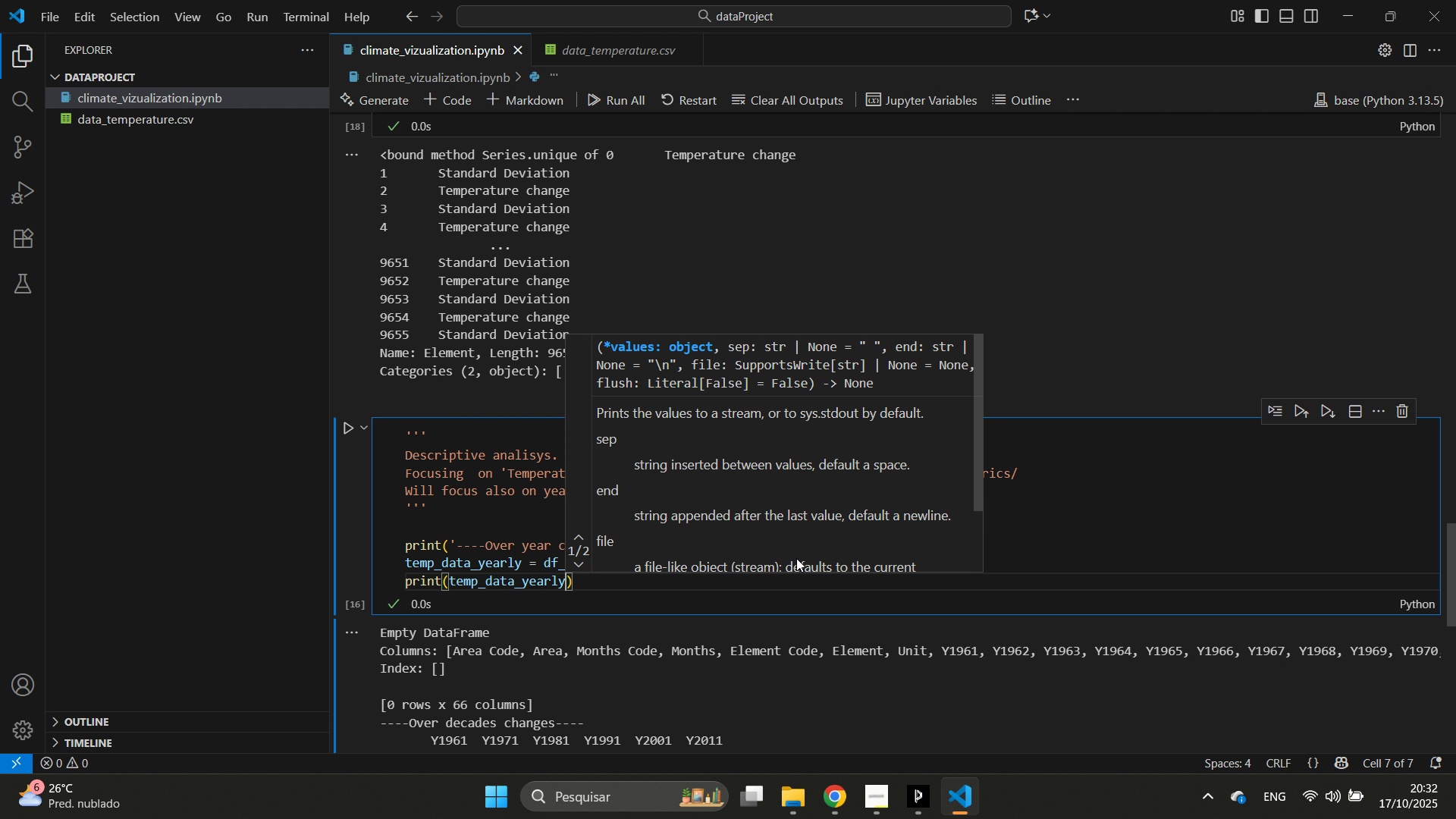 
type(.describ()
 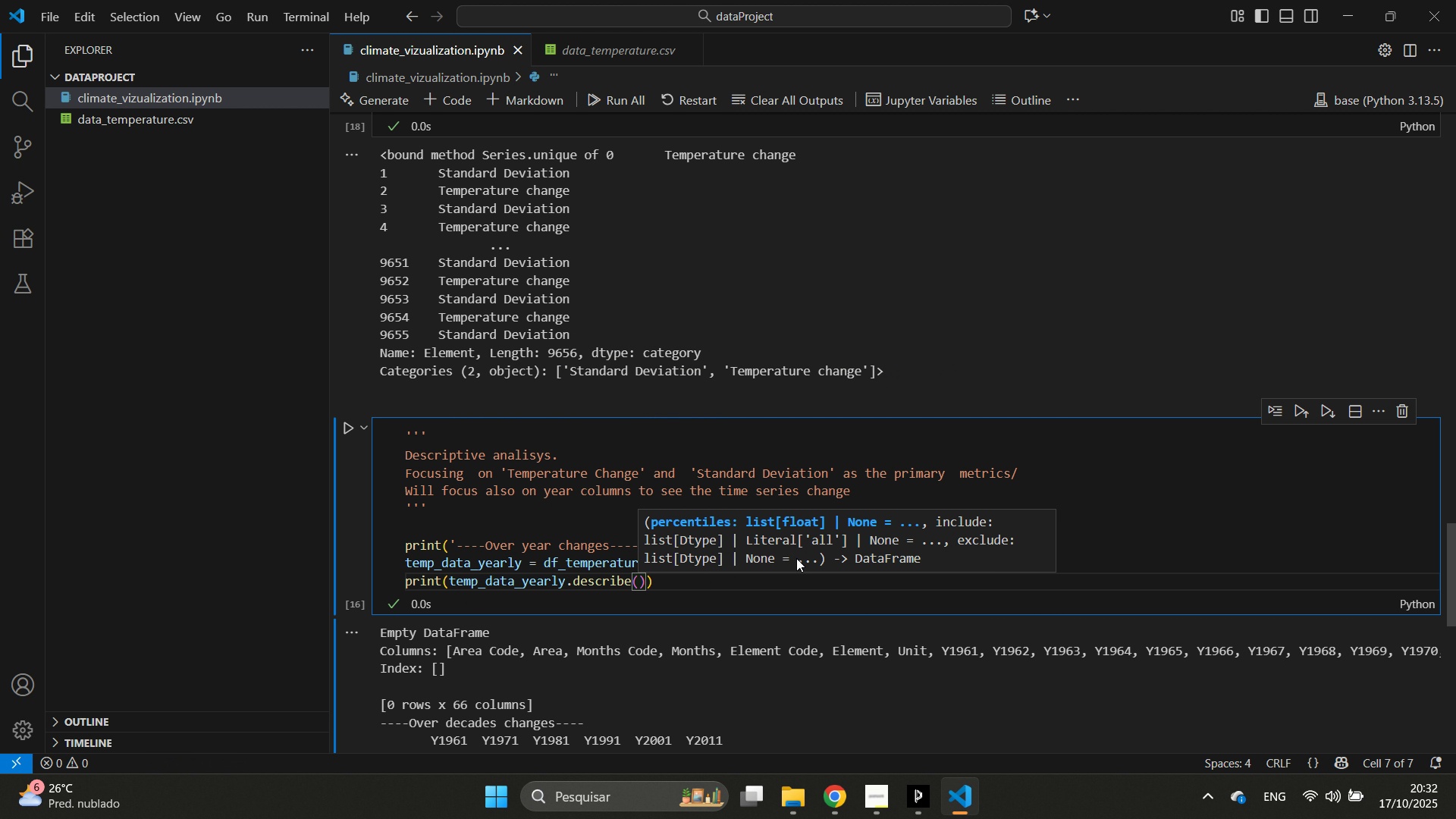 
hold_key(key=E, duration=19.69)
 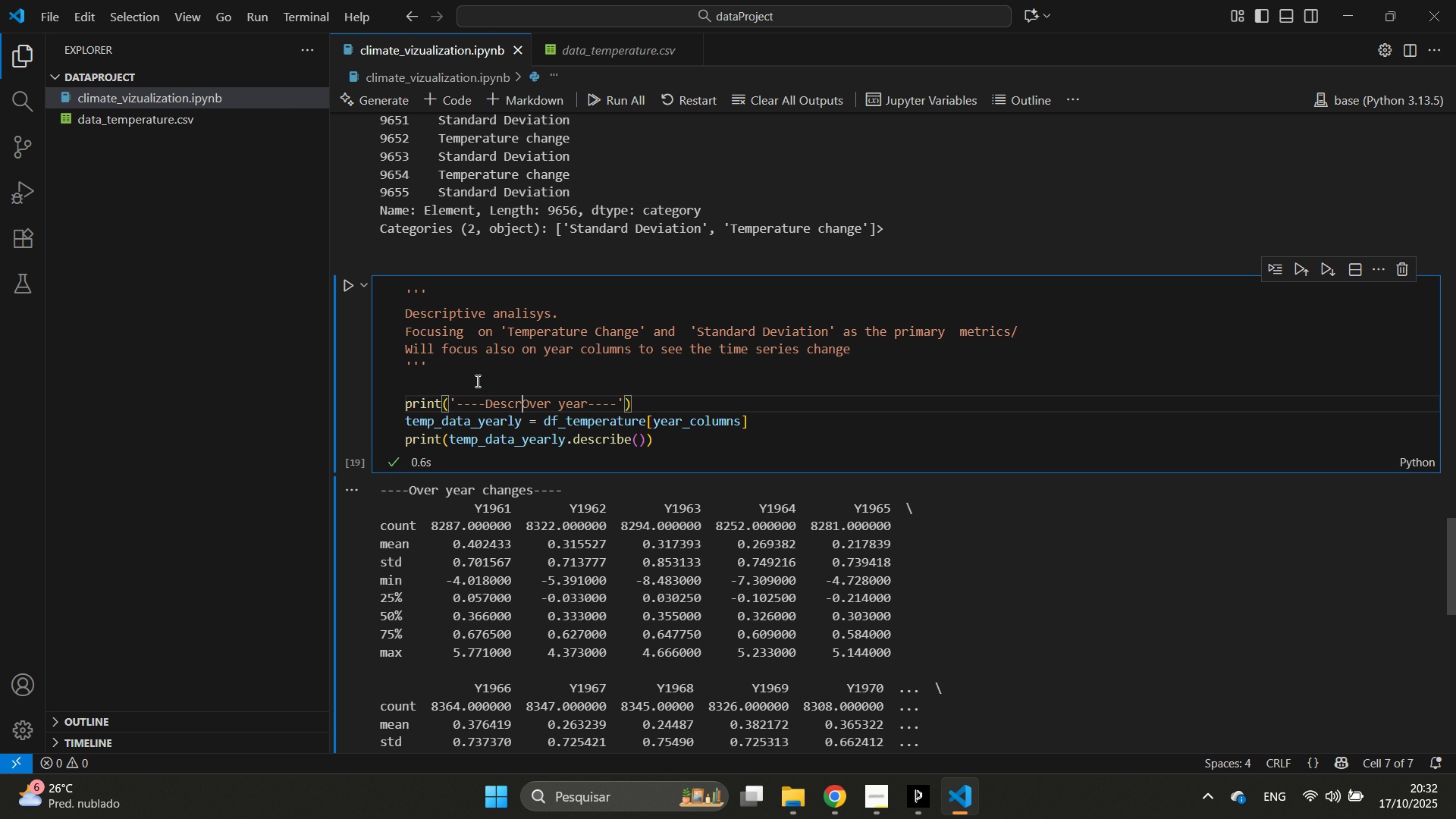 
key(Control+Enter)
 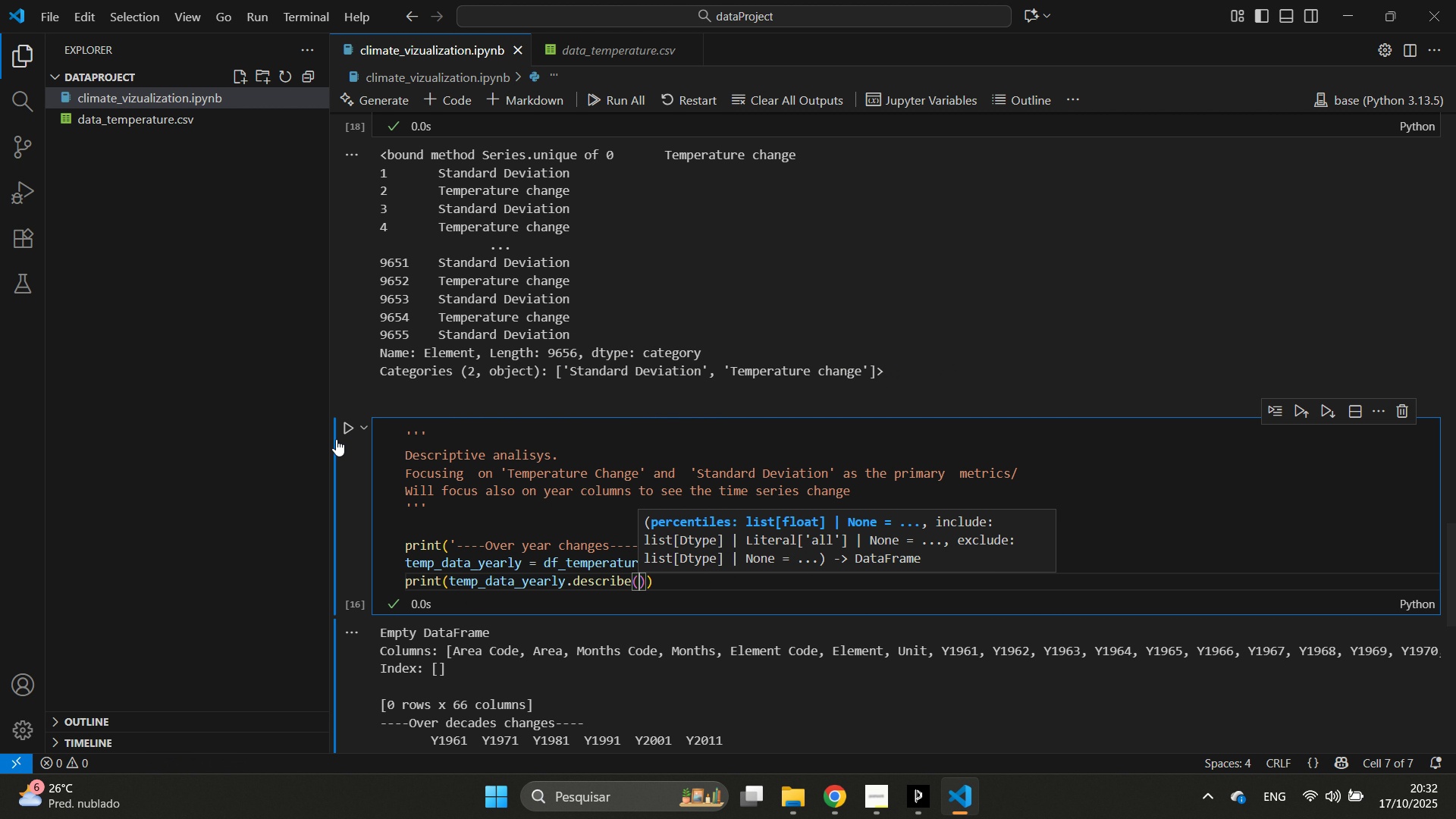 
left_click([352, 431])
 